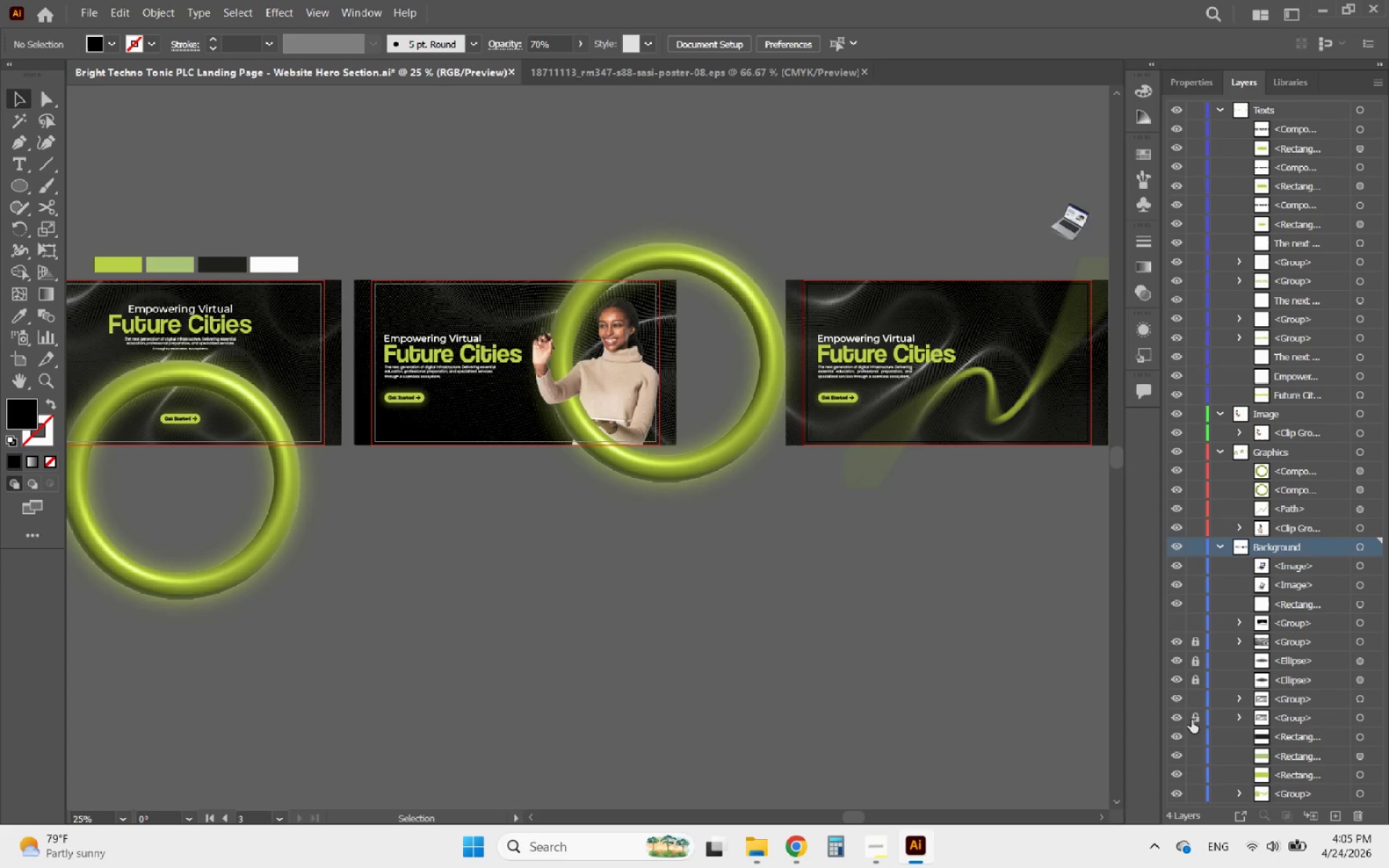 
left_click([1192, 720])
 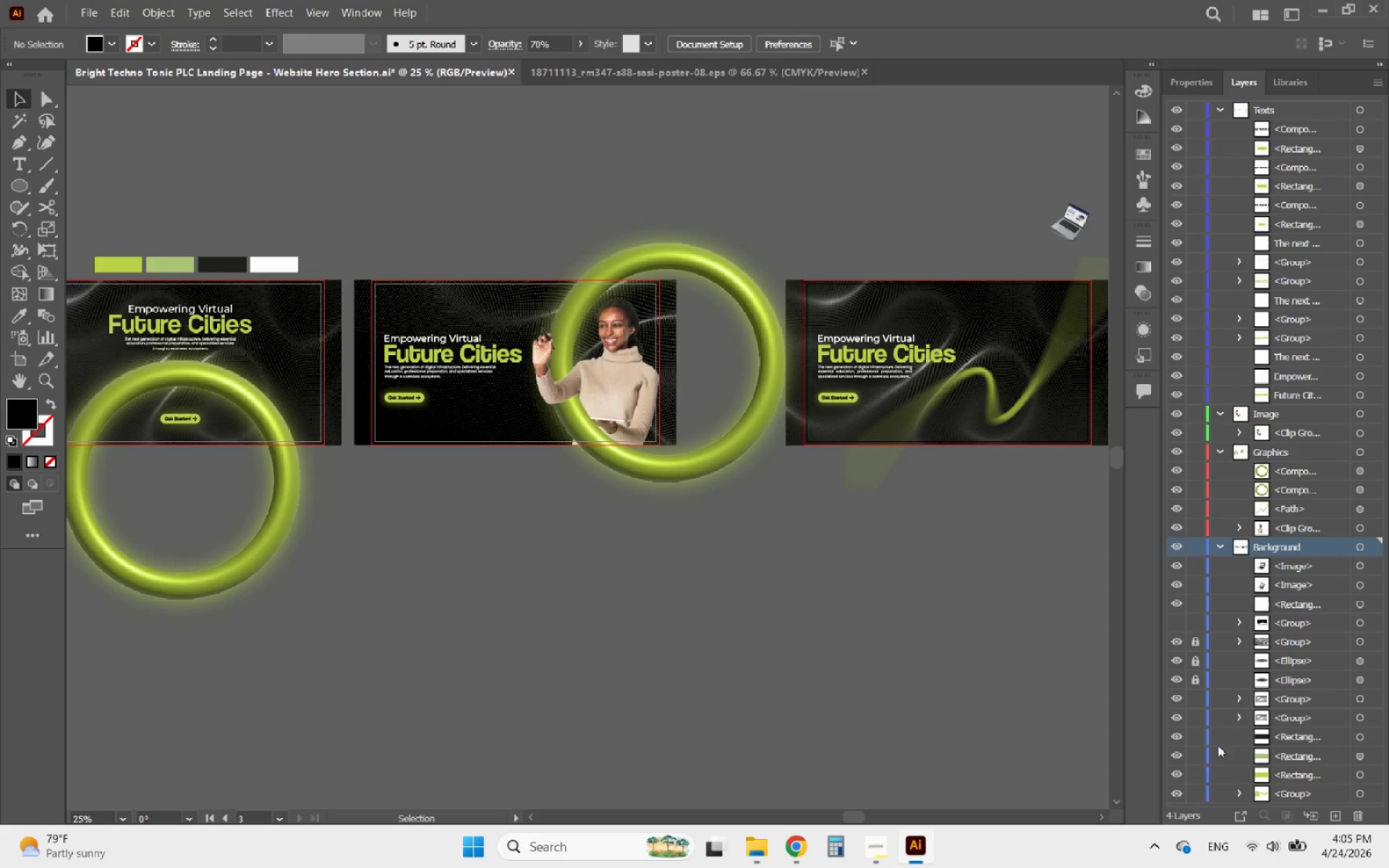 
left_click([1200, 716])
 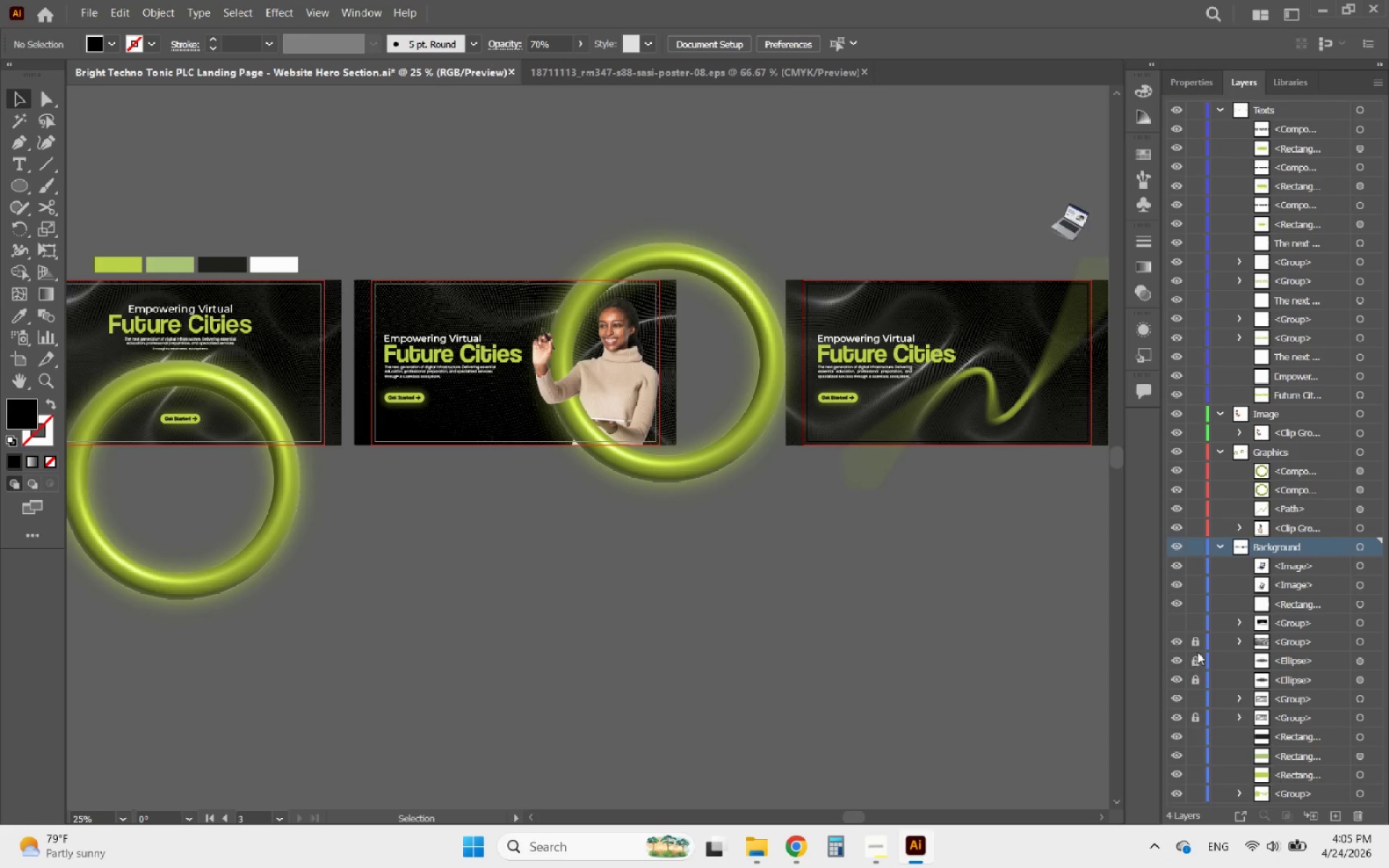 
left_click([1195, 645])
 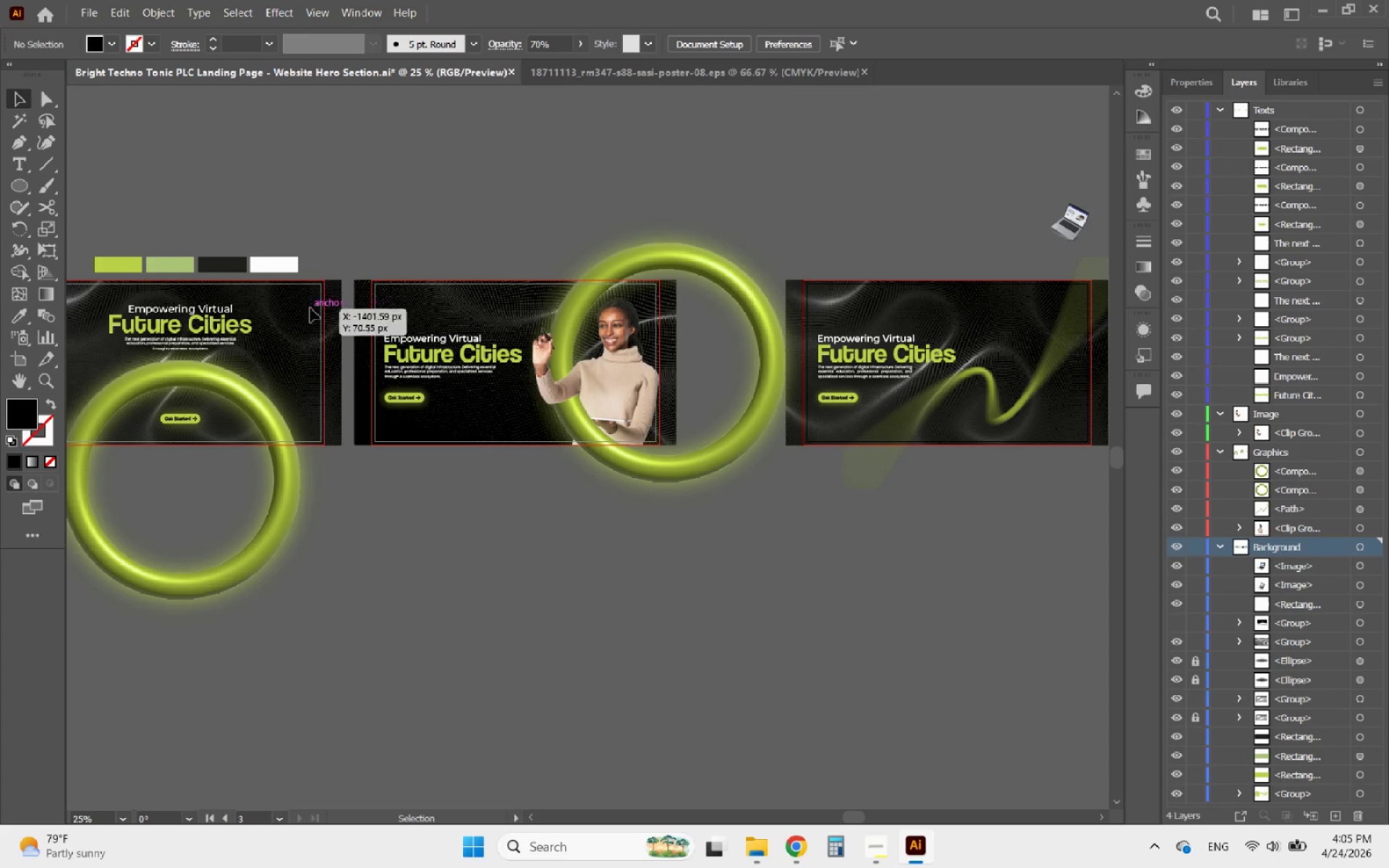 
left_click([360, 308])
 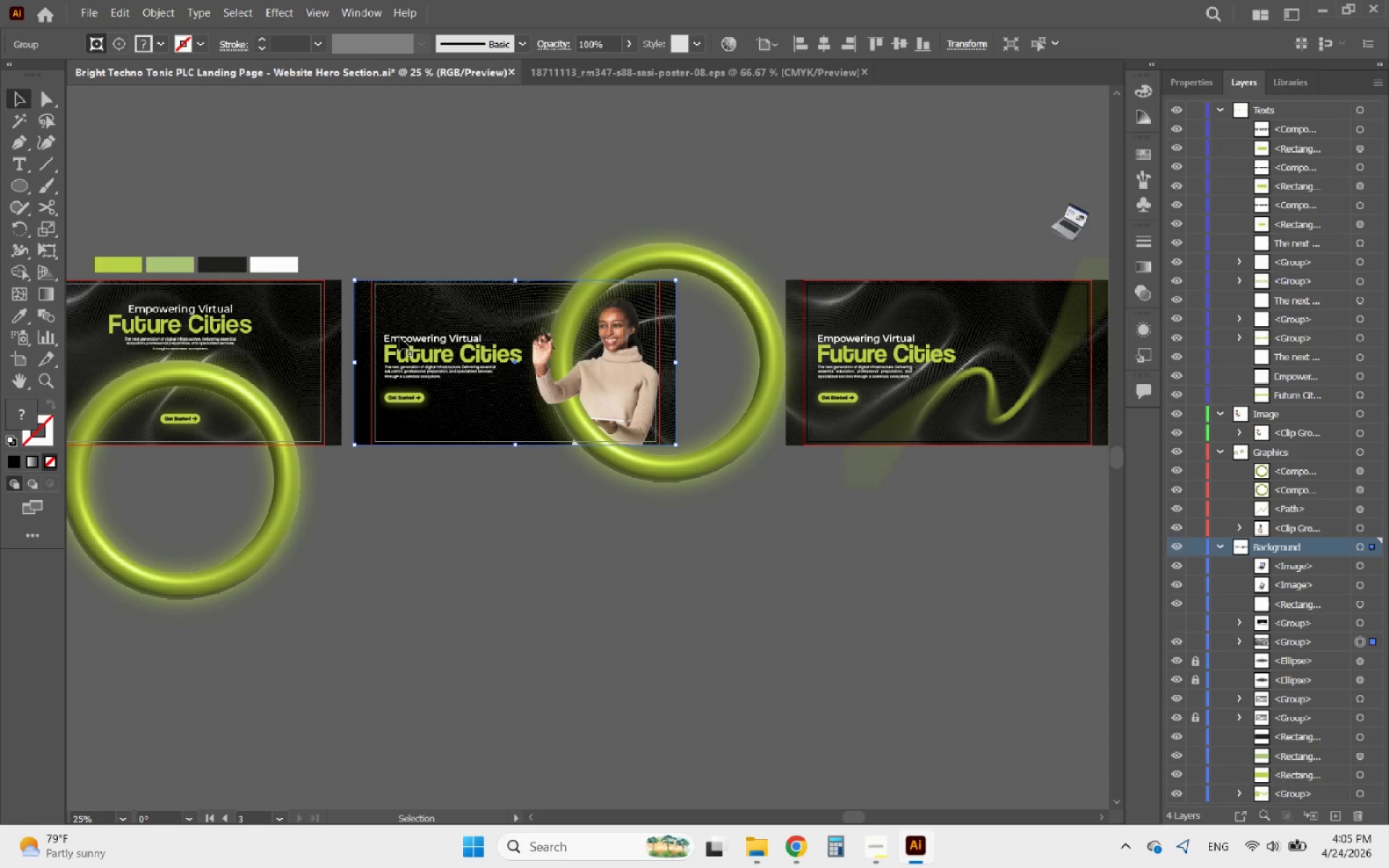 
wait(9.58)
 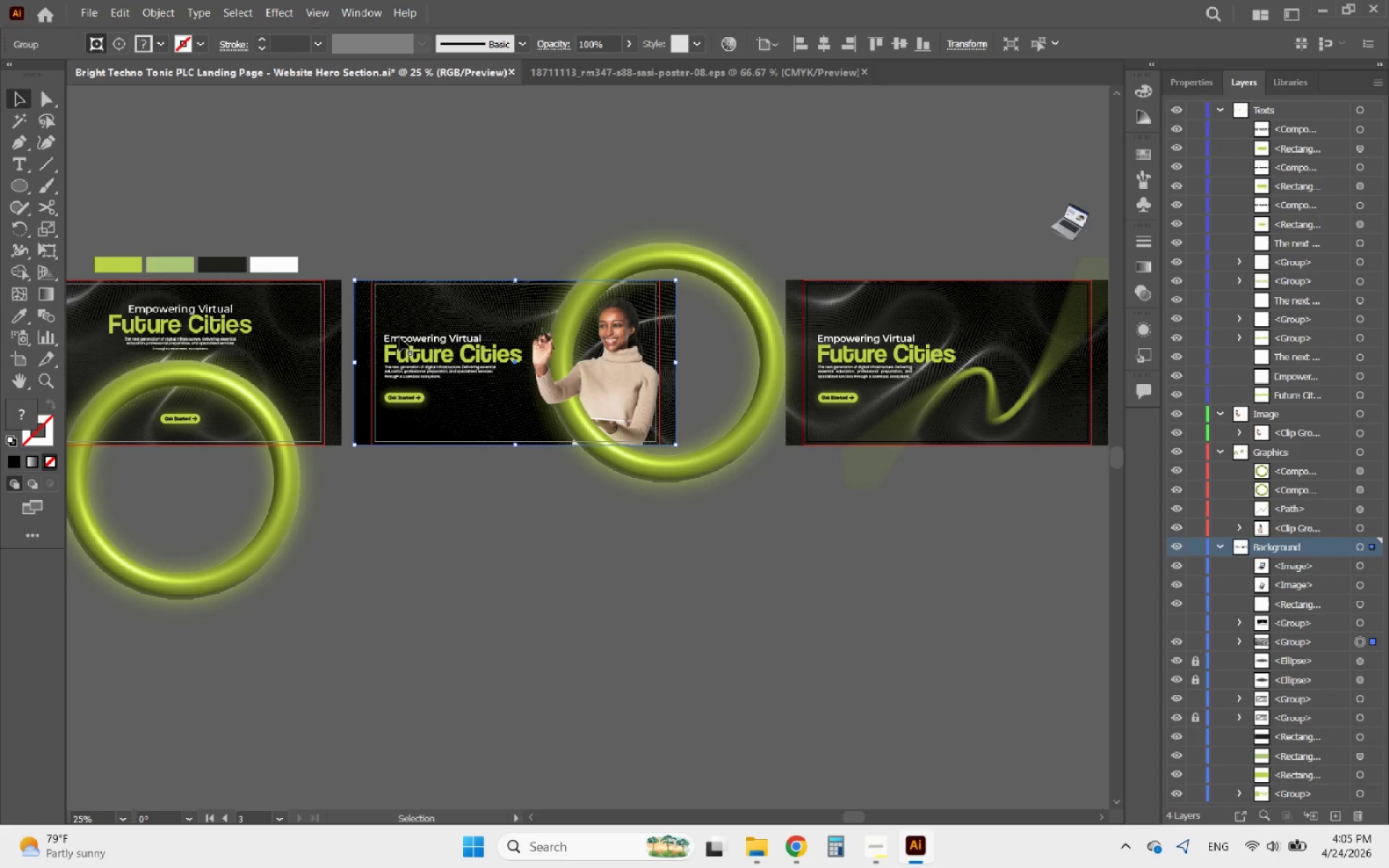 
key(Delete)
 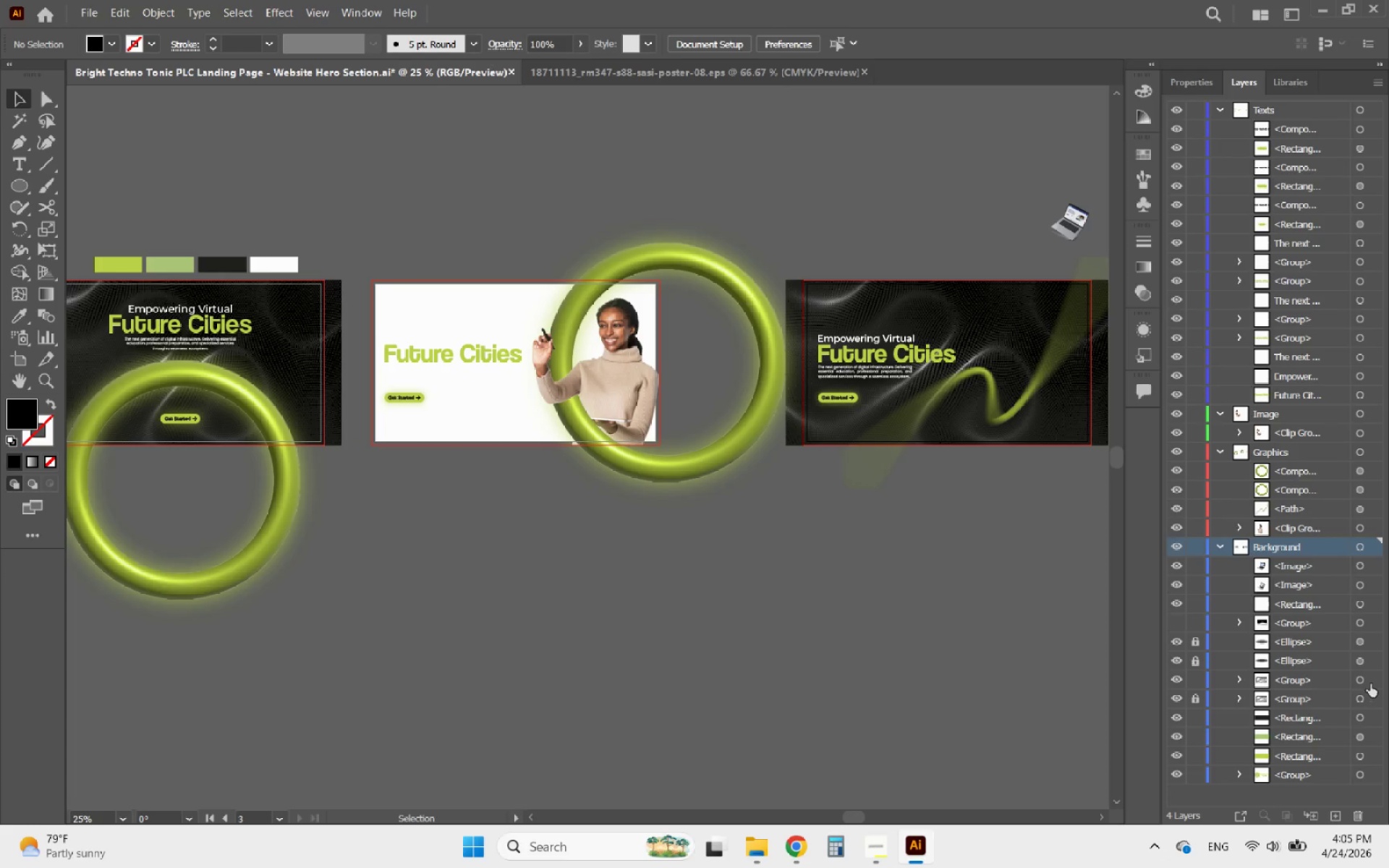 
left_click([1373, 678])
 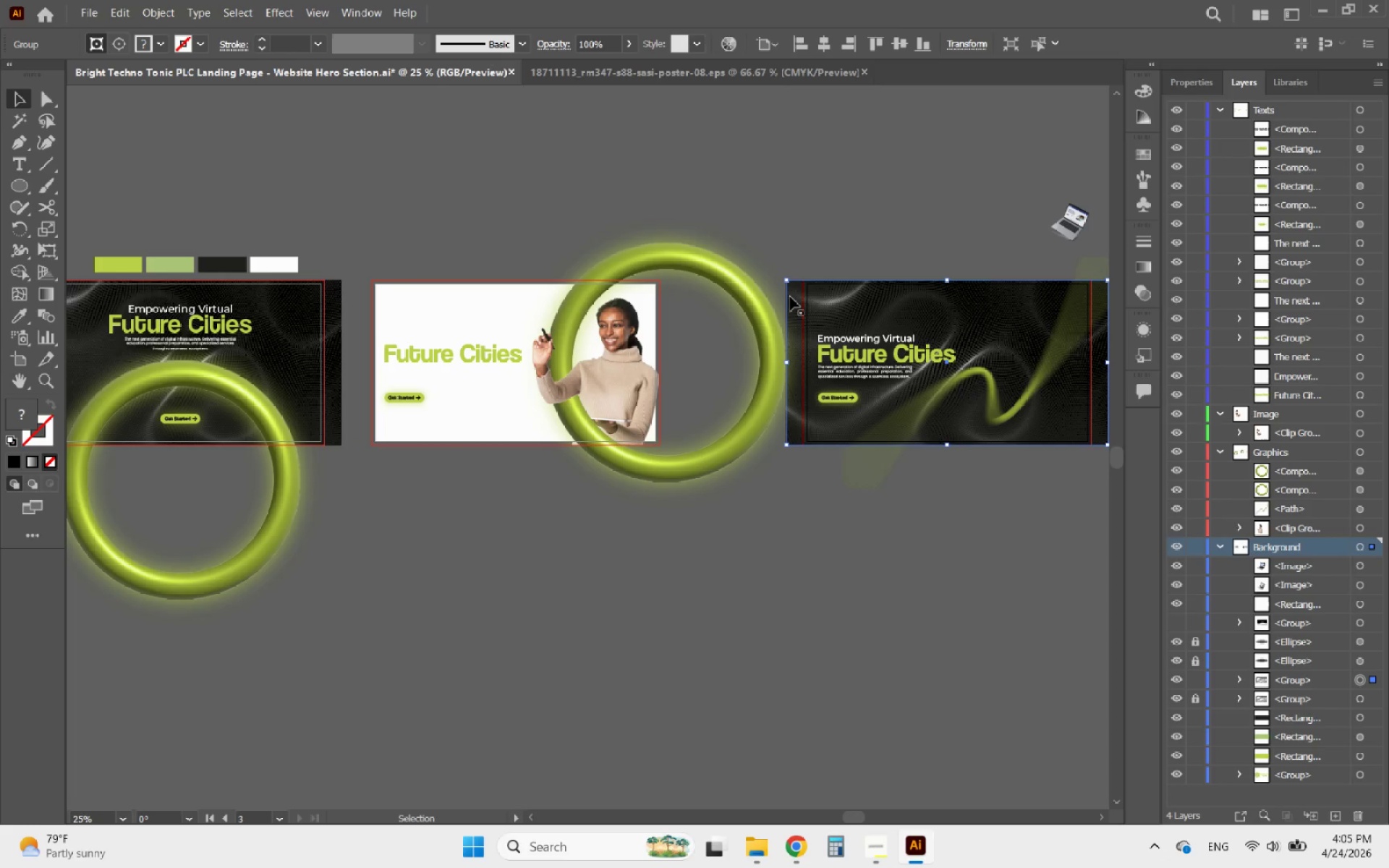 
left_click([790, 297])
 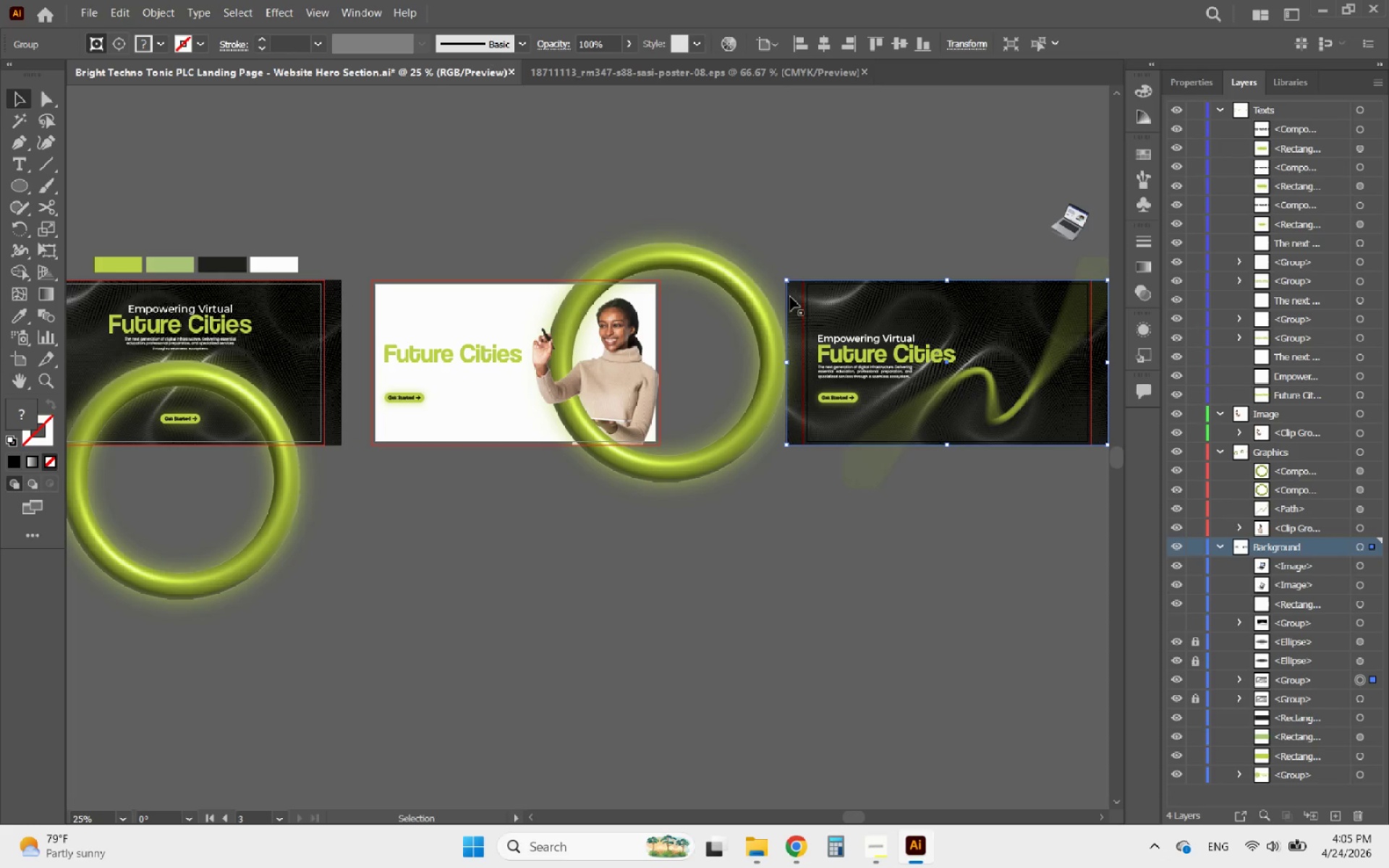 
hold_key(key=AltLeft, duration=3.66)
left_click_drag(start_coordinate=[790, 297], to_coordinate=[361, 293])
 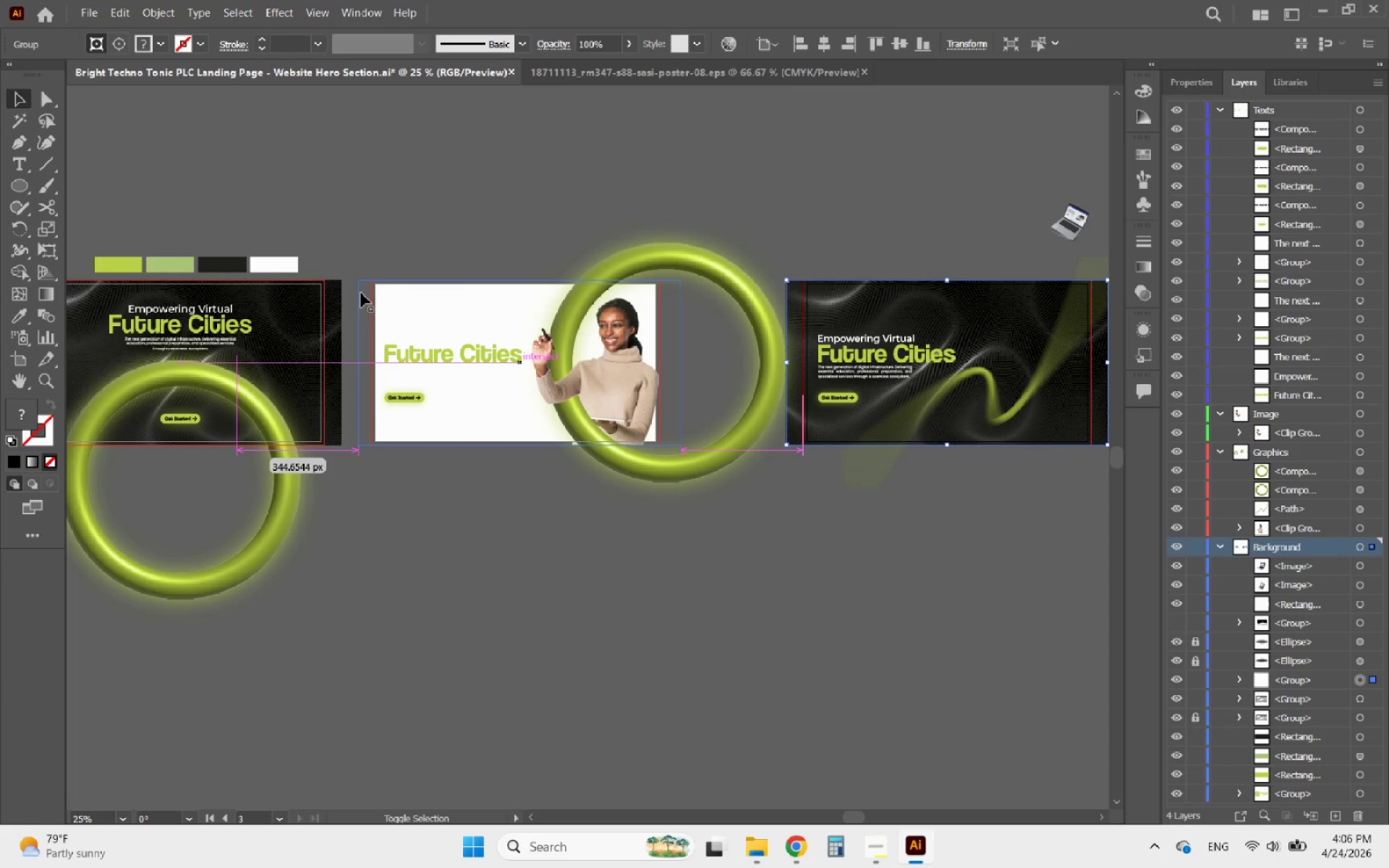 
hold_key(key=ShiftLeft, duration=3.03)
 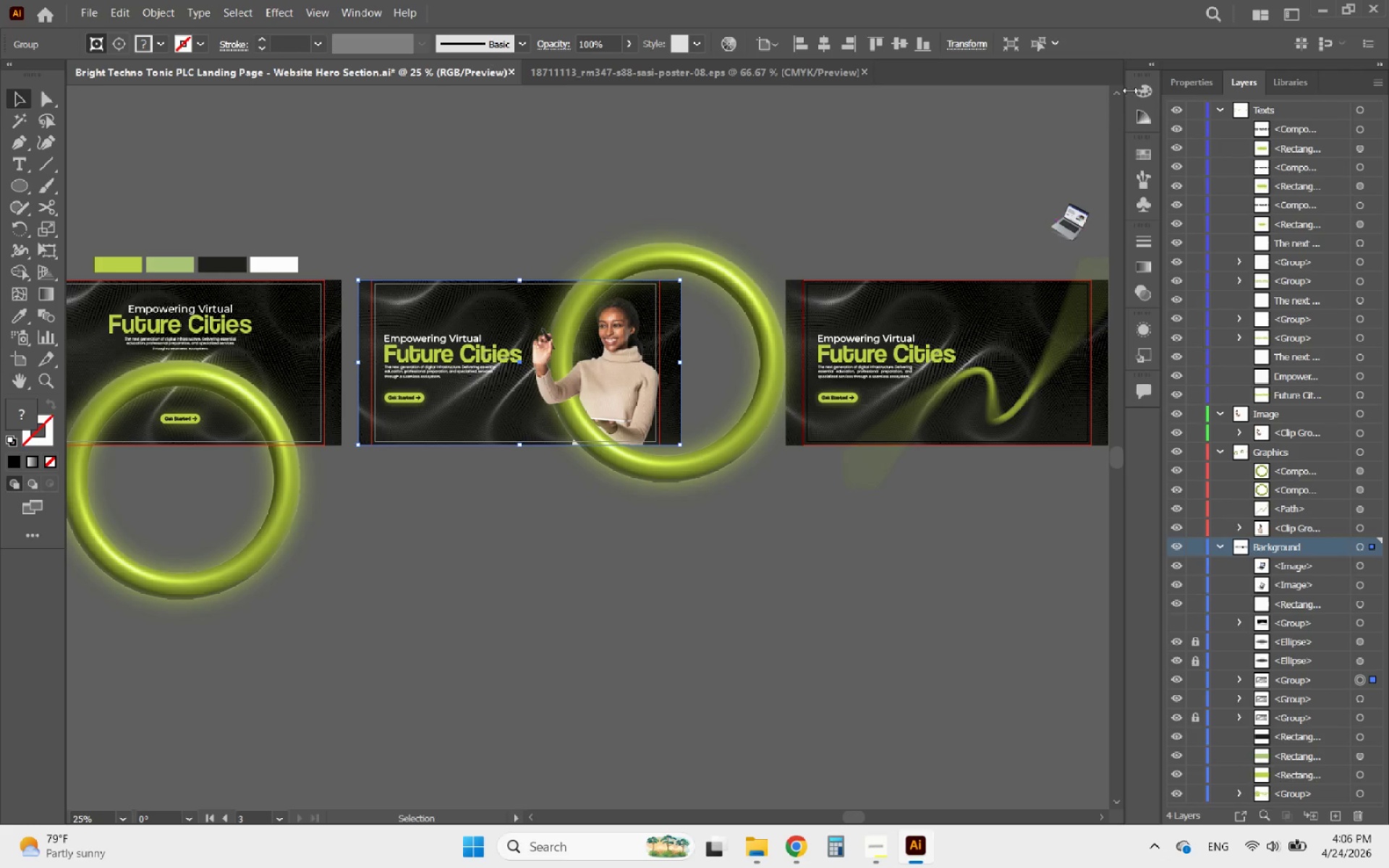 
left_click([1210, 77])
 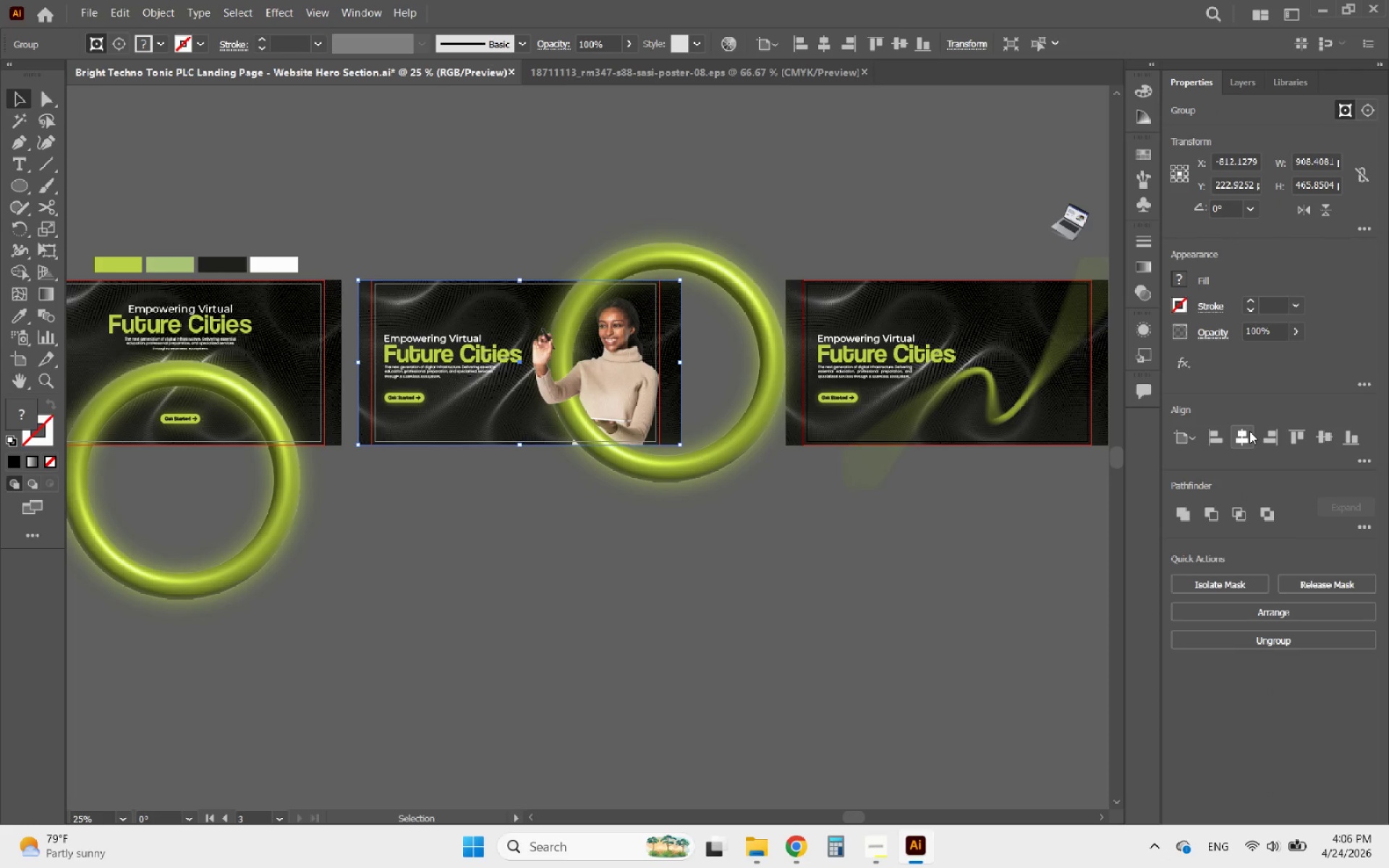 
left_click([1251, 435])
 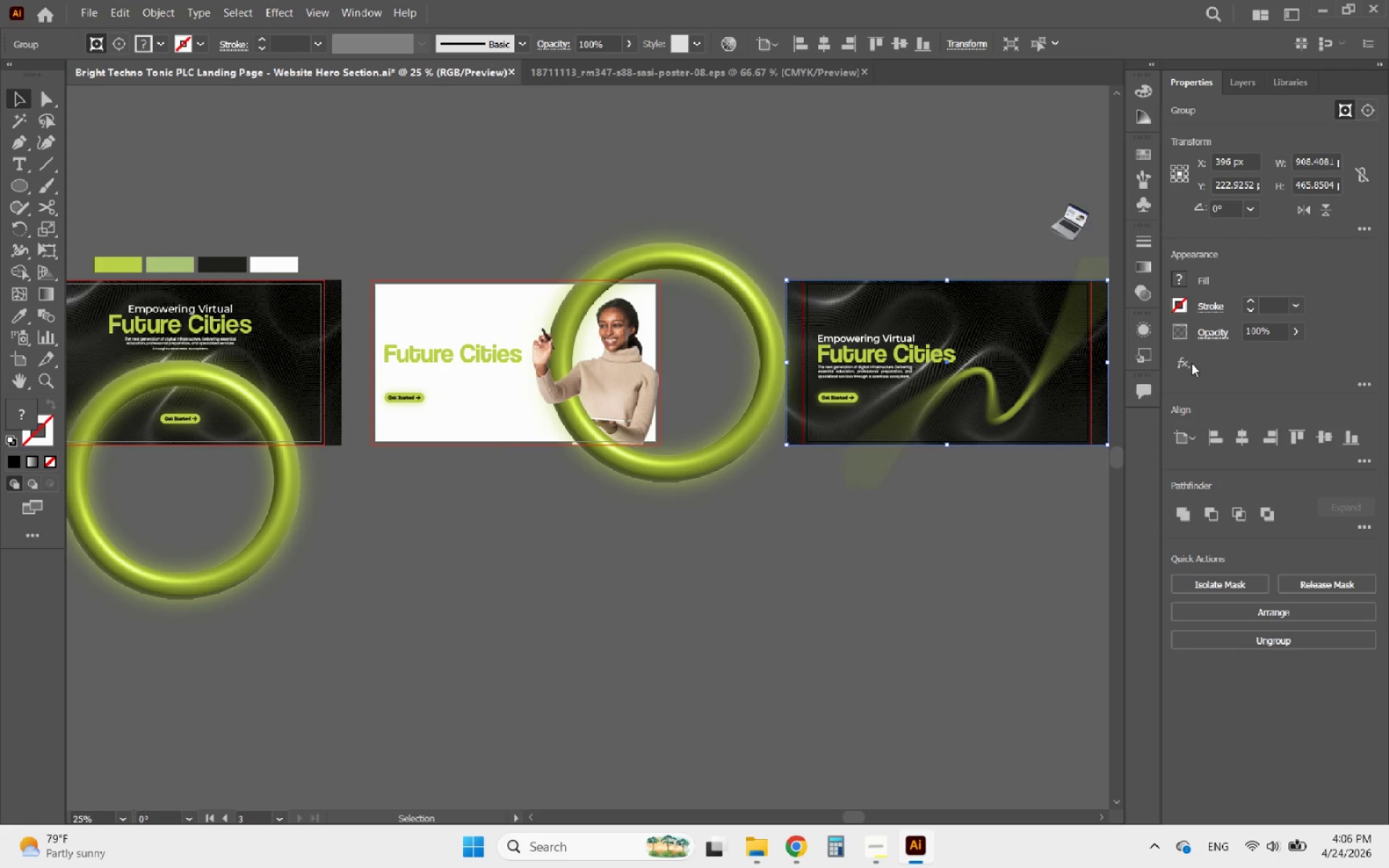 
key(Control+Z)
 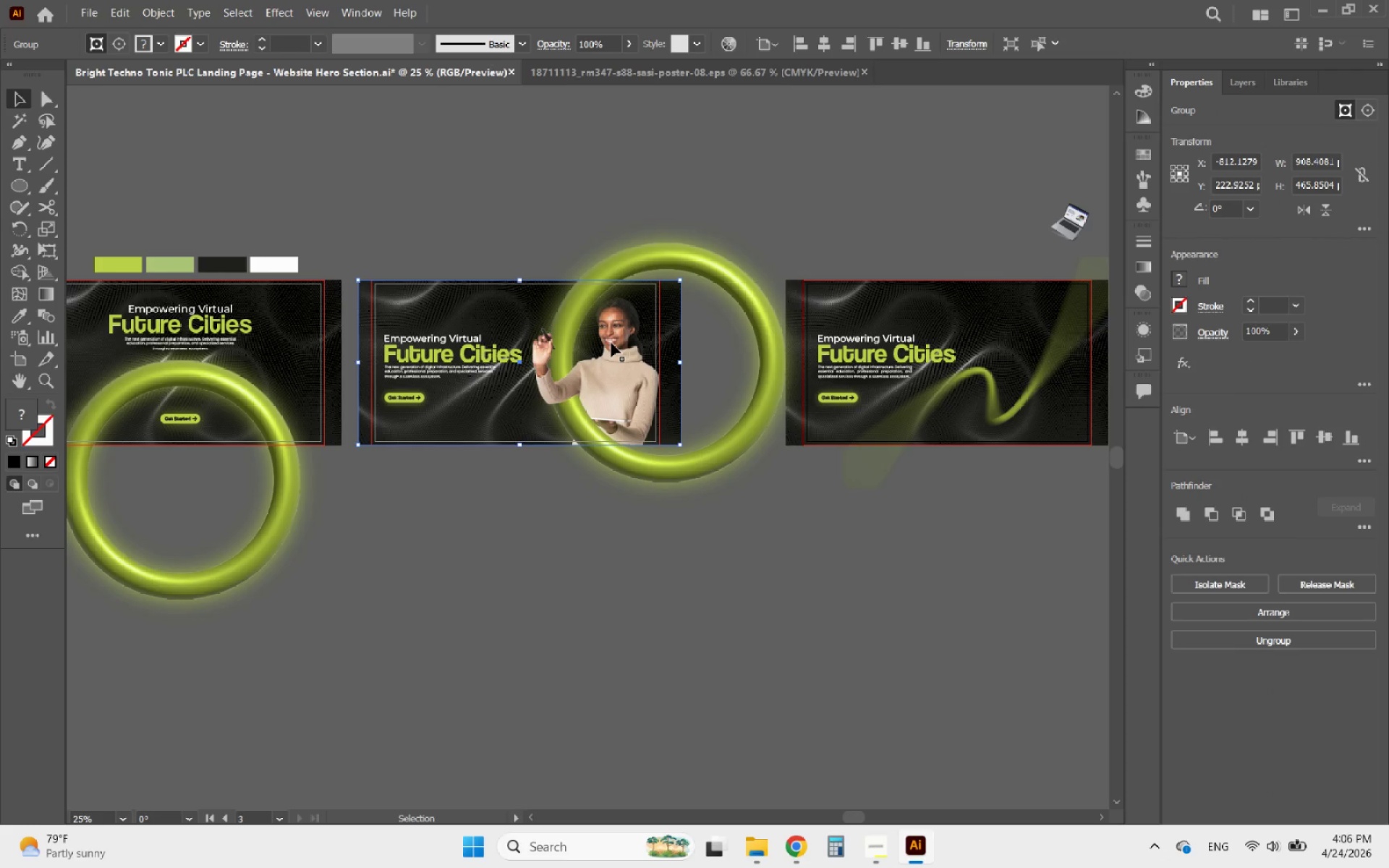 
key(ArrowLeft)
 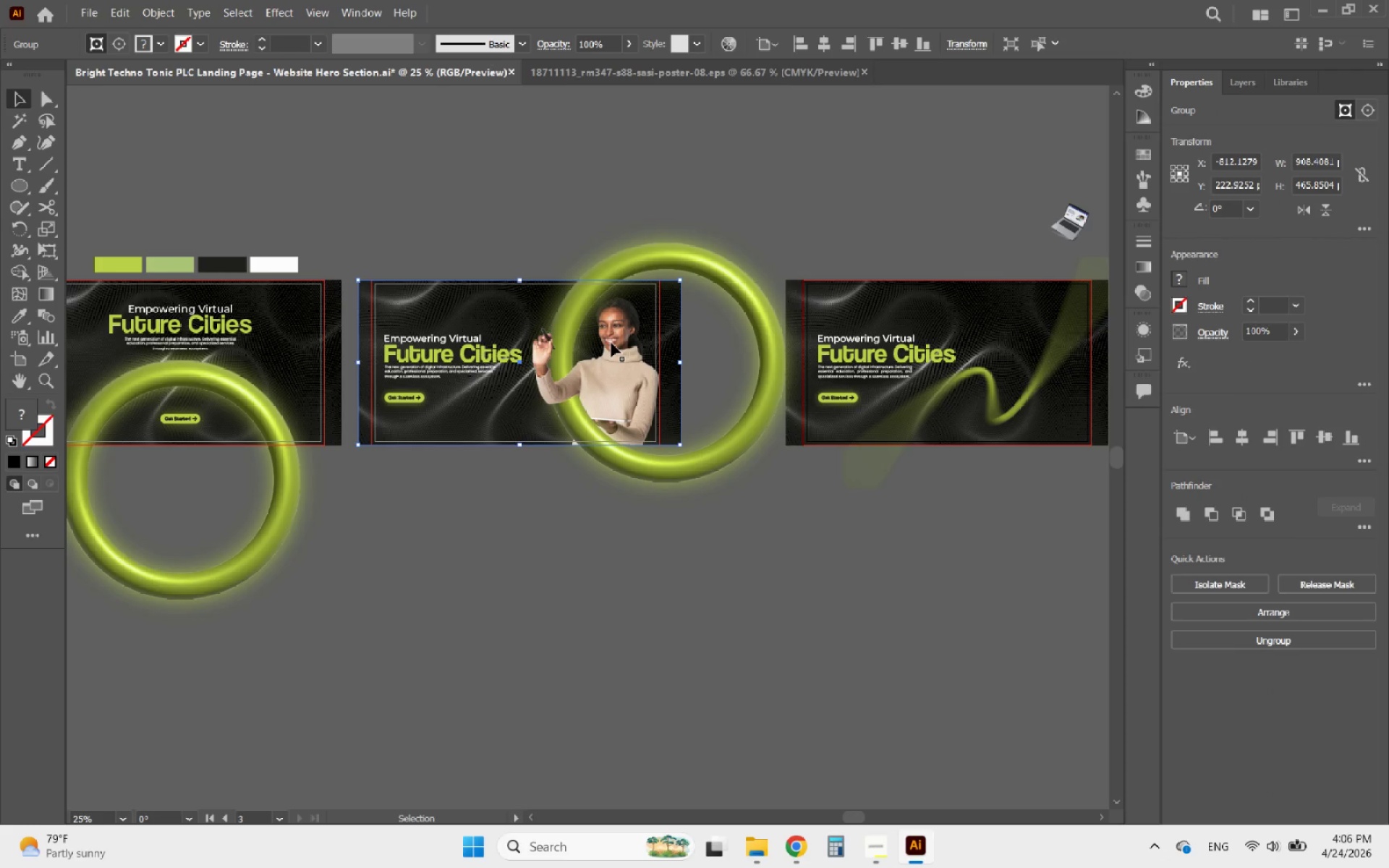 
key(ArrowLeft)
 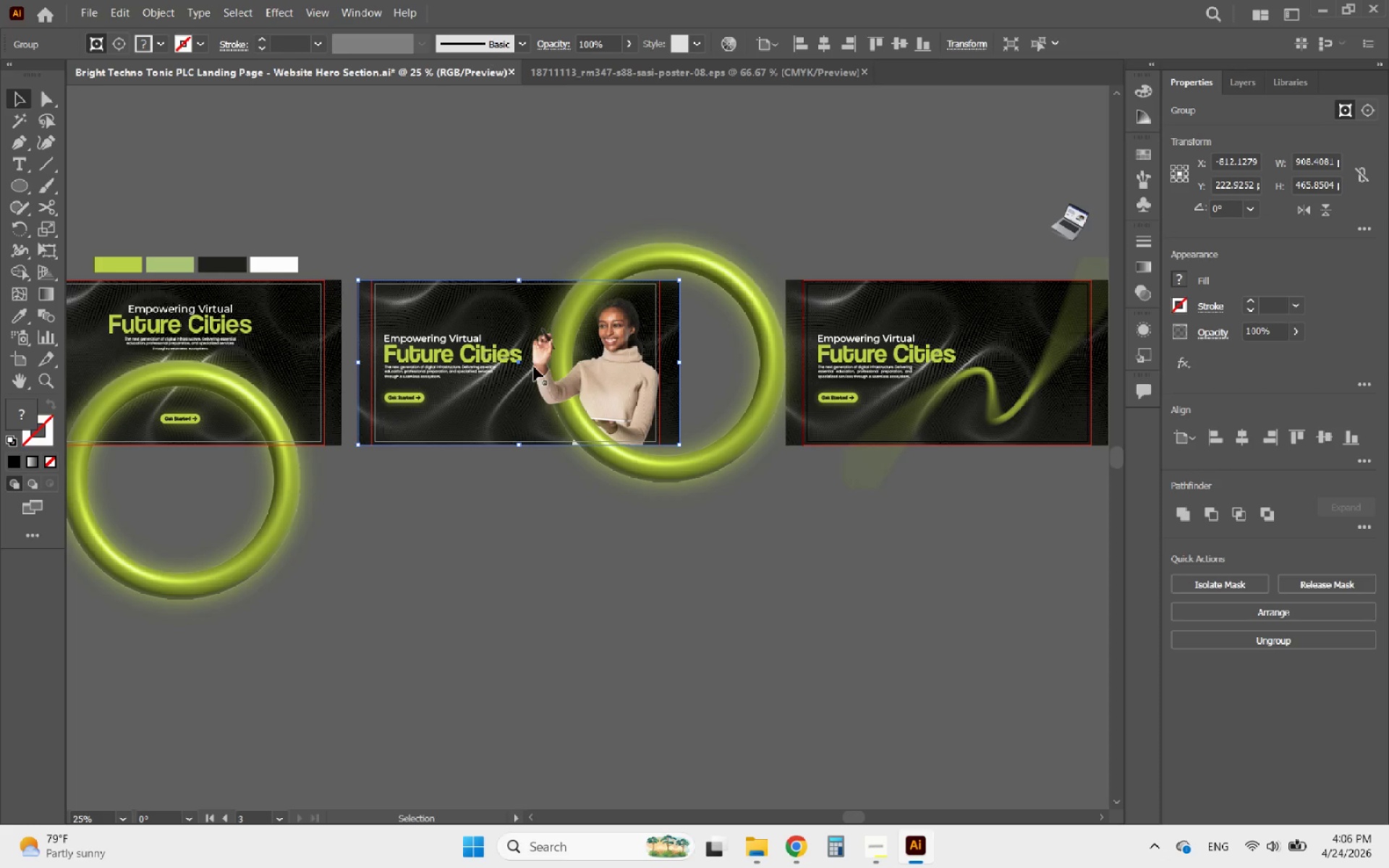 
key(ArrowLeft)
 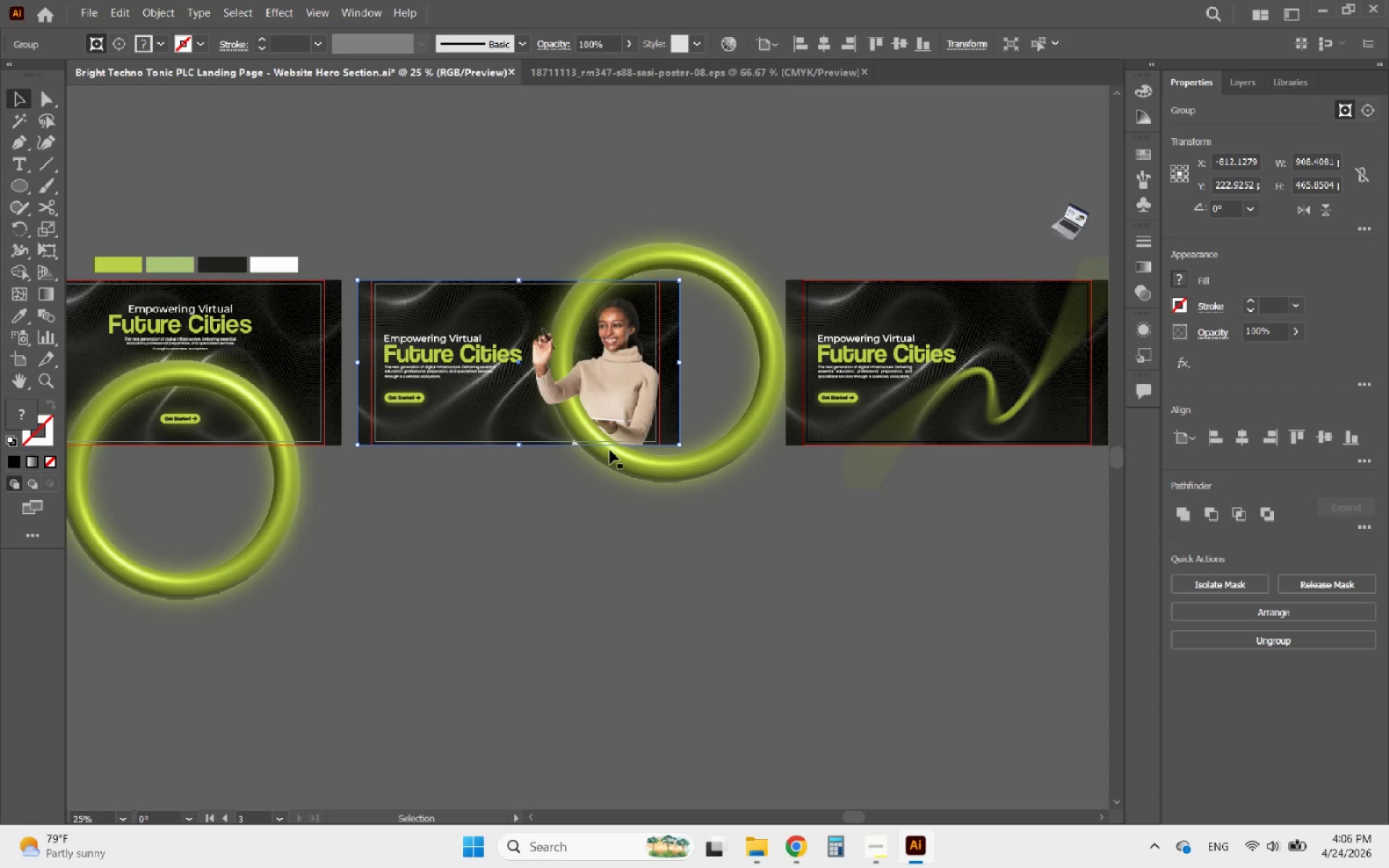 
key(ArrowLeft)
 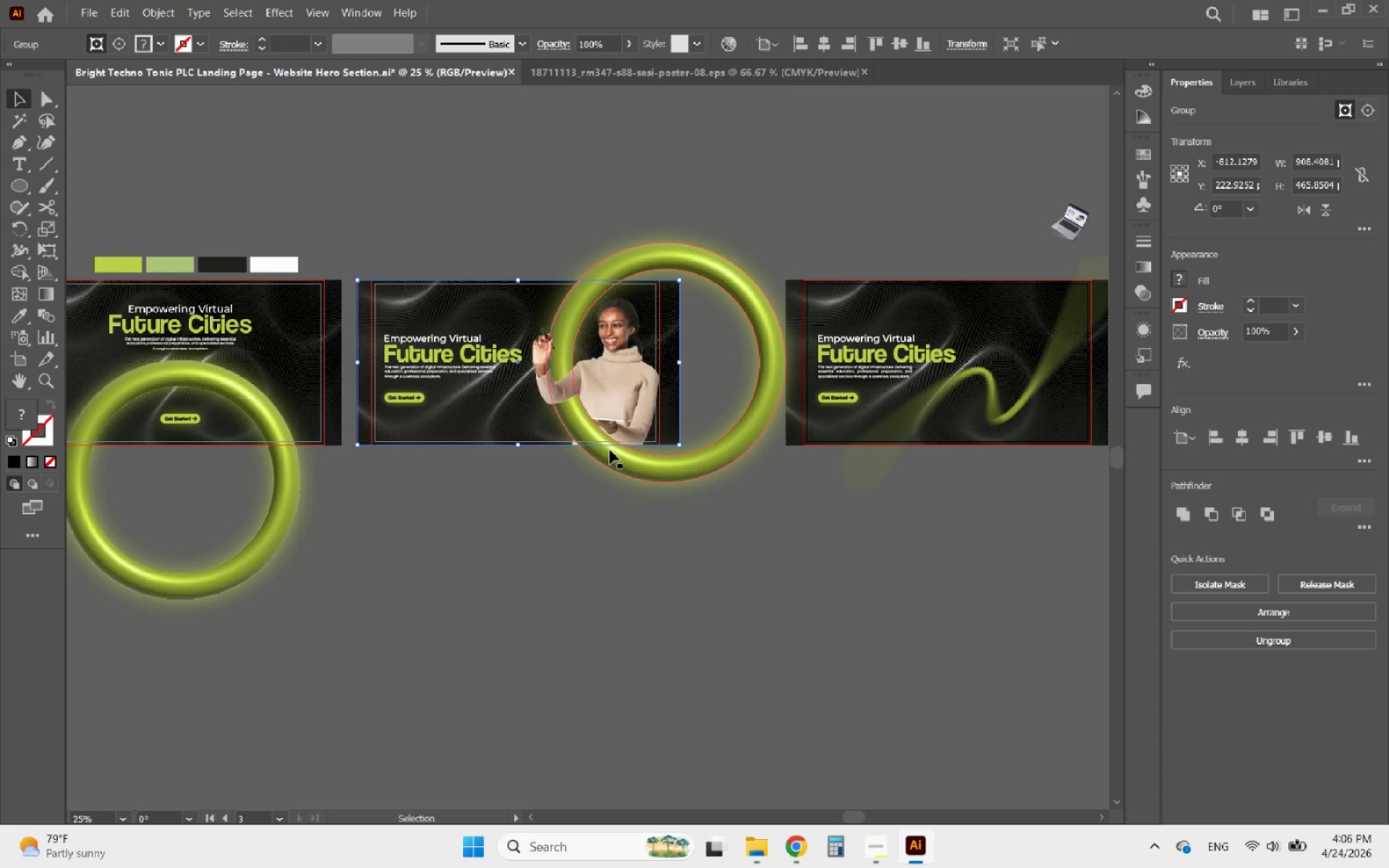 
key(ArrowRight)
 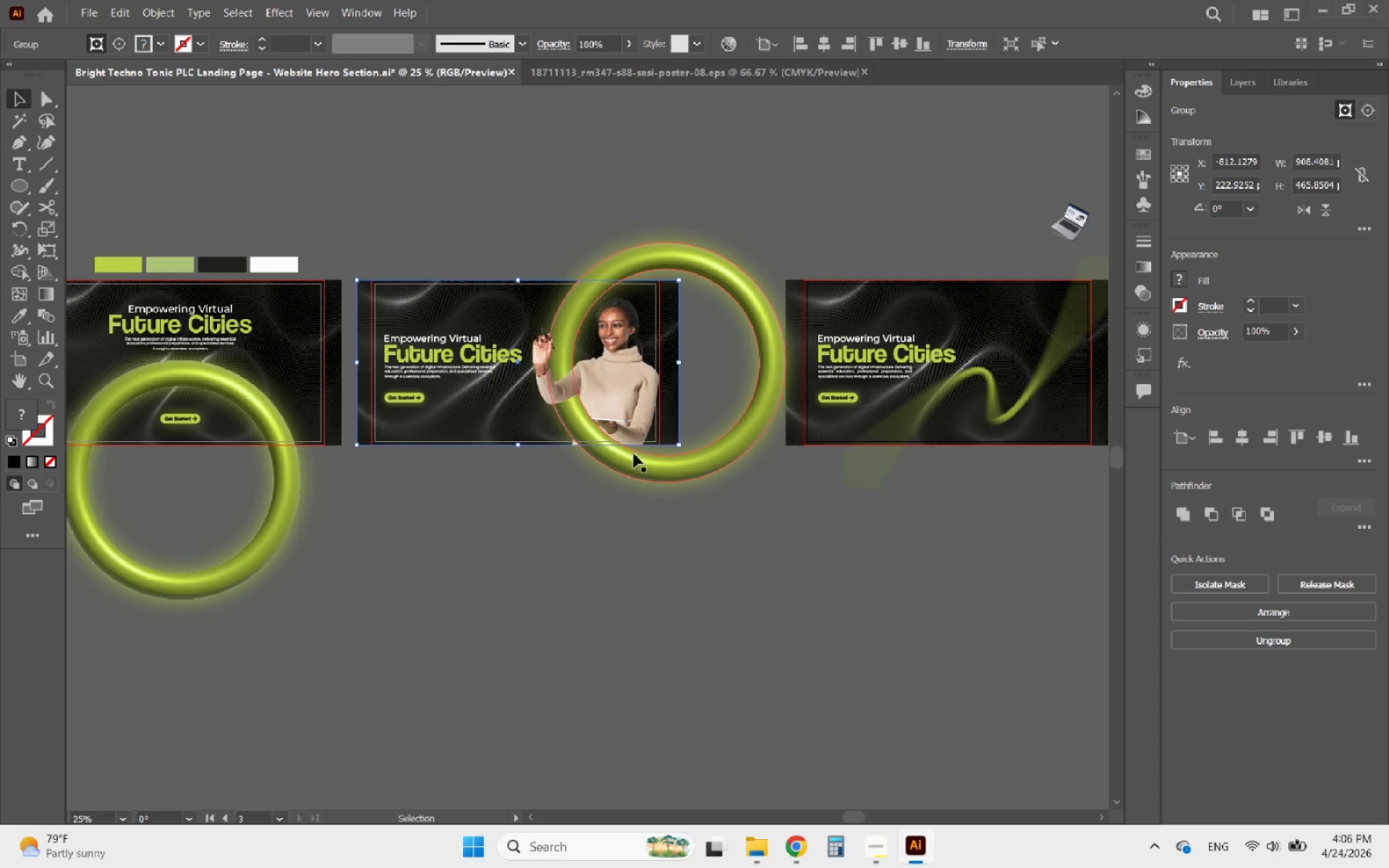 
key(ArrowRight)
 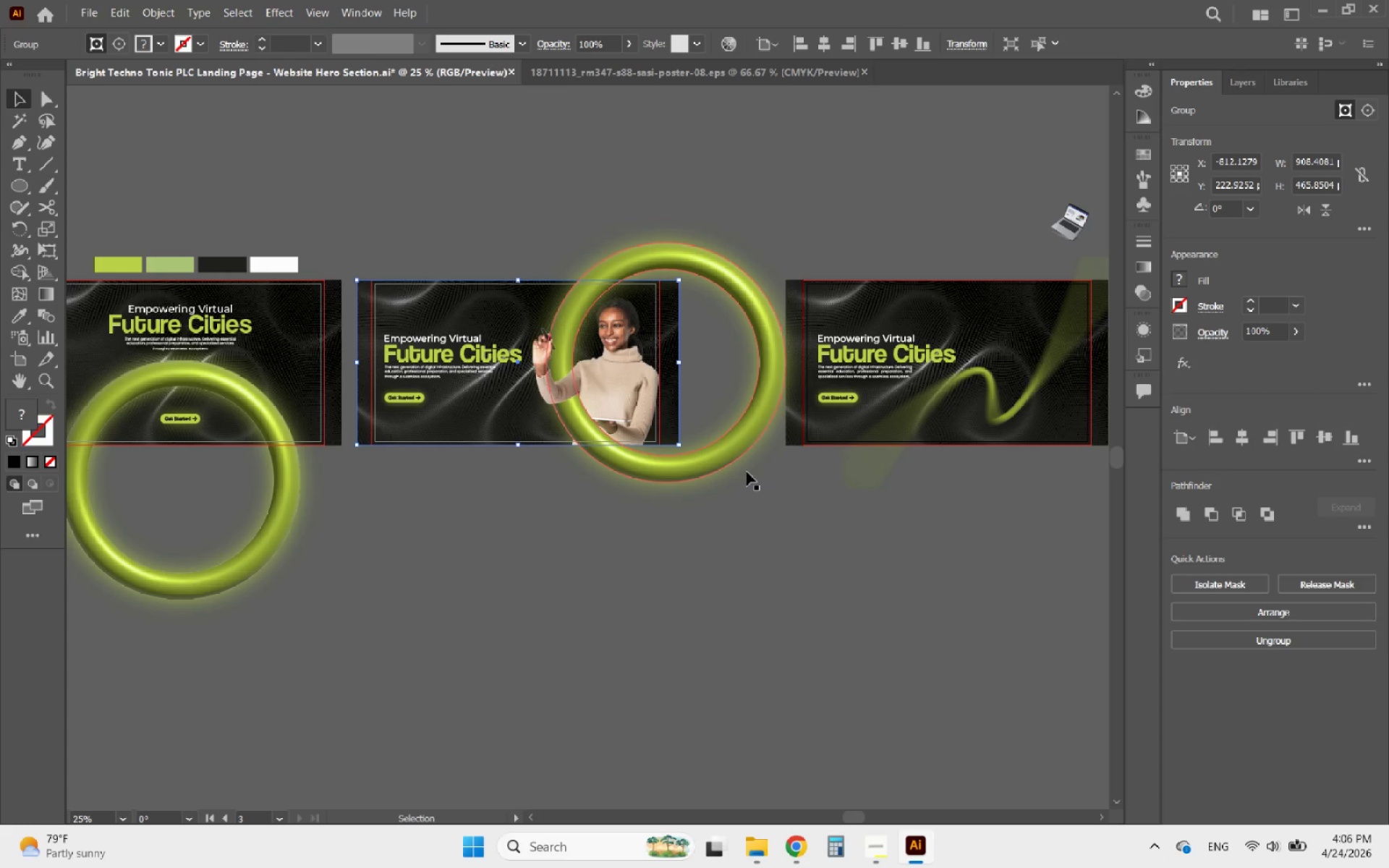 
key(ArrowRight)
 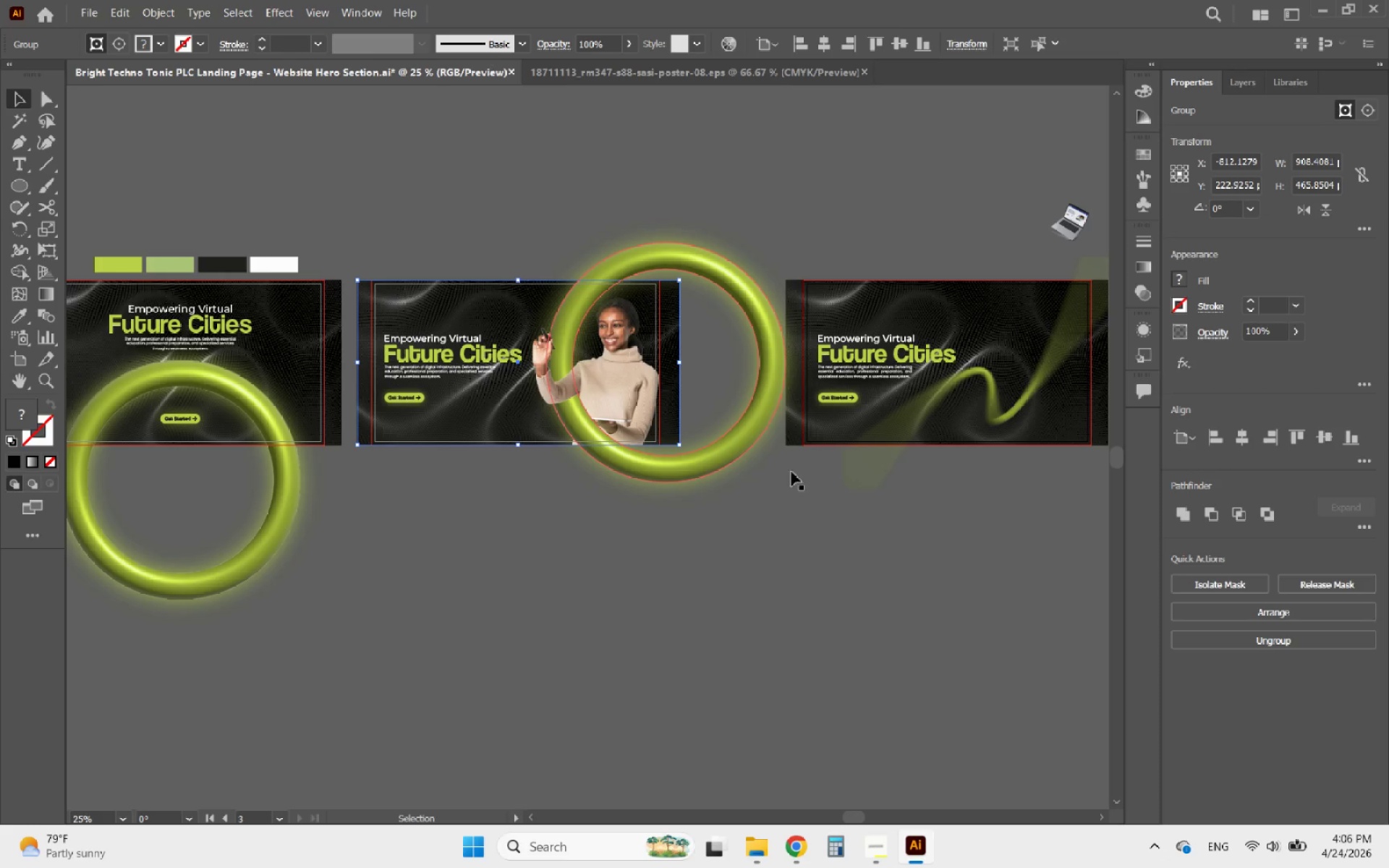 
key(ArrowRight)
 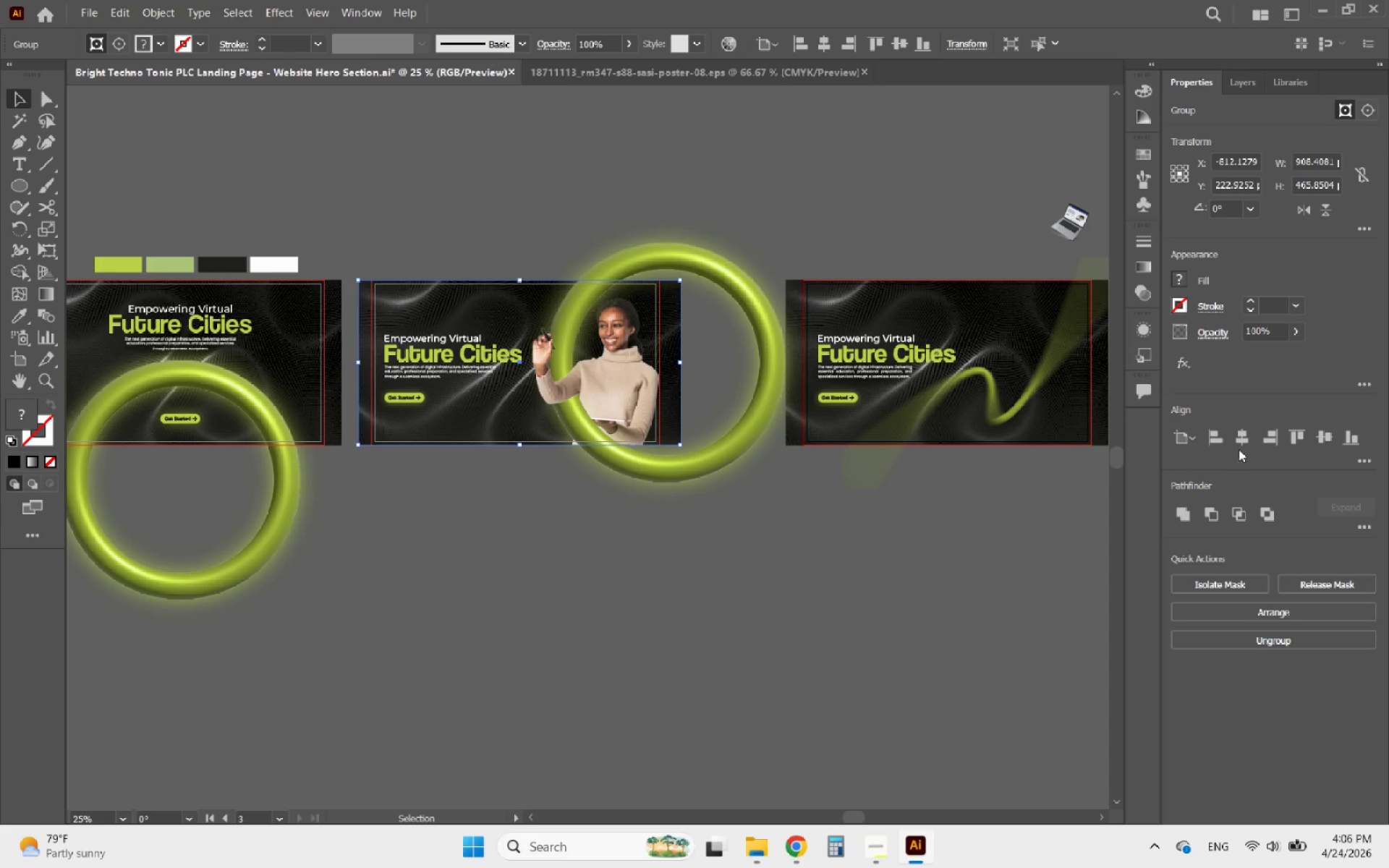 
left_click([1242, 438])
 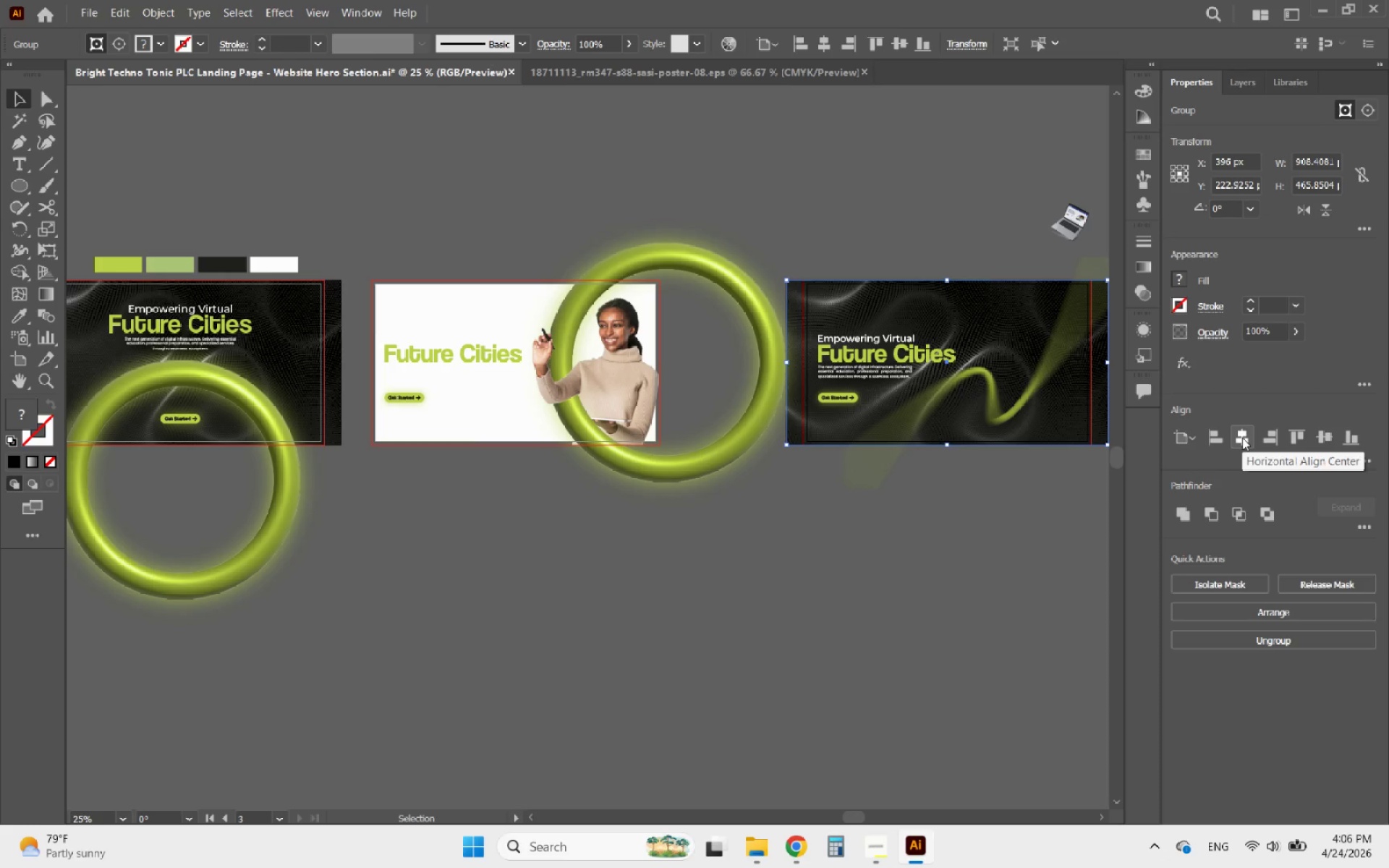 
key(Control+Z)
 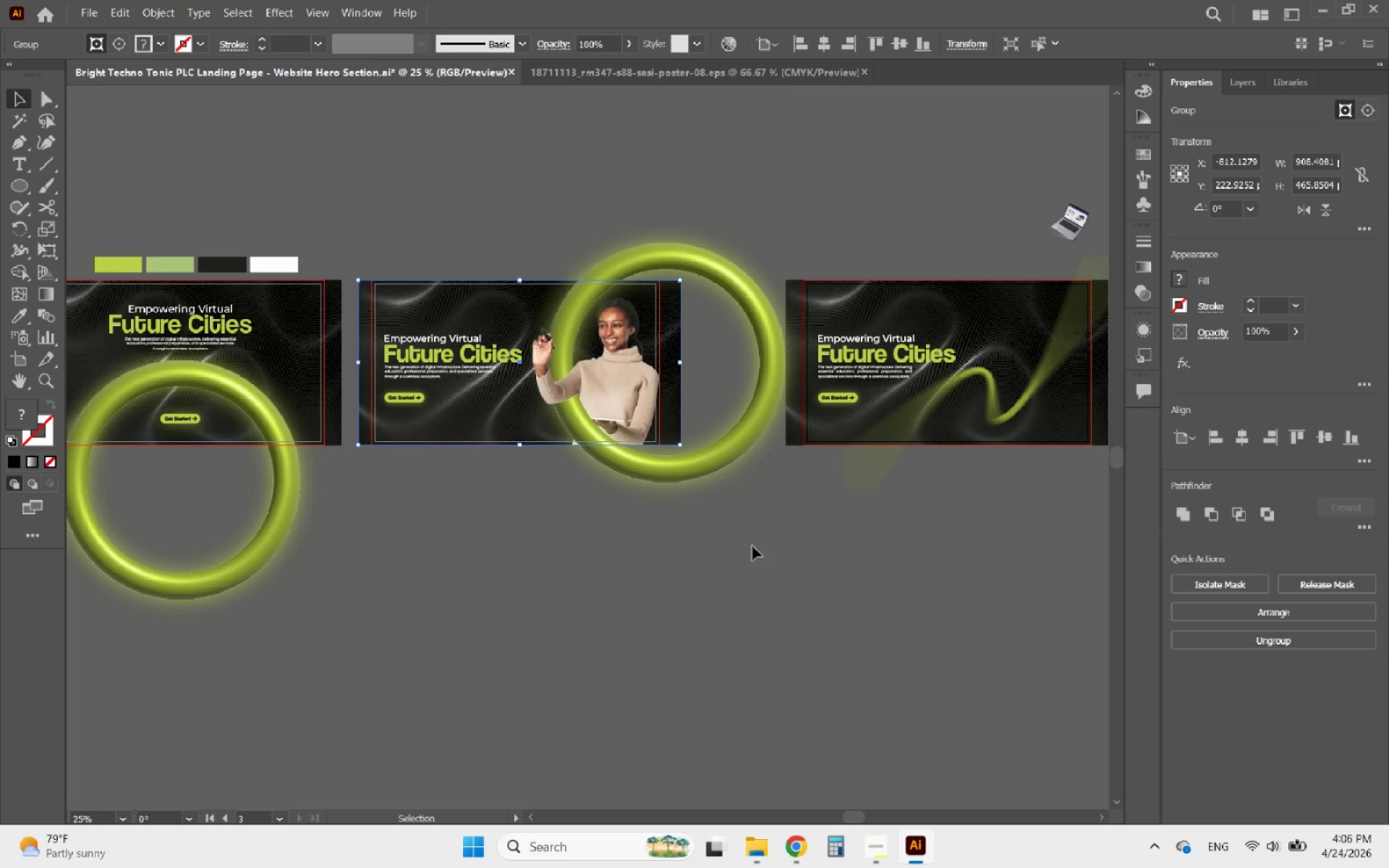 
left_click([679, 571])
 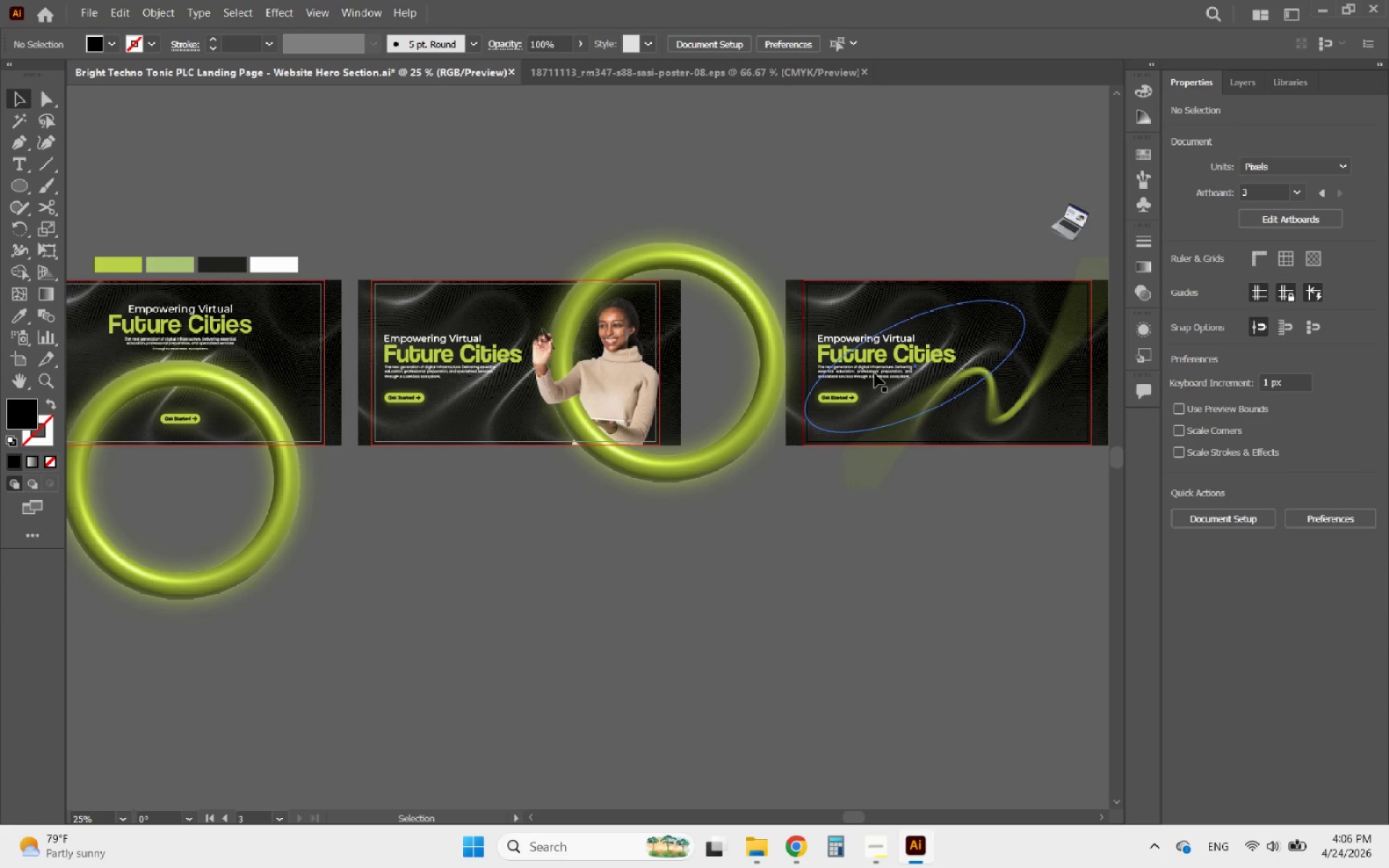 
left_click([1232, 80])
 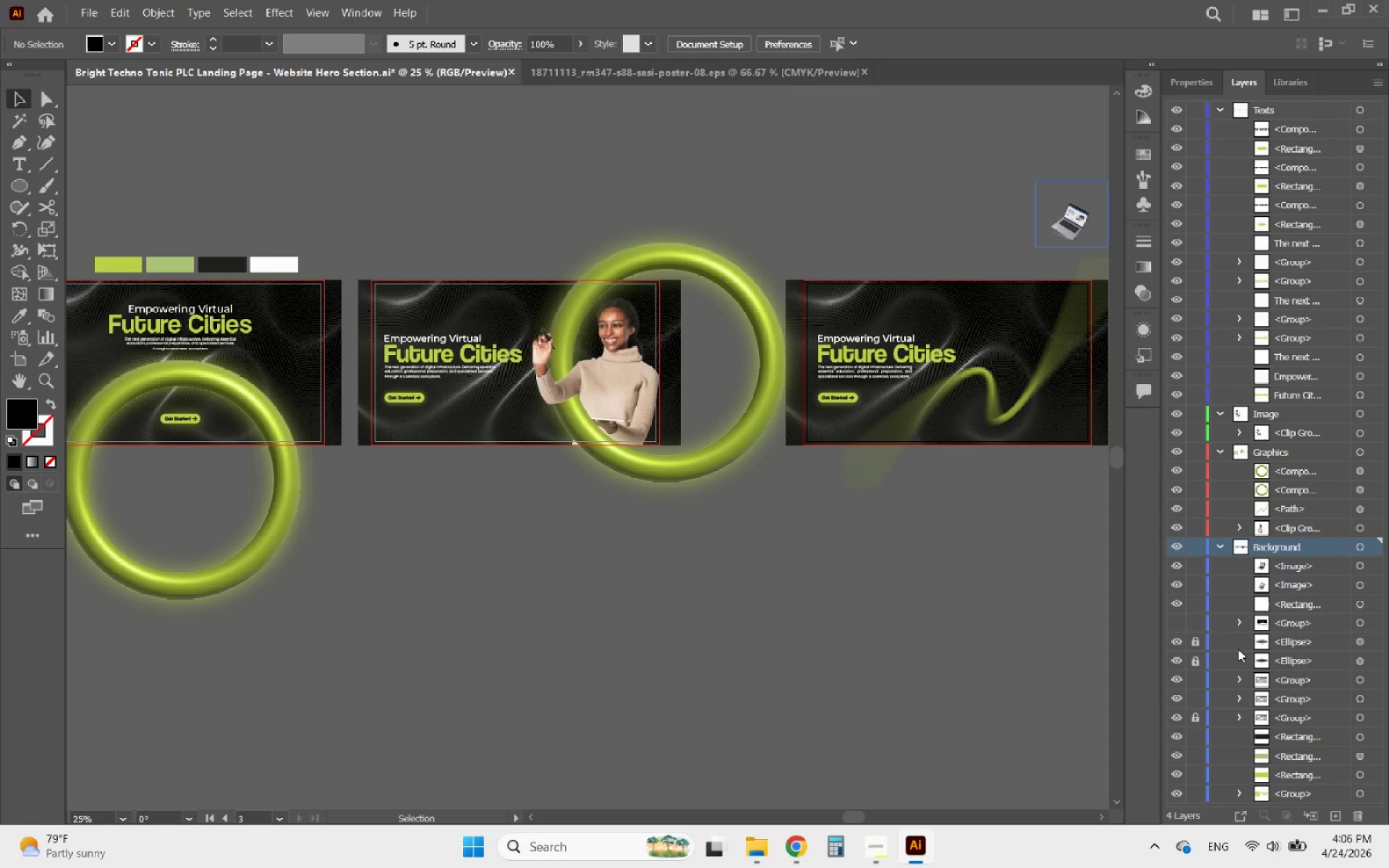 
scroll: coordinate [1238, 667], scroll_direction: down, amount: 2.0
 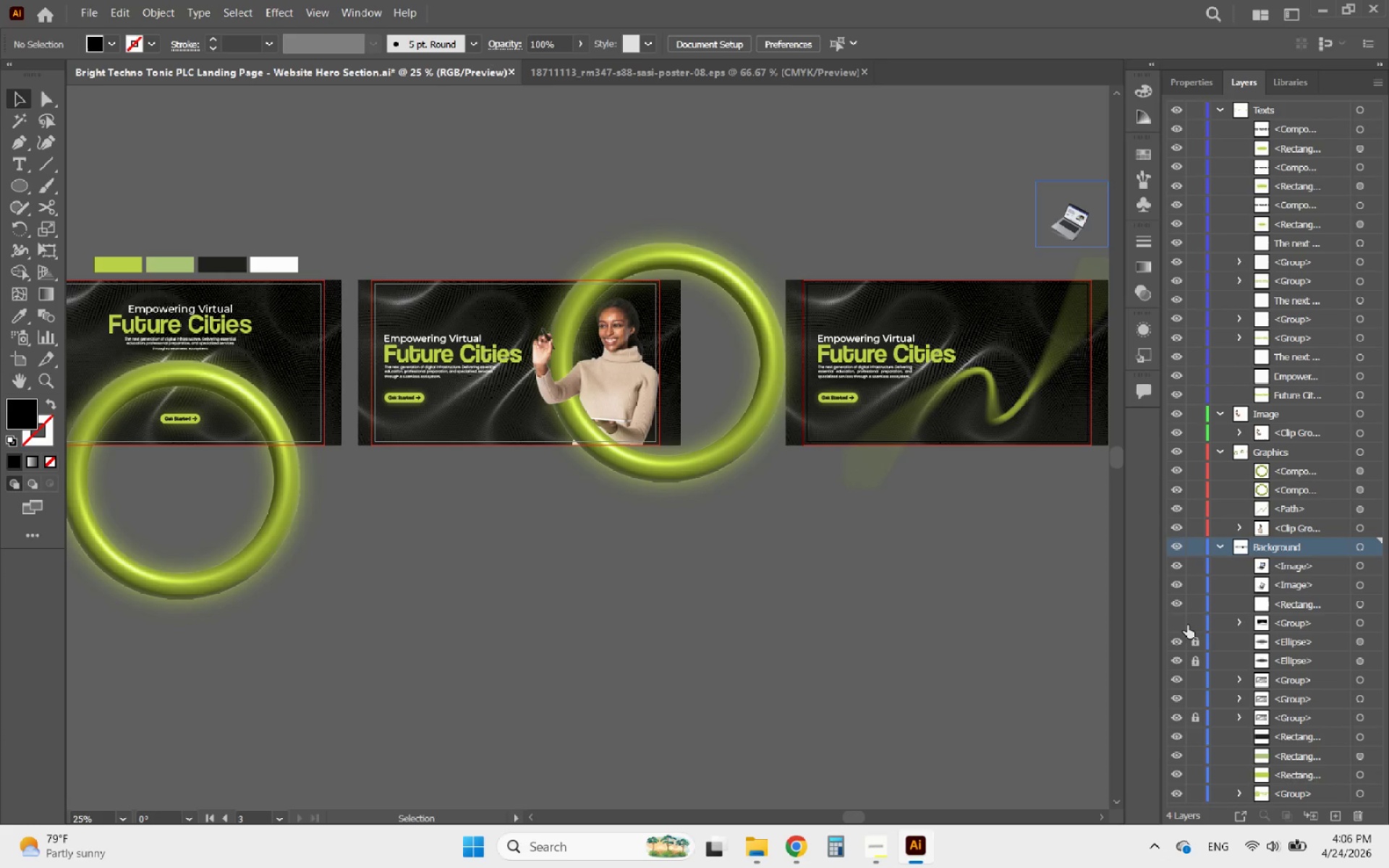 
left_click([1176, 624])
 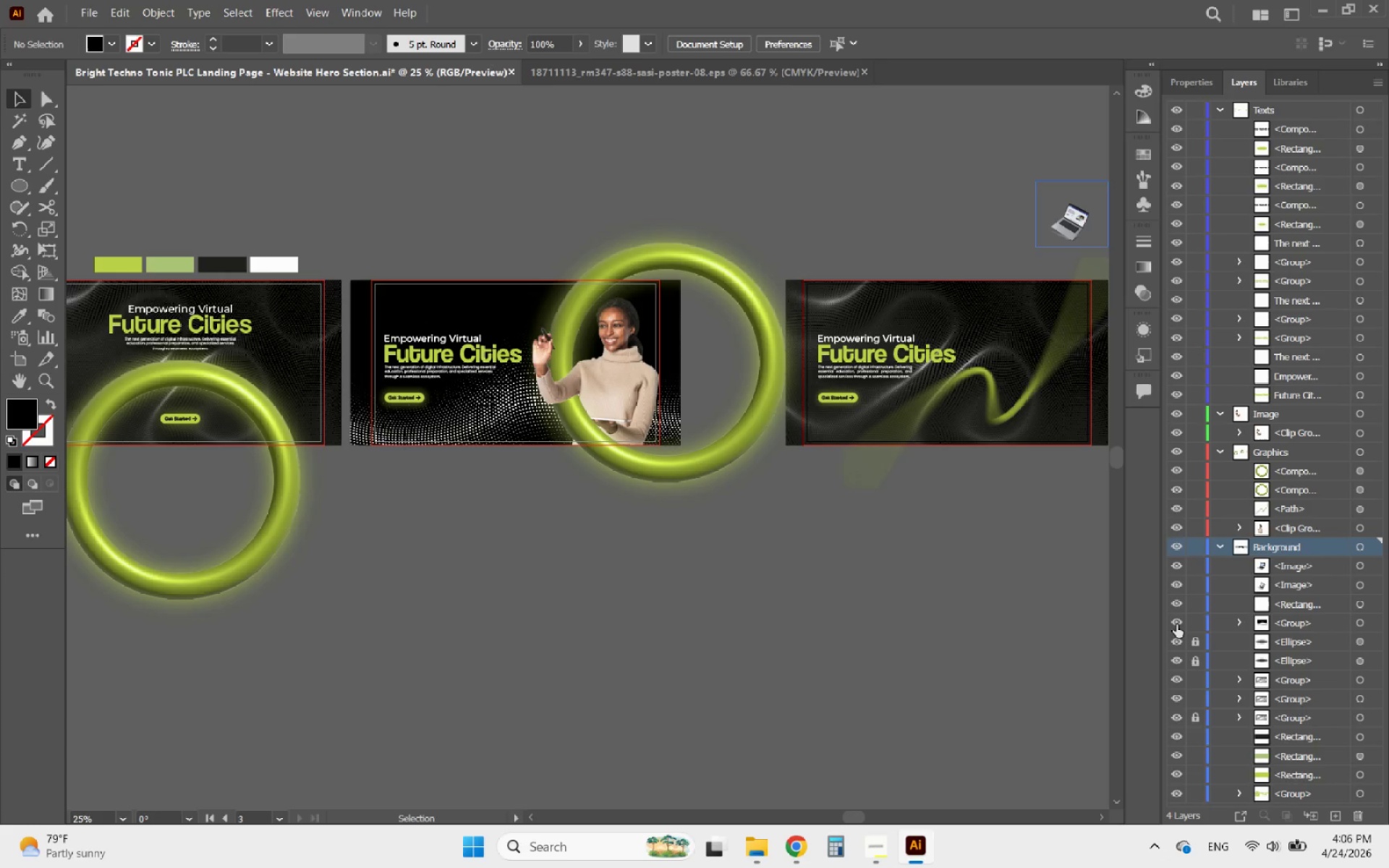 
left_click([1176, 624])
 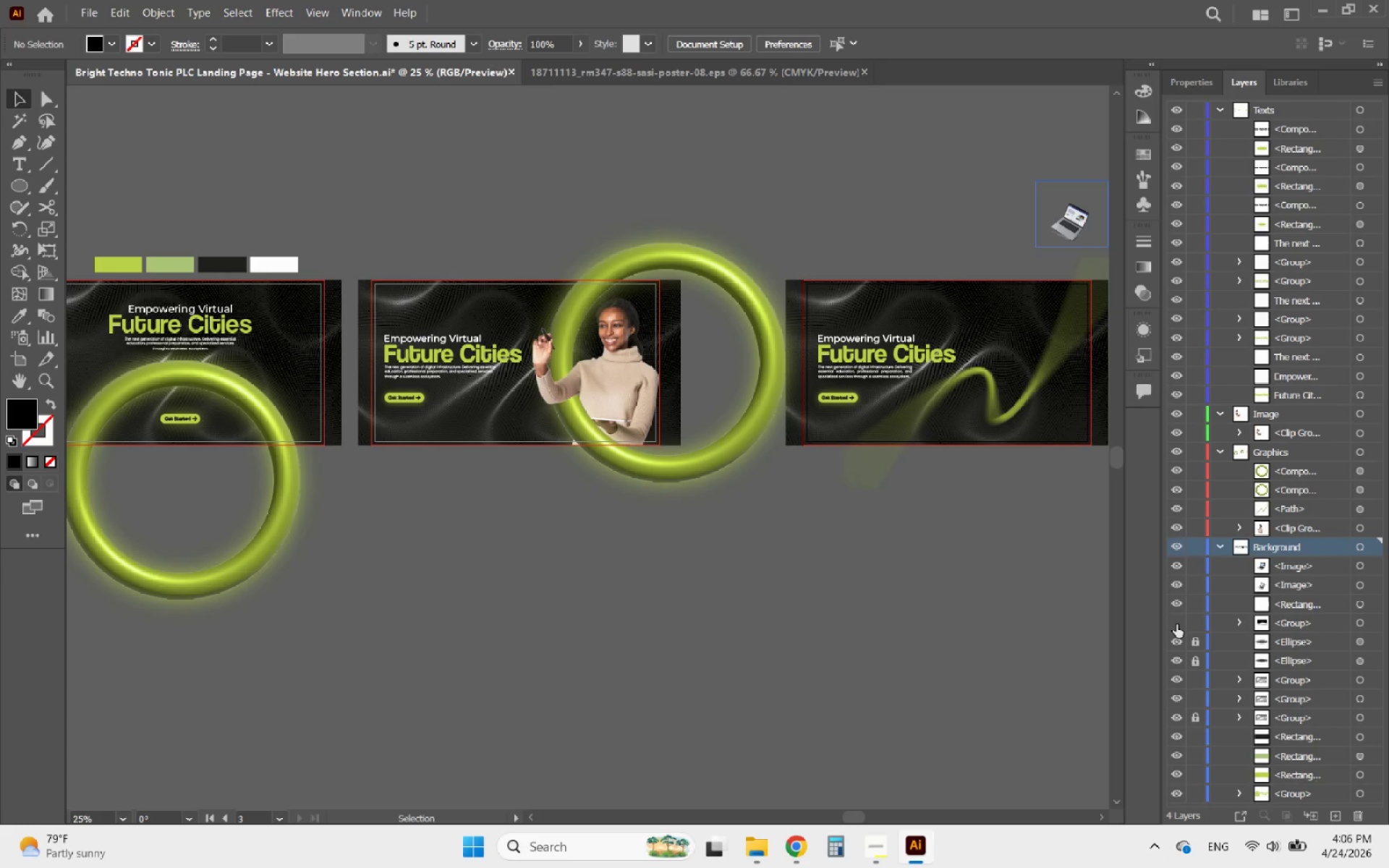 
left_click([1176, 624])
 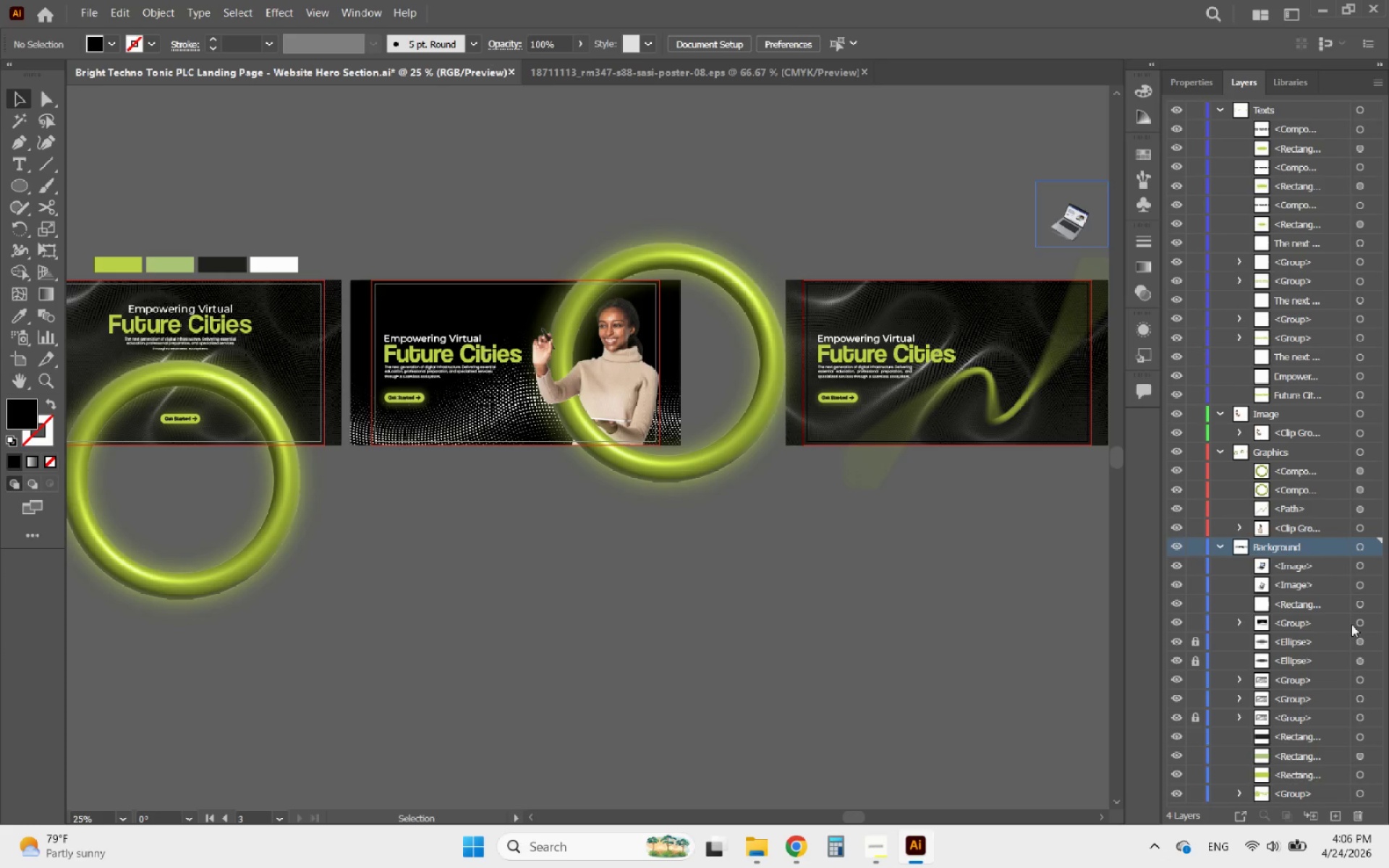 
left_click([1367, 624])
 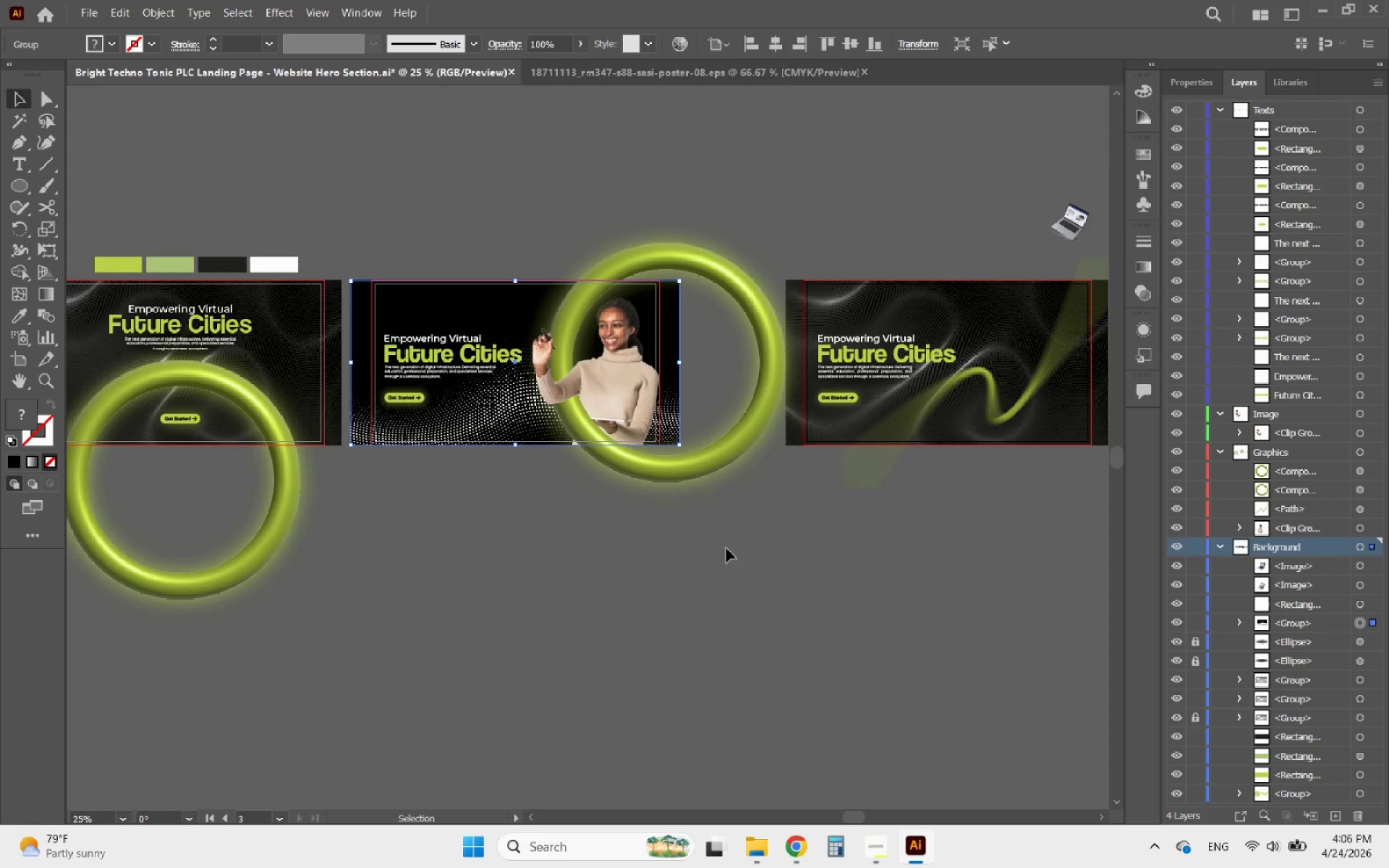 
key(Delete)
 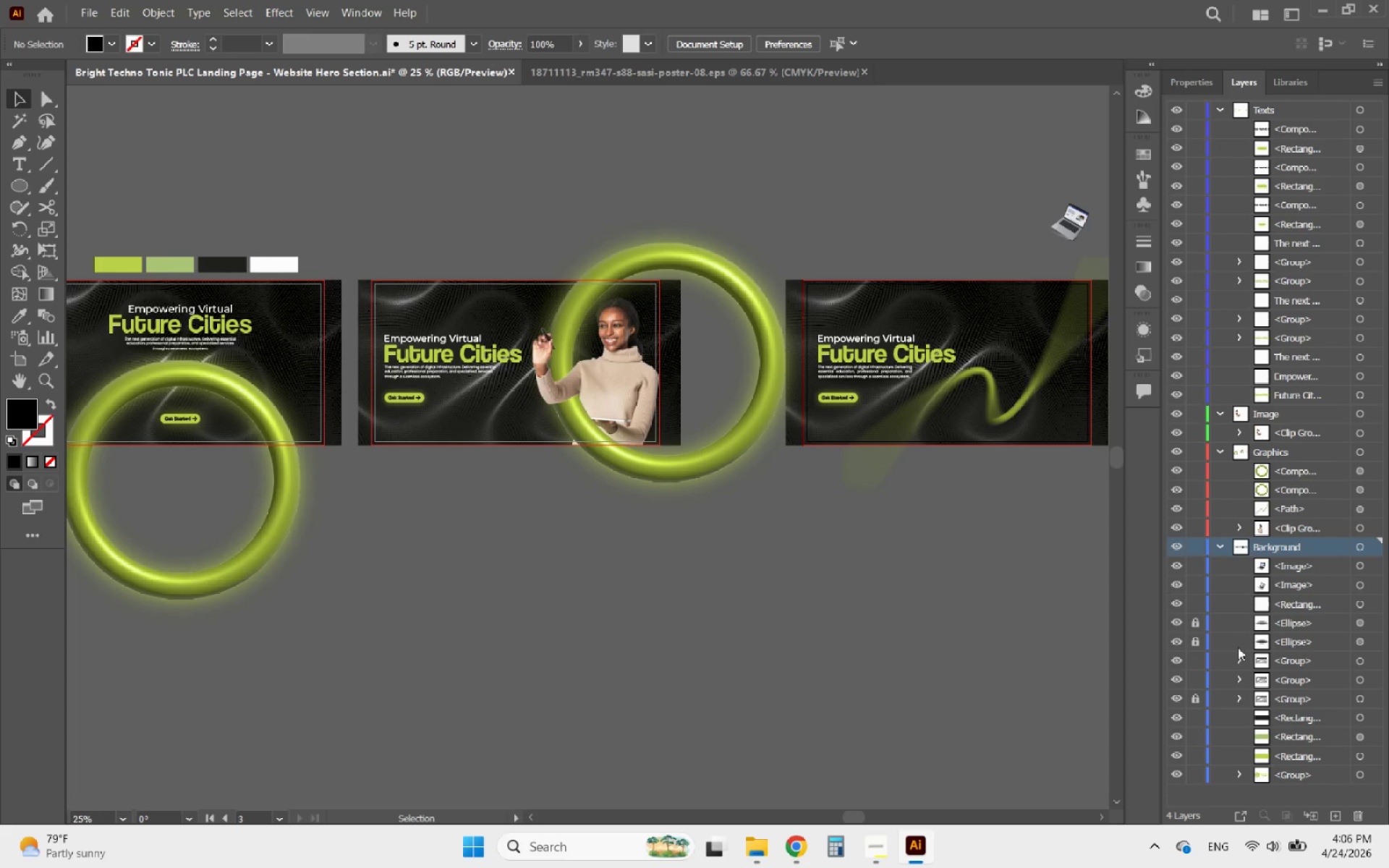 
scroll: coordinate [1270, 691], scroll_direction: down, amount: 1.0
 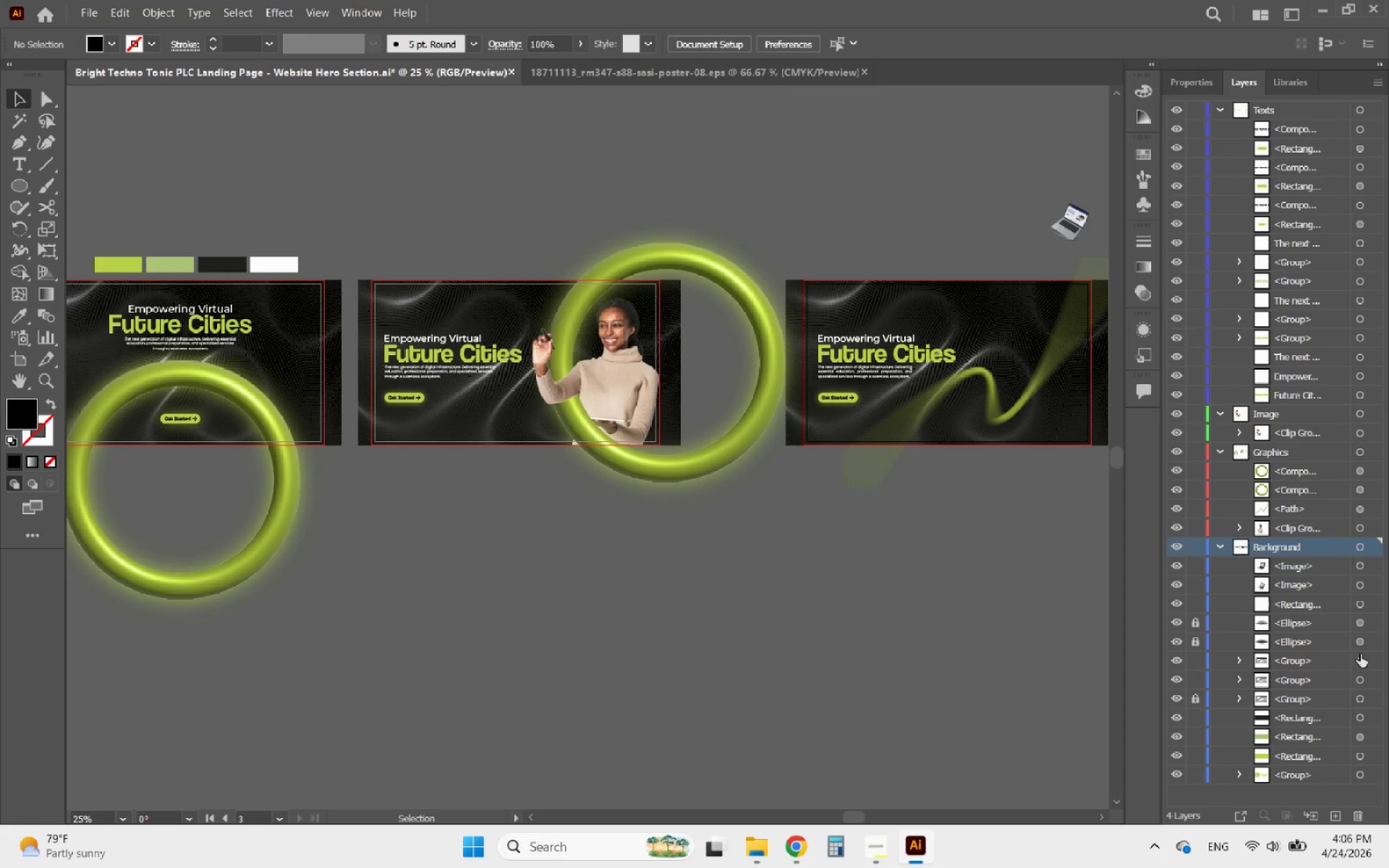 
left_click([1369, 656])
 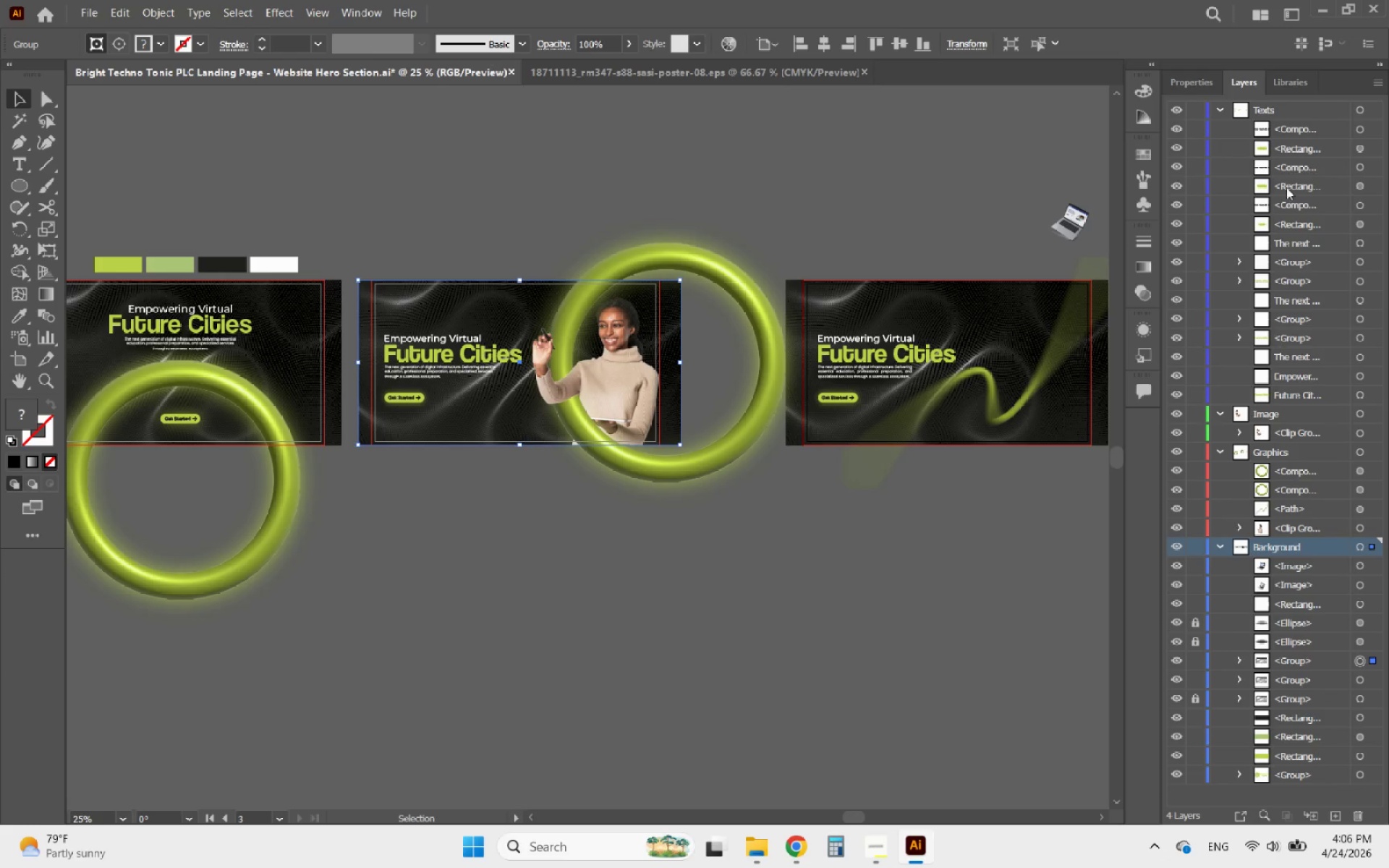 
left_click([1204, 82])
 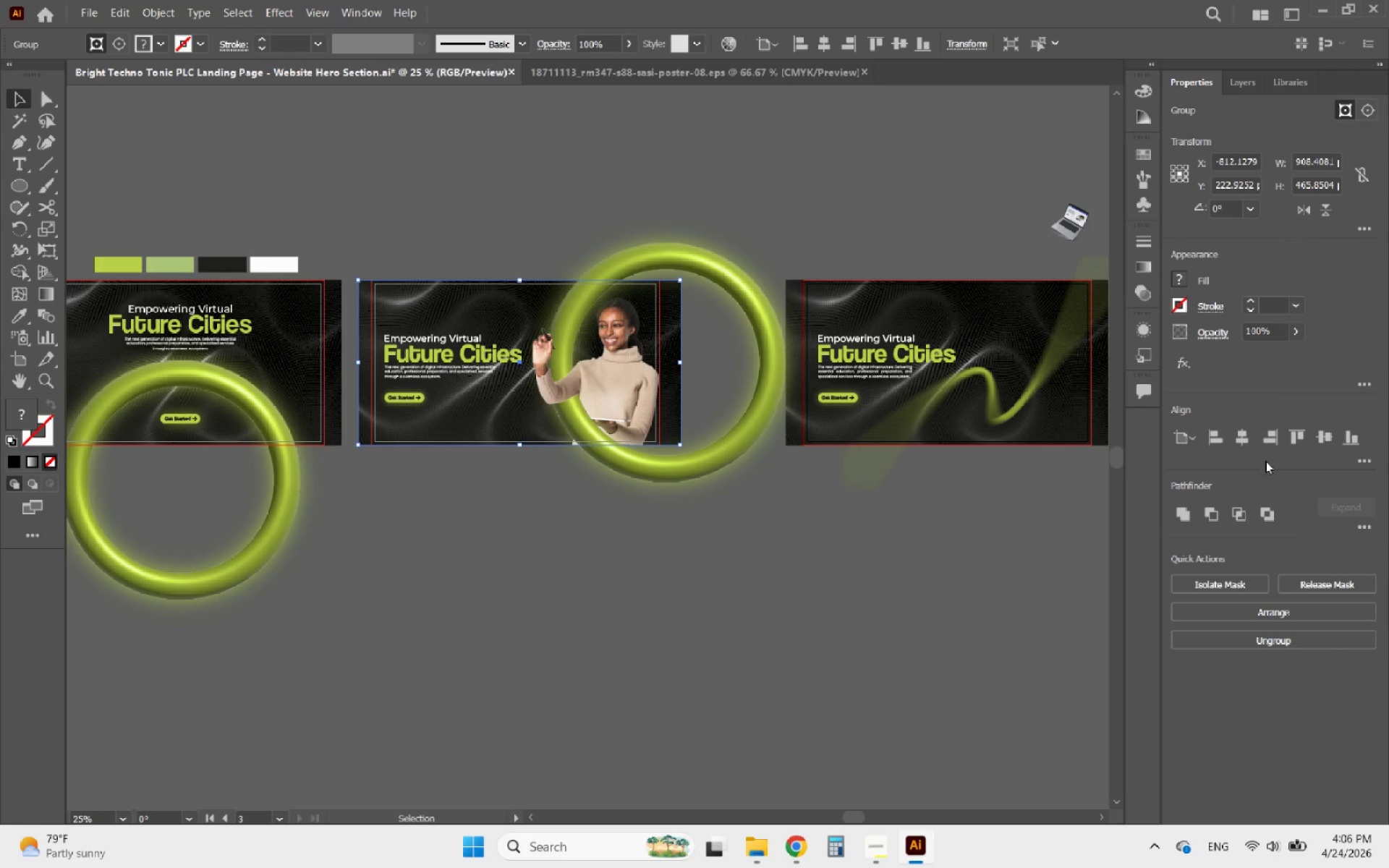 
left_click([1244, 442])
 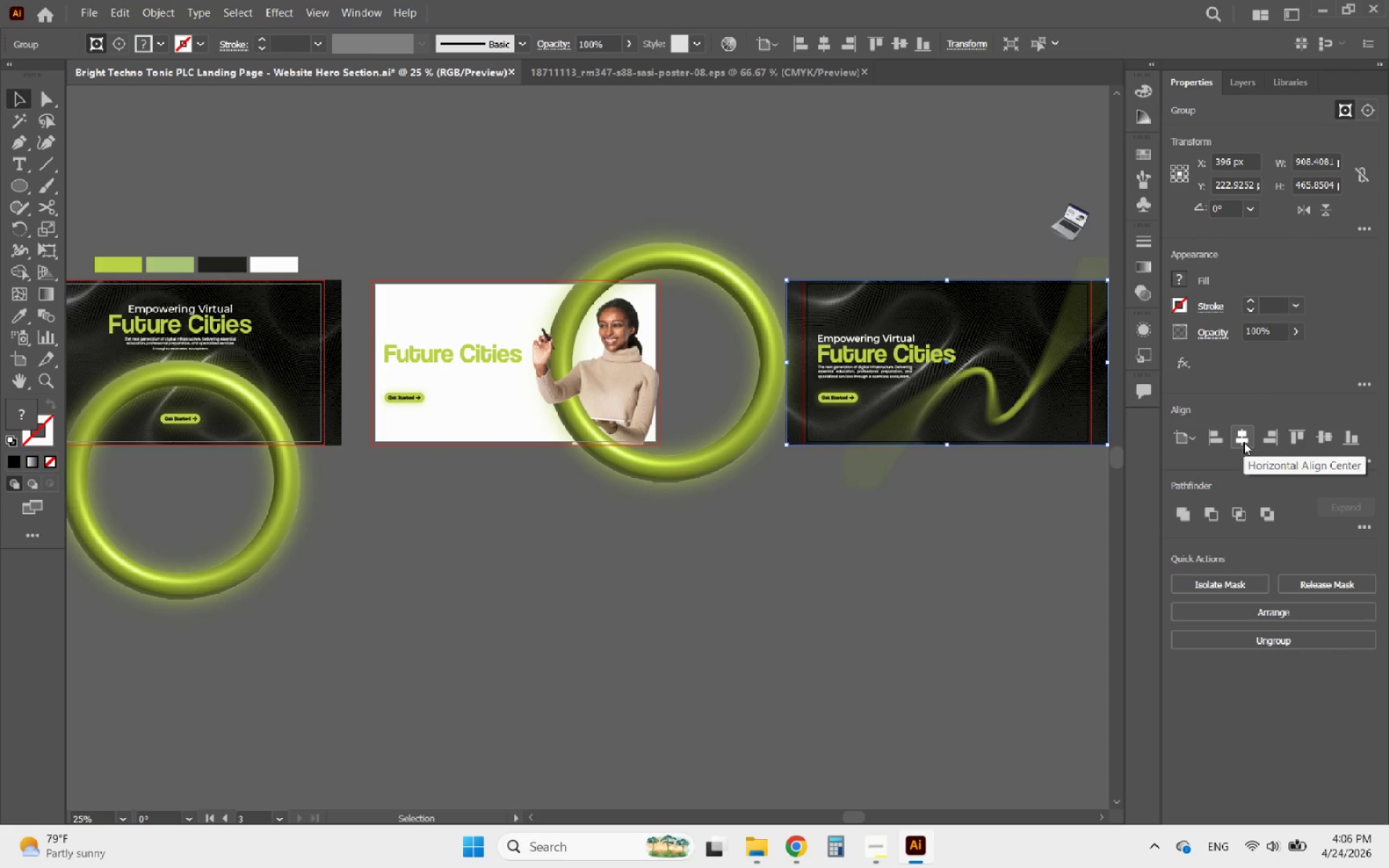 
key(Control+ControlLeft)
 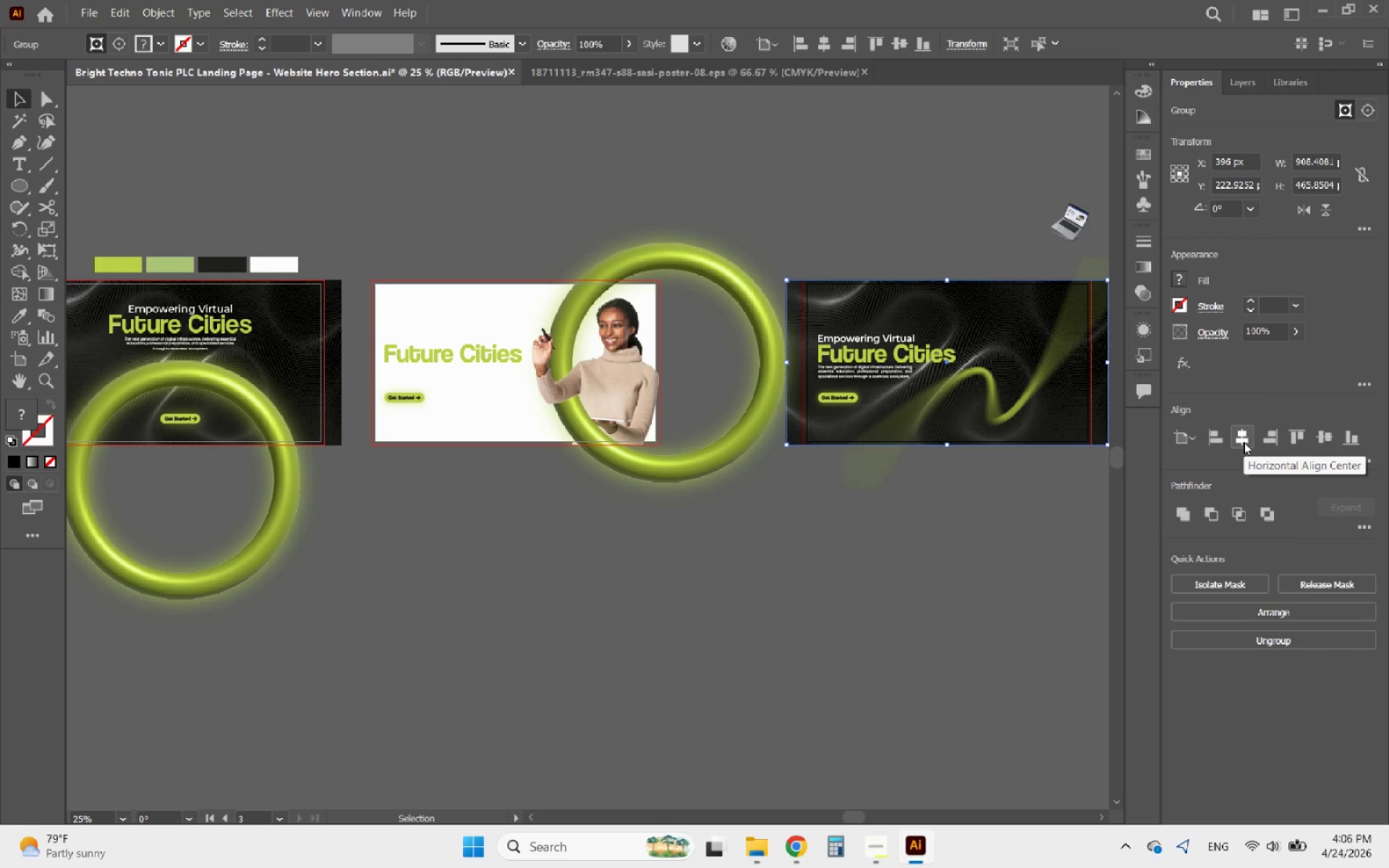 
key(Control+Z)
 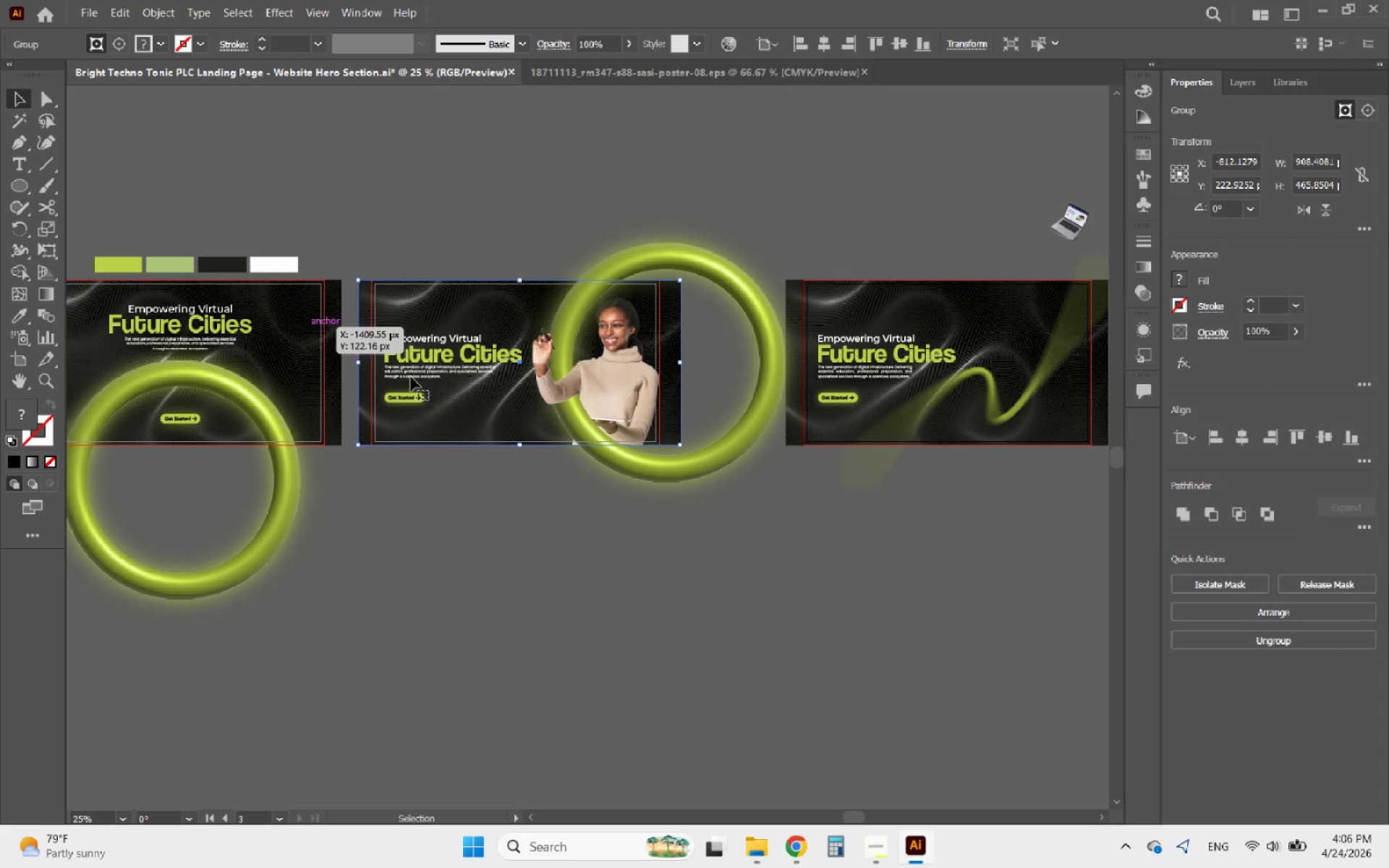 
hold_key(key=AltLeft, duration=0.53)
scroll: coordinate [392, 321], scroll_direction: up, amount: 3.0
 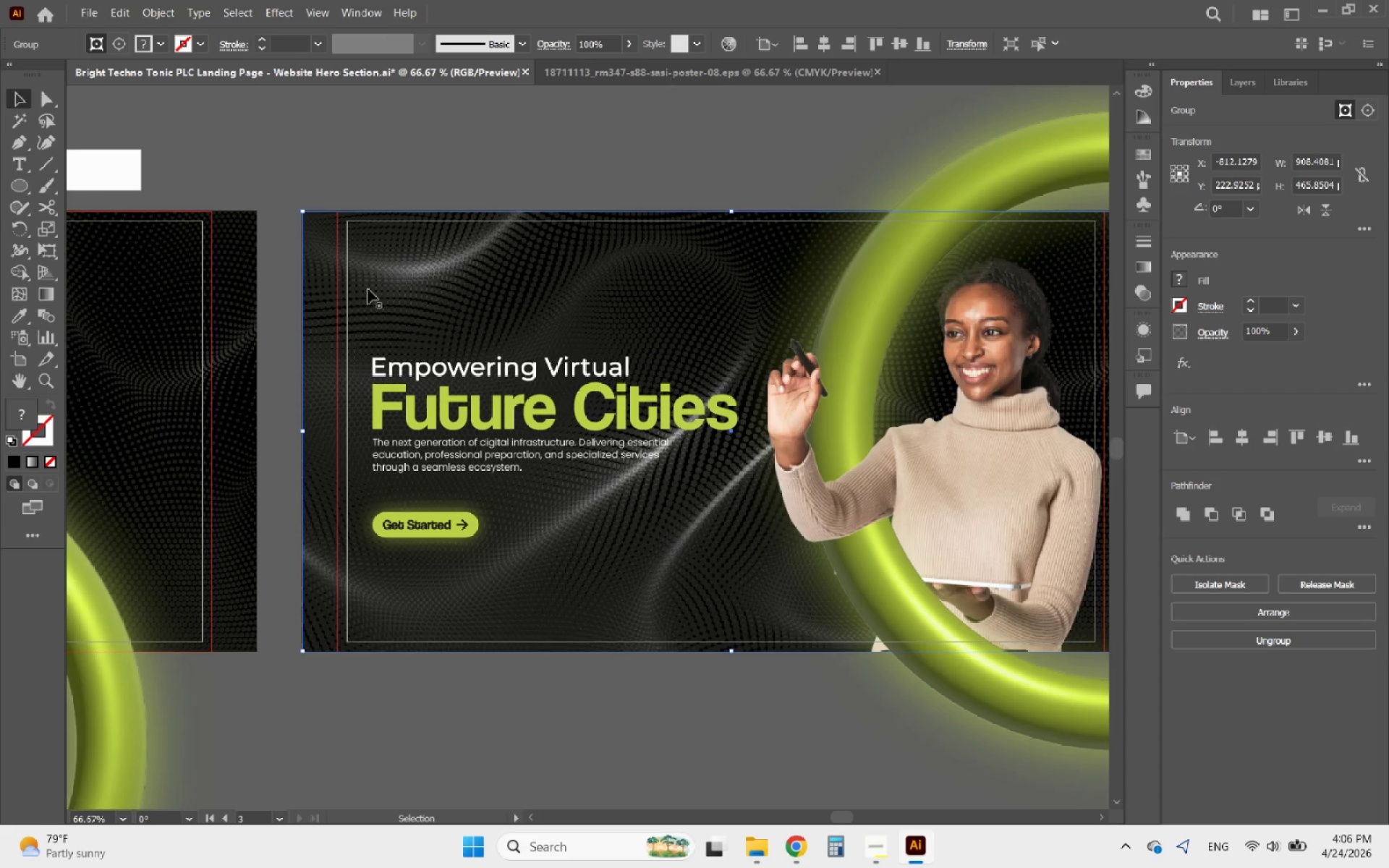 
left_click_drag(start_coordinate=[369, 289], to_coordinate=[392, 289])
 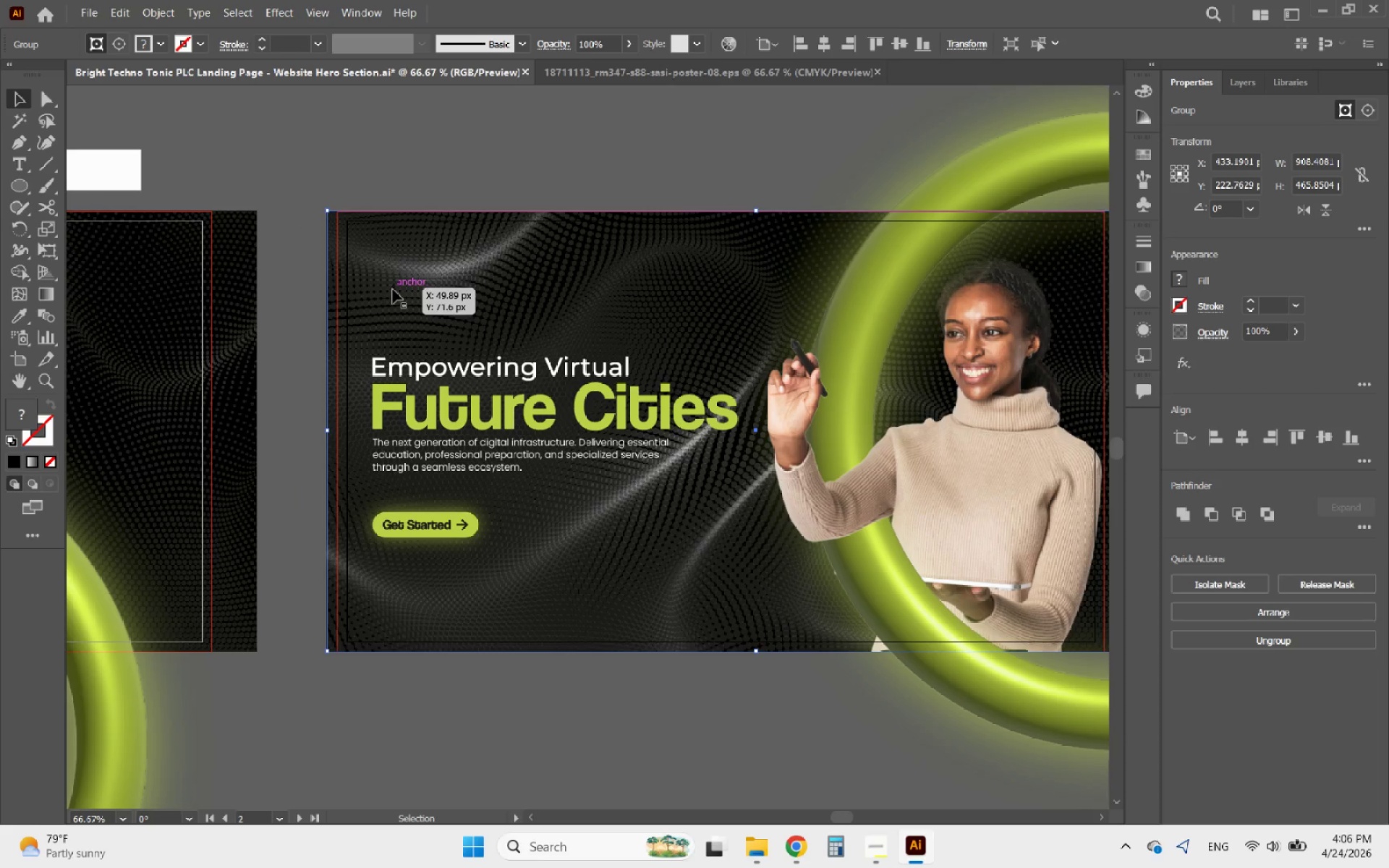 
left_click_drag(start_coordinate=[393, 289], to_coordinate=[369, 289])
 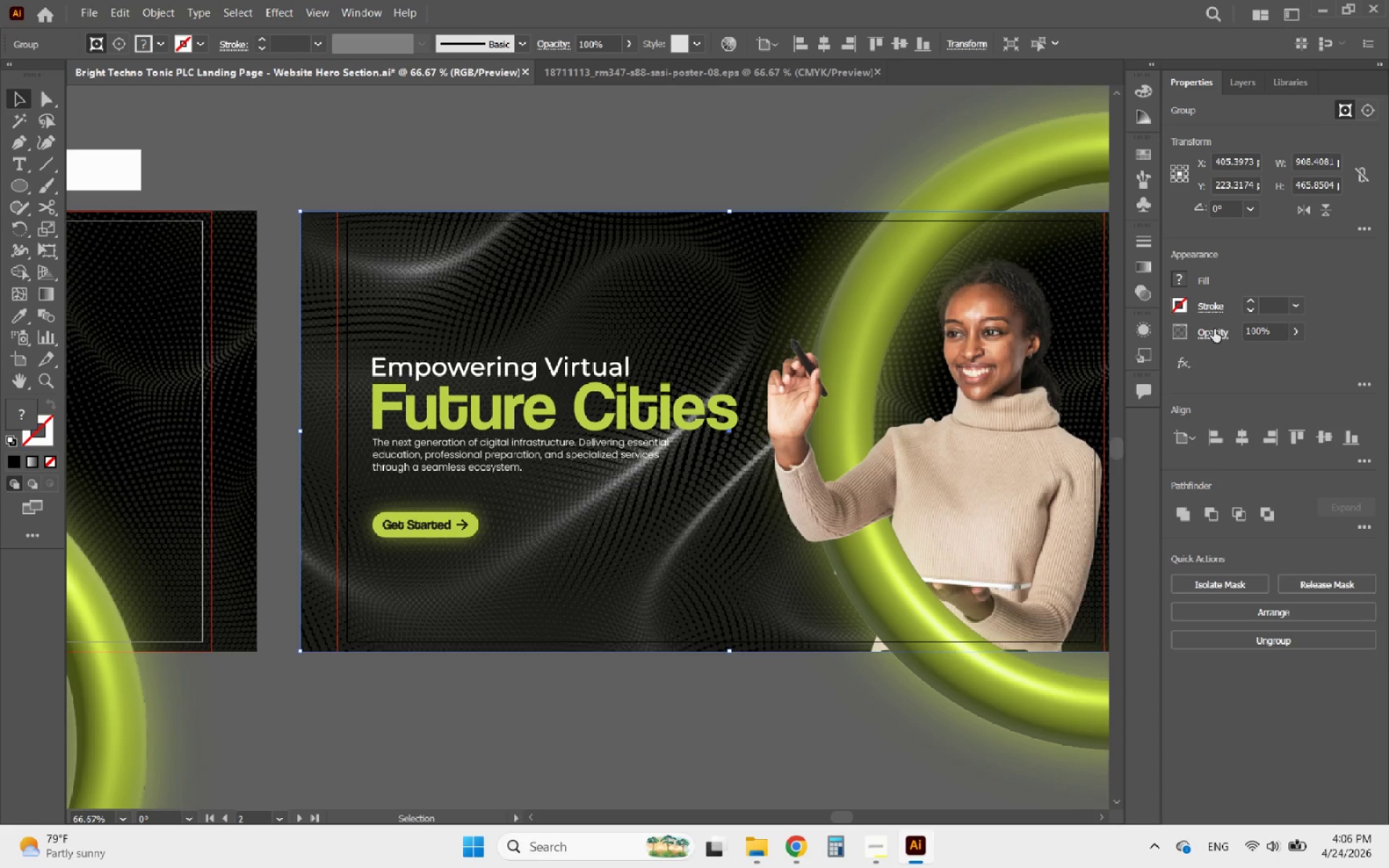 
left_click([1247, 435])
 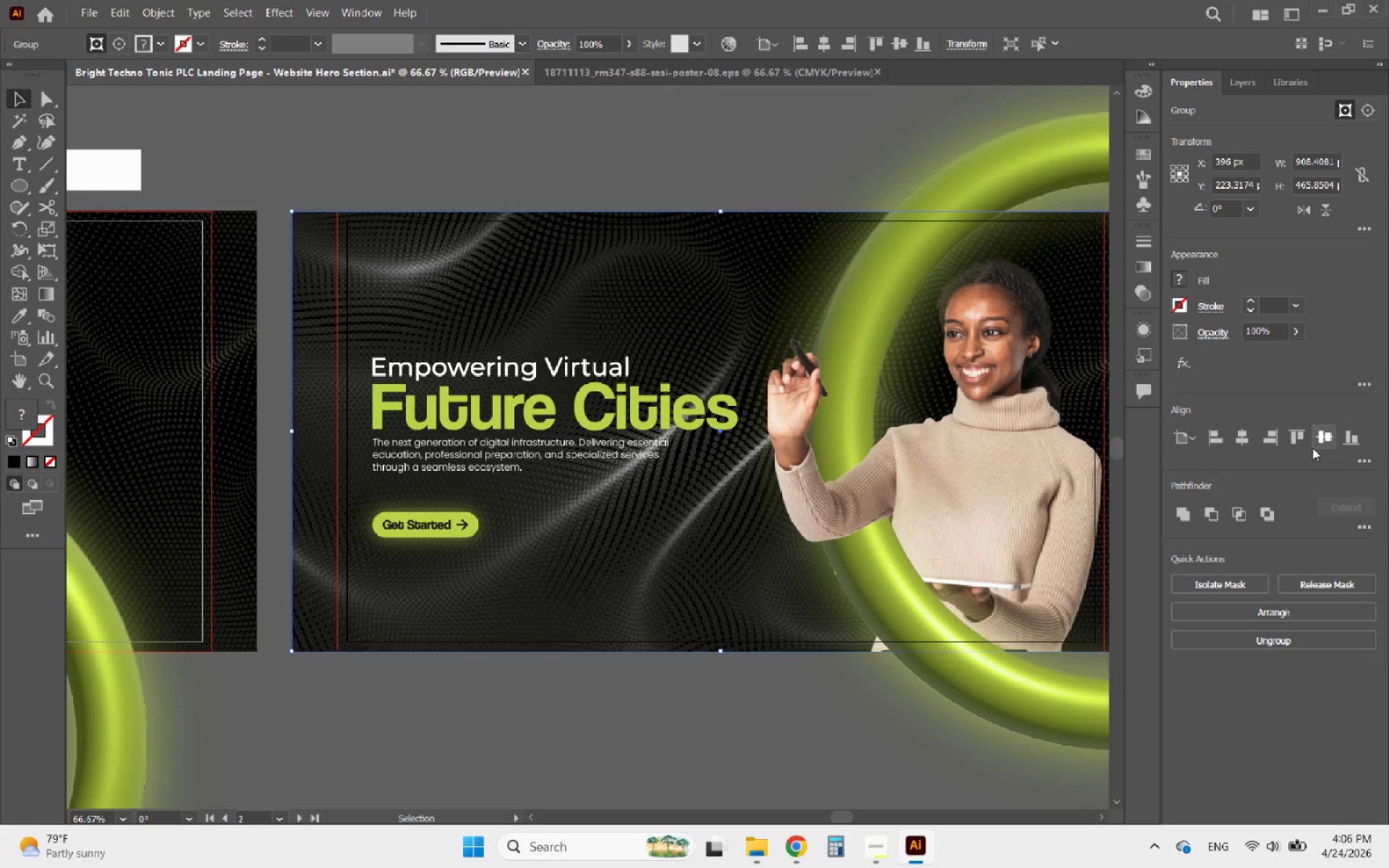 
left_click([1329, 438])
 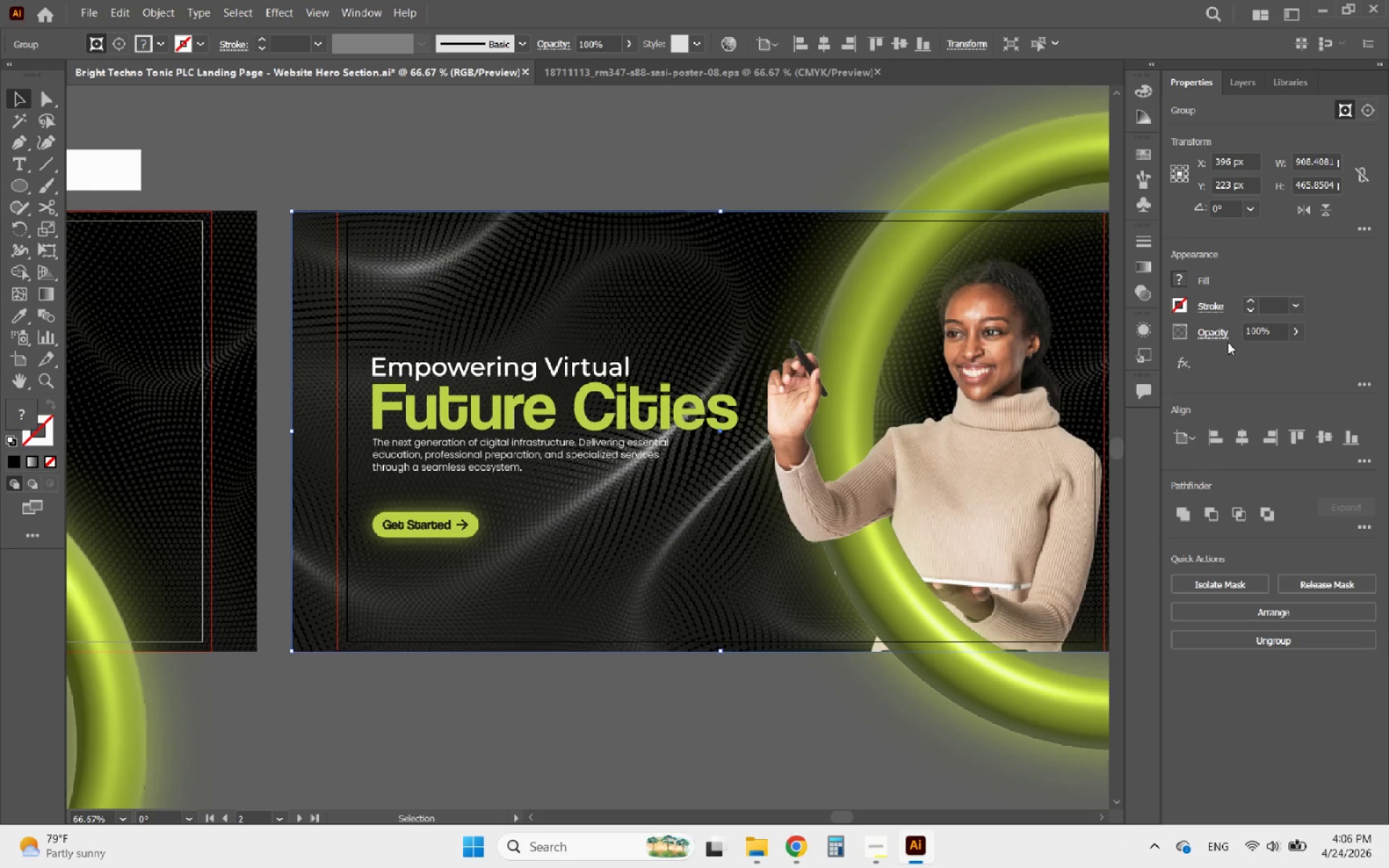 
left_click([1240, 81])
 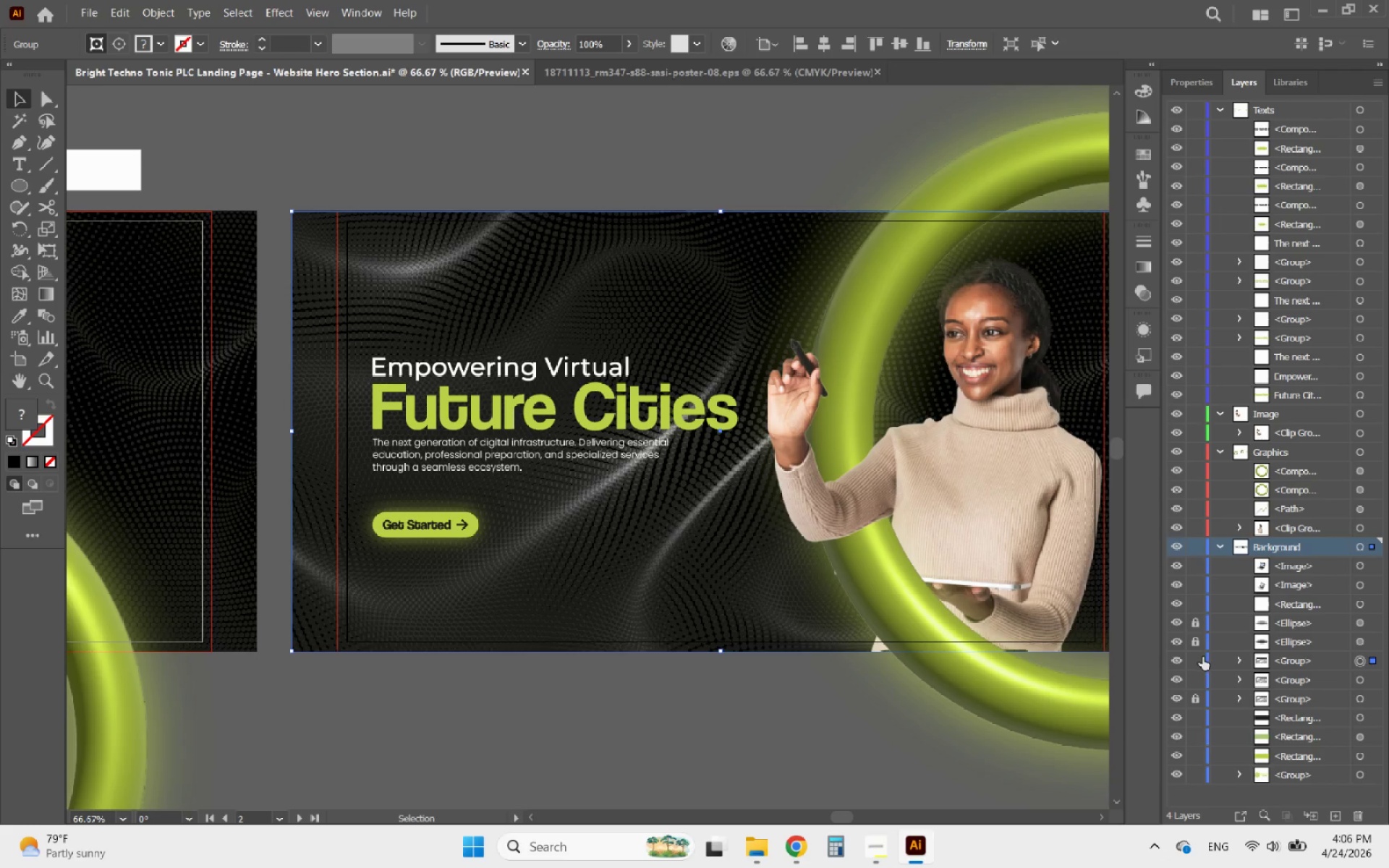 
left_click([1199, 658])
 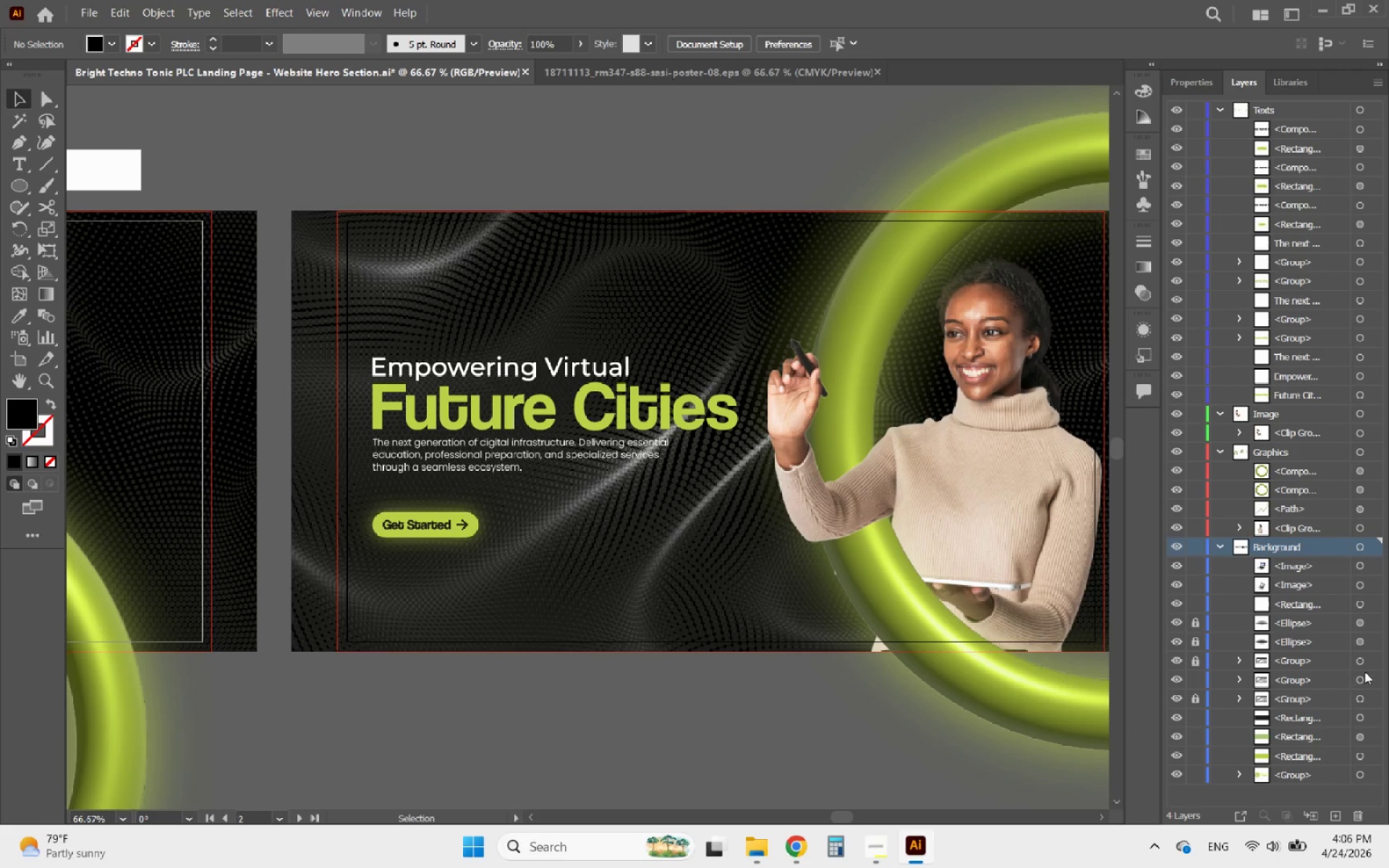 
left_click([1371, 678])
 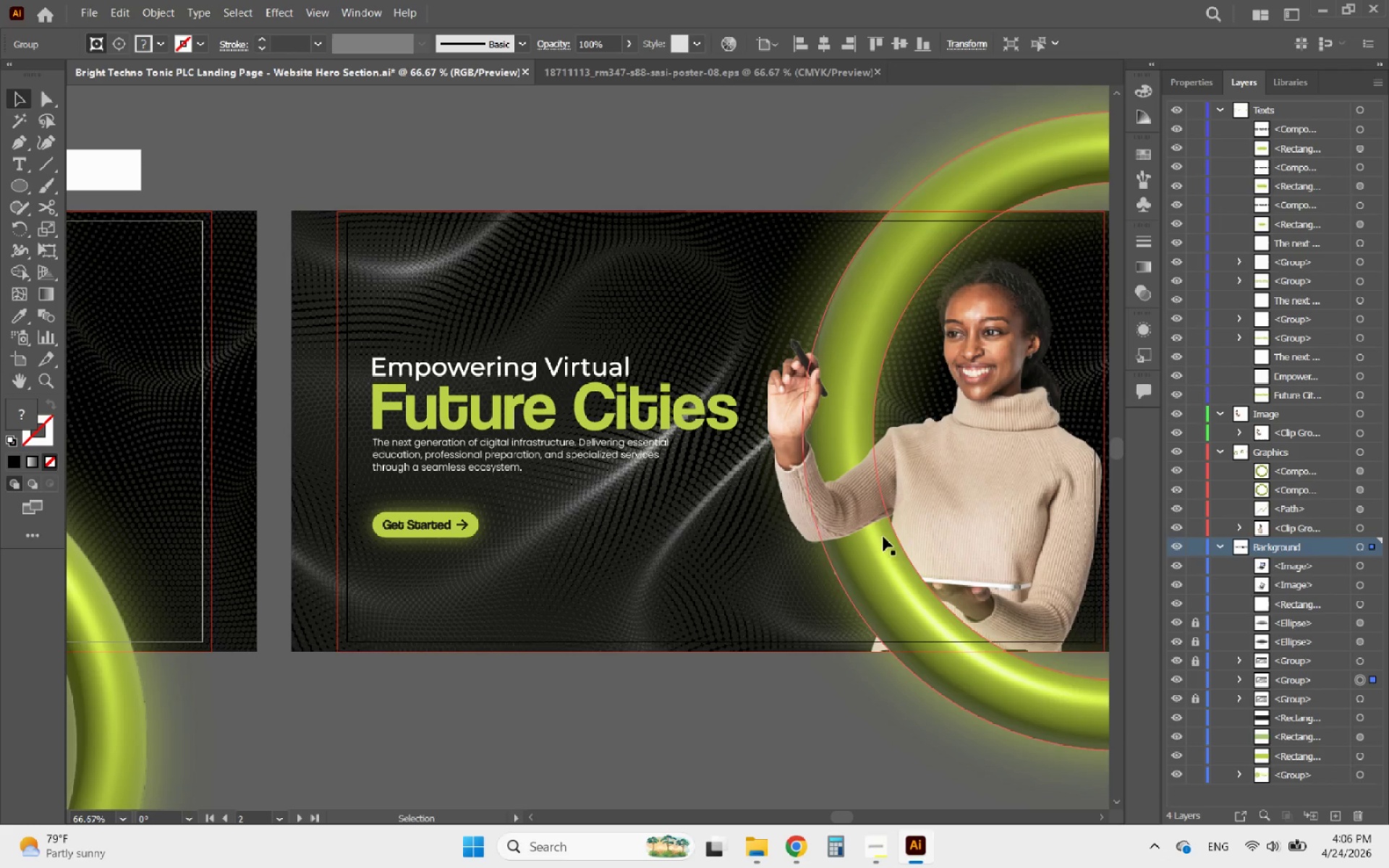 
hold_key(key=AltLeft, duration=1.3)
scroll: coordinate [597, 365], scroll_direction: down, amount: 2.0
 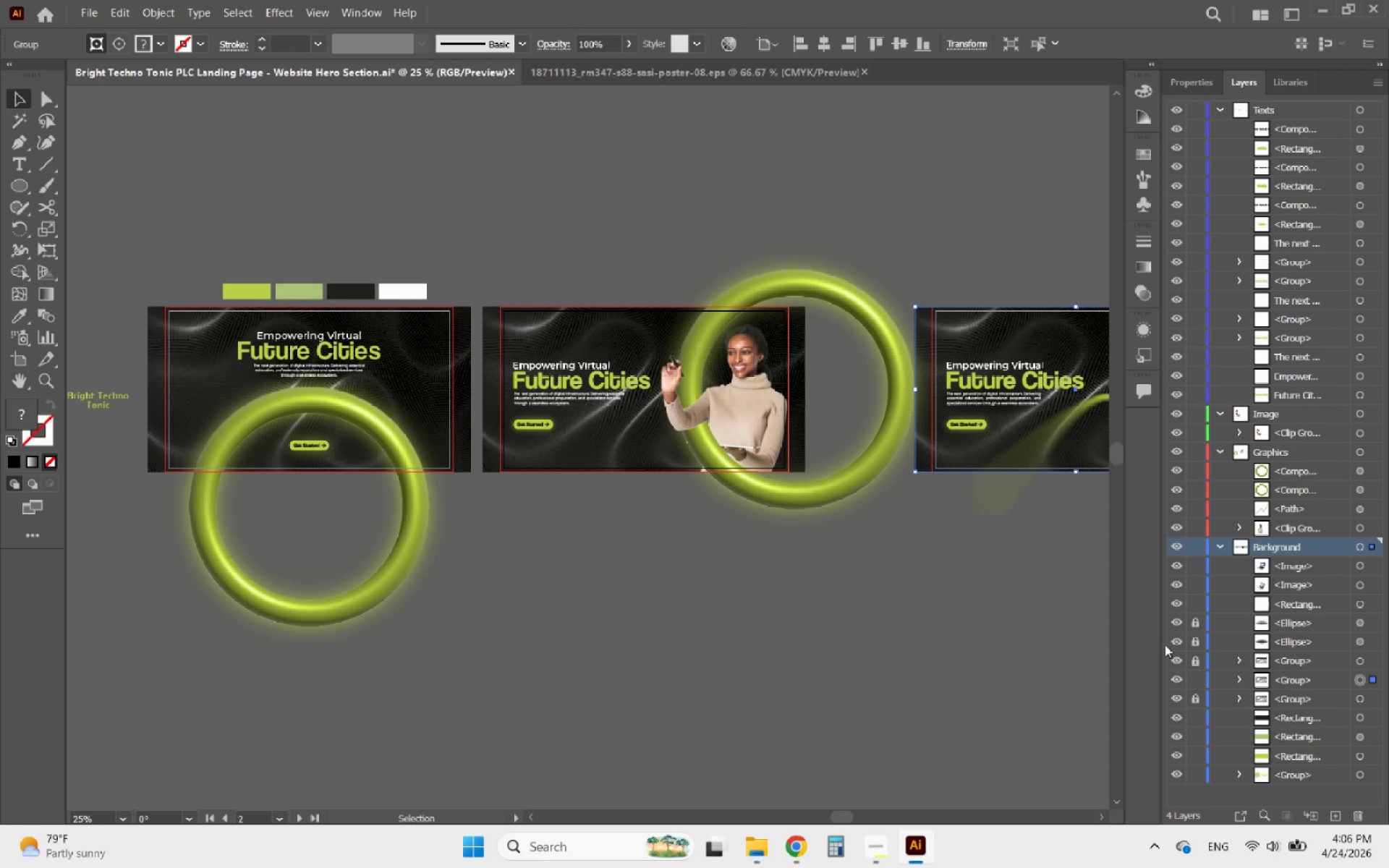 
left_click([1199, 682])
 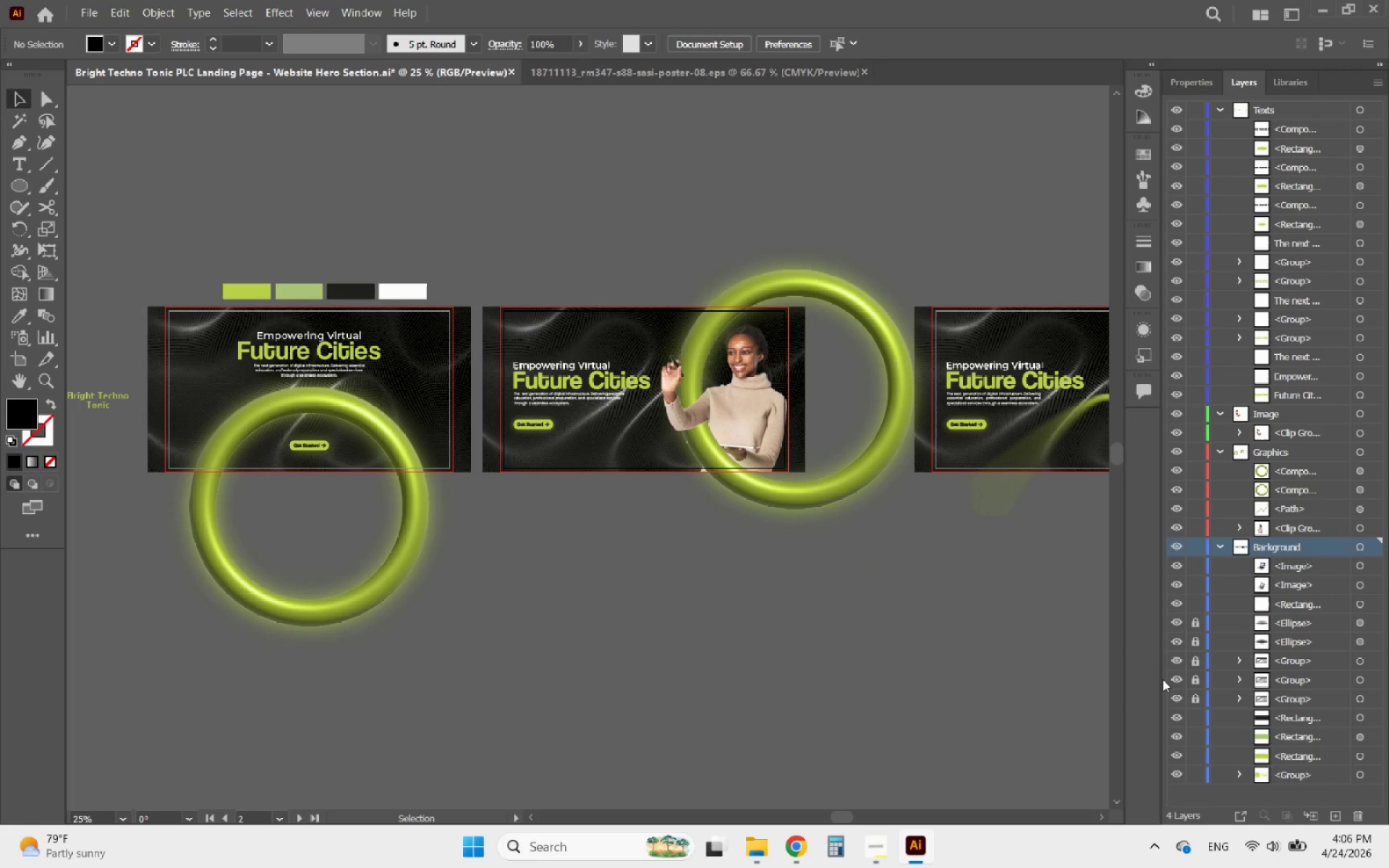 
hold_key(key=AltLeft, duration=1.66)
scroll: coordinate [492, 339], scroll_direction: up, amount: 2.0
 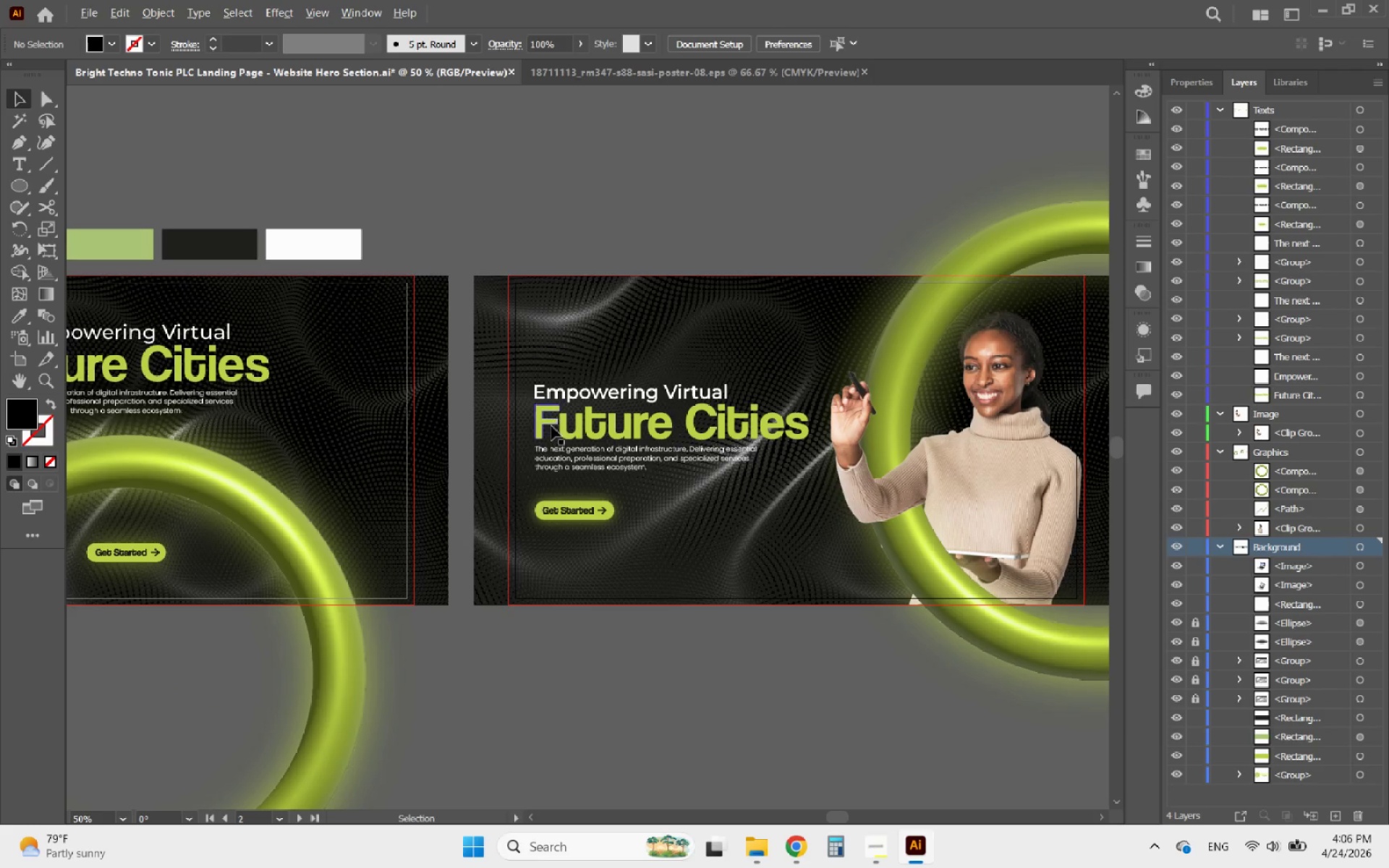 
scroll: coordinate [523, 456], scroll_direction: down, amount: 1.0
 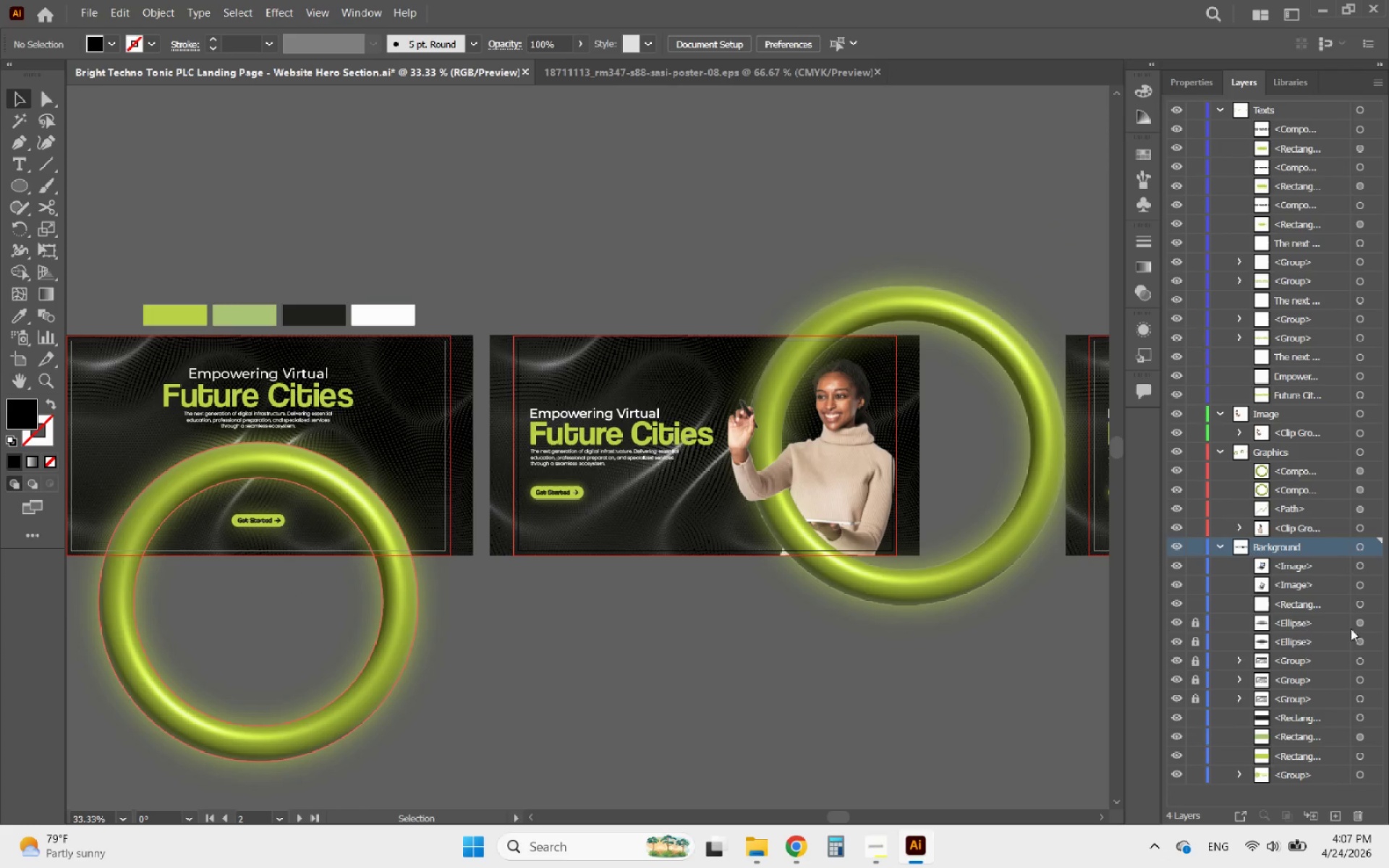 
left_click([1372, 621])
 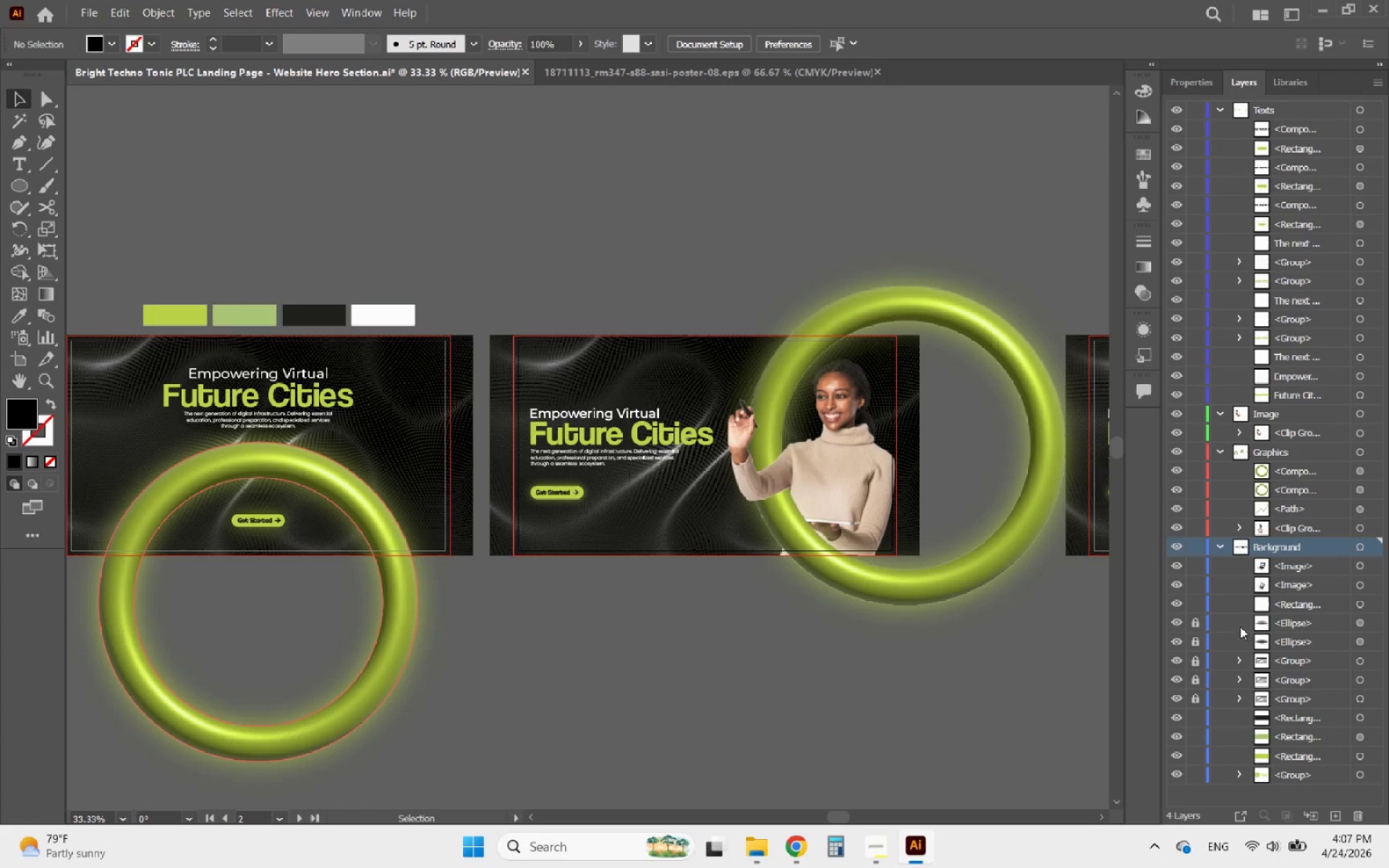 
left_click([1197, 625])
 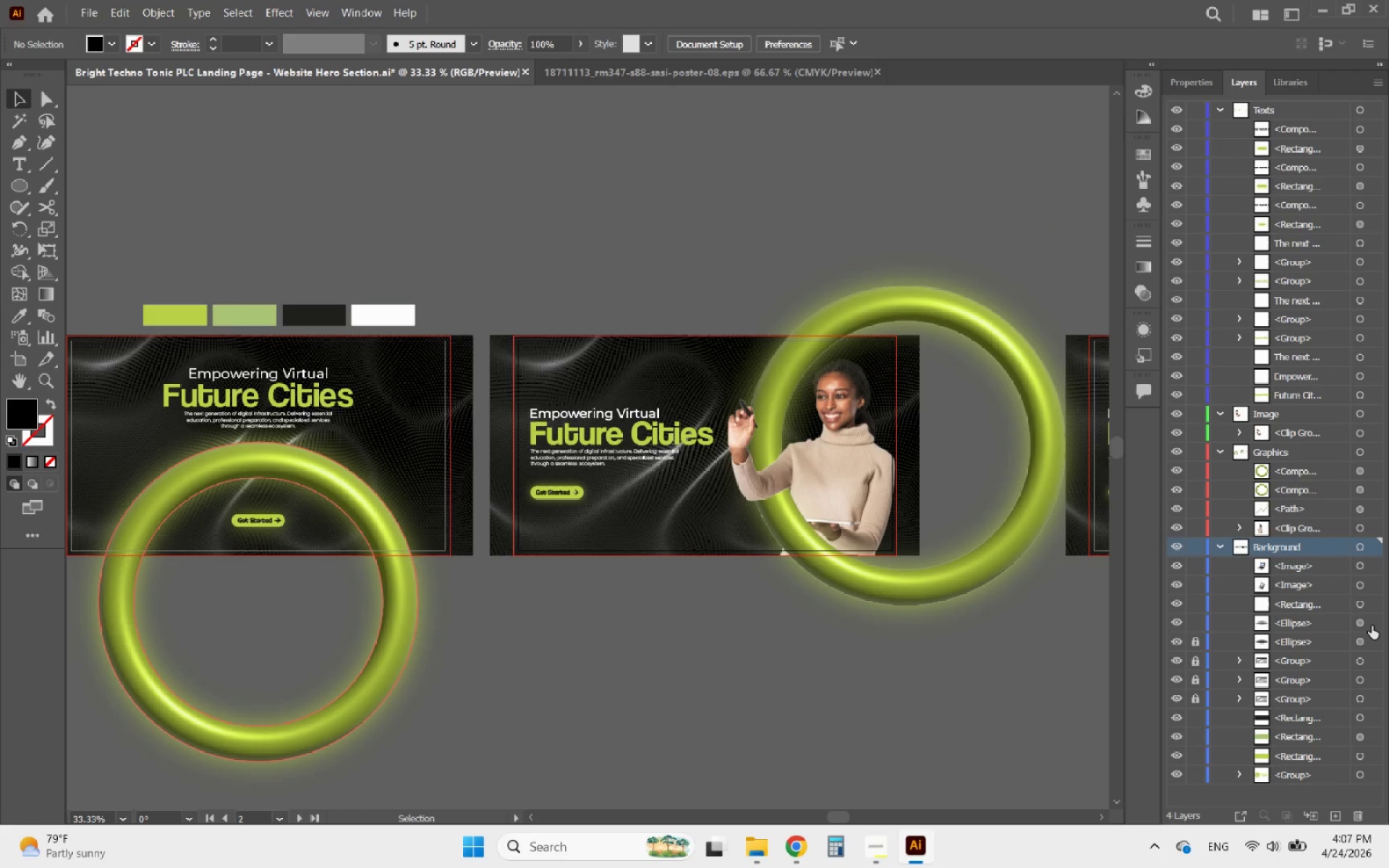 
left_click([1372, 626])
 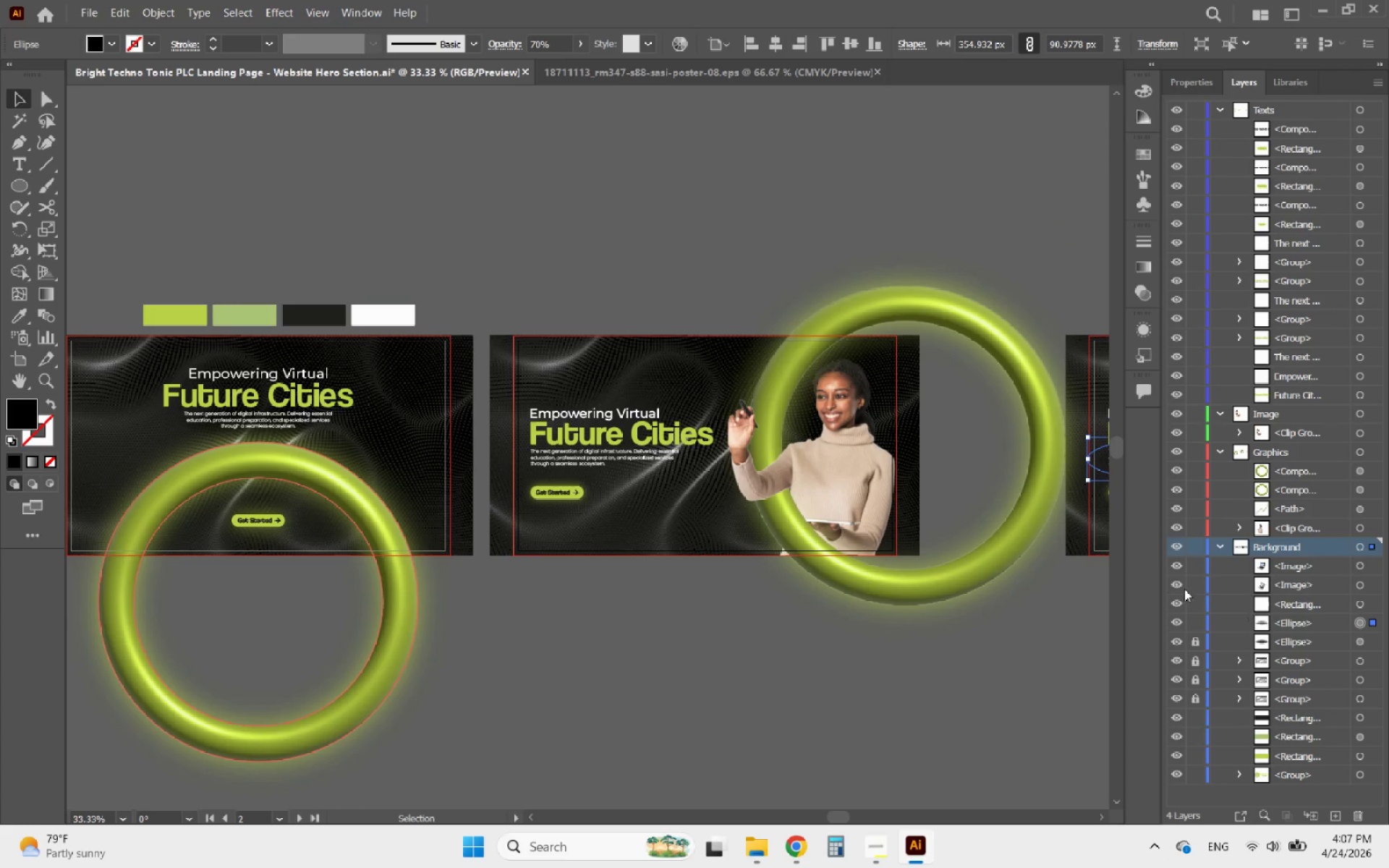 
hold_key(key=AltLeft, duration=0.67)
scroll: coordinate [818, 500], scroll_direction: down, amount: 1.0
 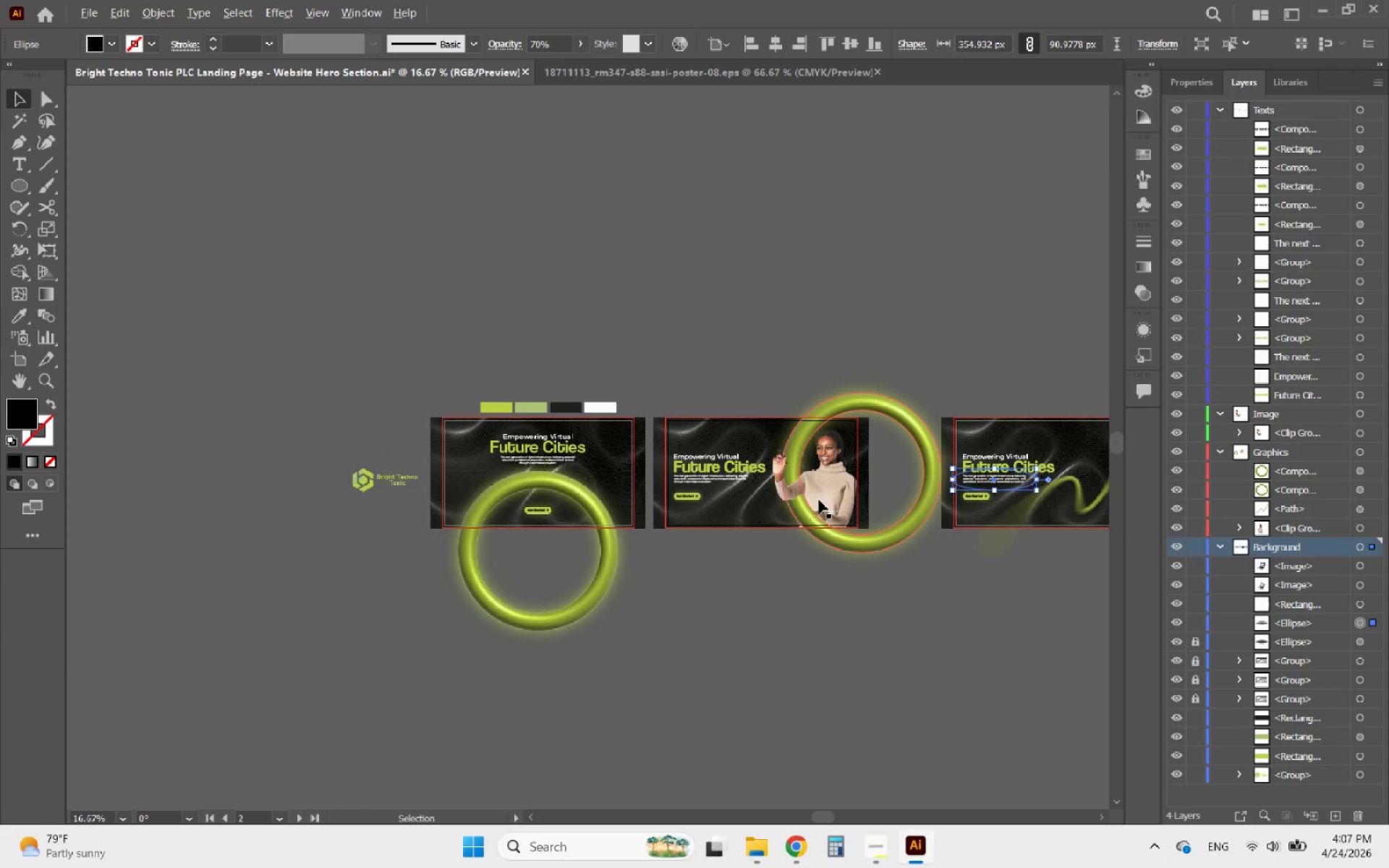 
hold_key(key=AltLeft, duration=0.58)
scroll: coordinate [961, 480], scroll_direction: up, amount: 2.0
 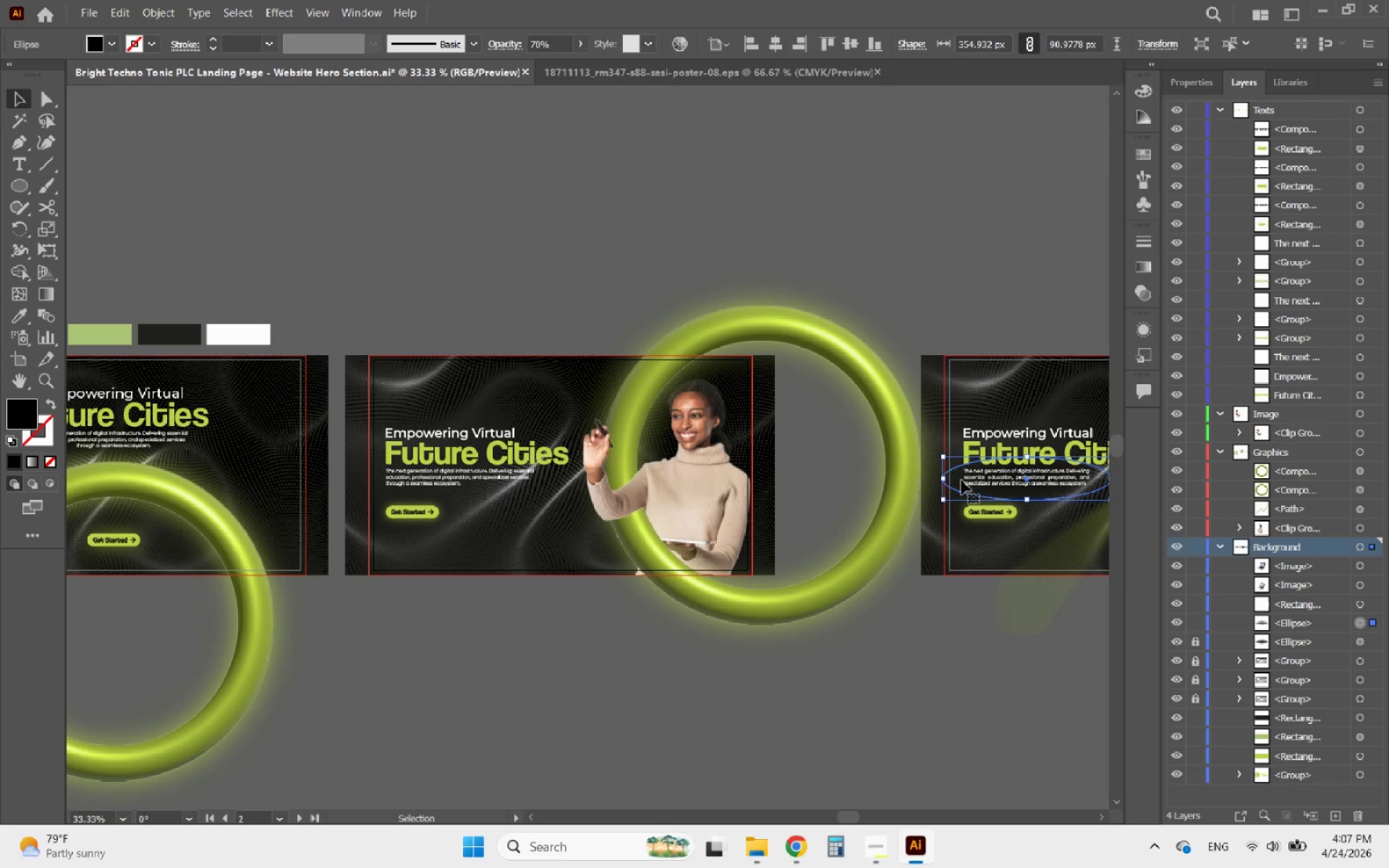 
hold_key(key=AltLeft, duration=4.94)
left_click_drag(start_coordinate=[961, 480], to_coordinate=[409, 498])
 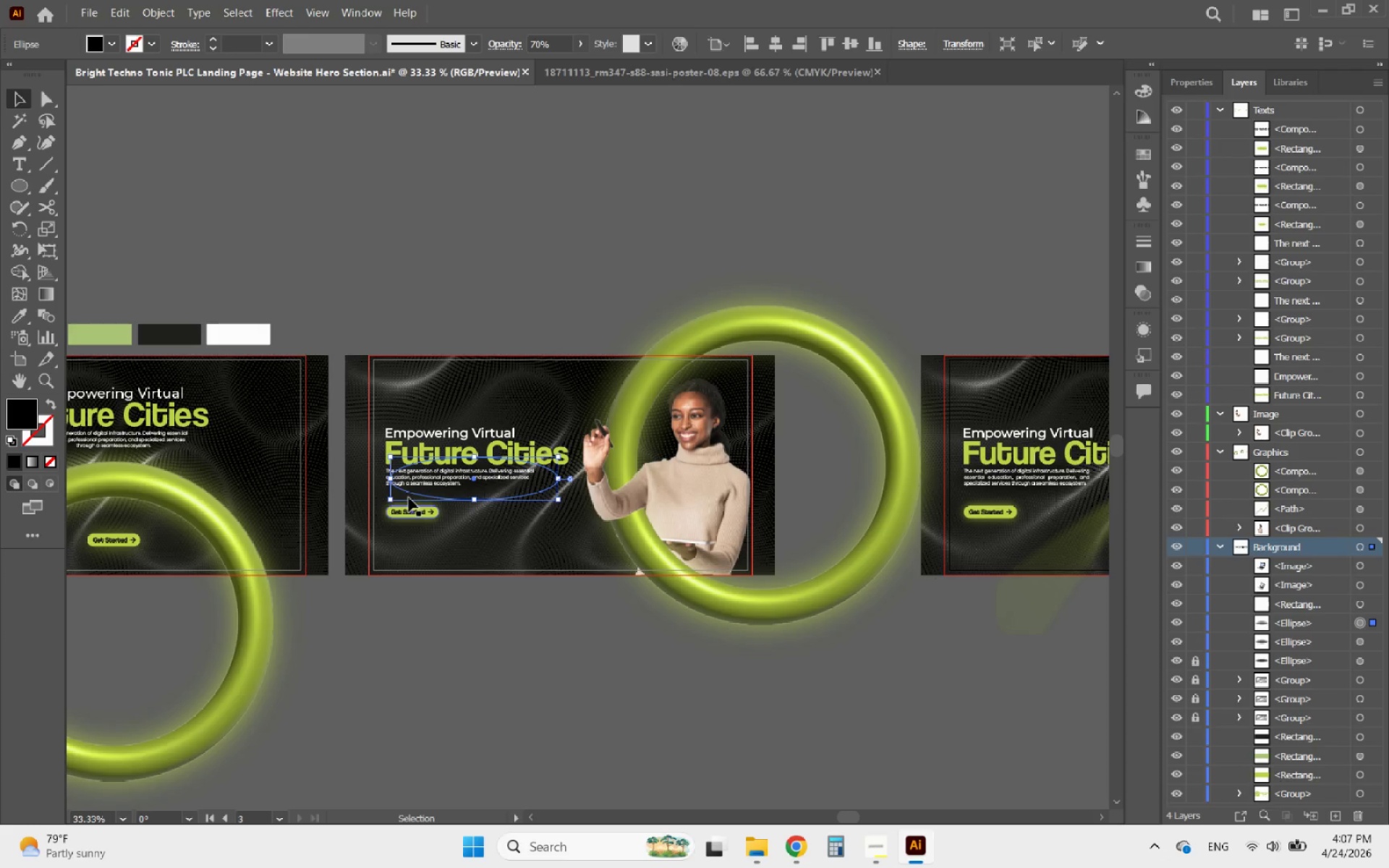 
hold_key(key=ShiftLeft, duration=4.16)
 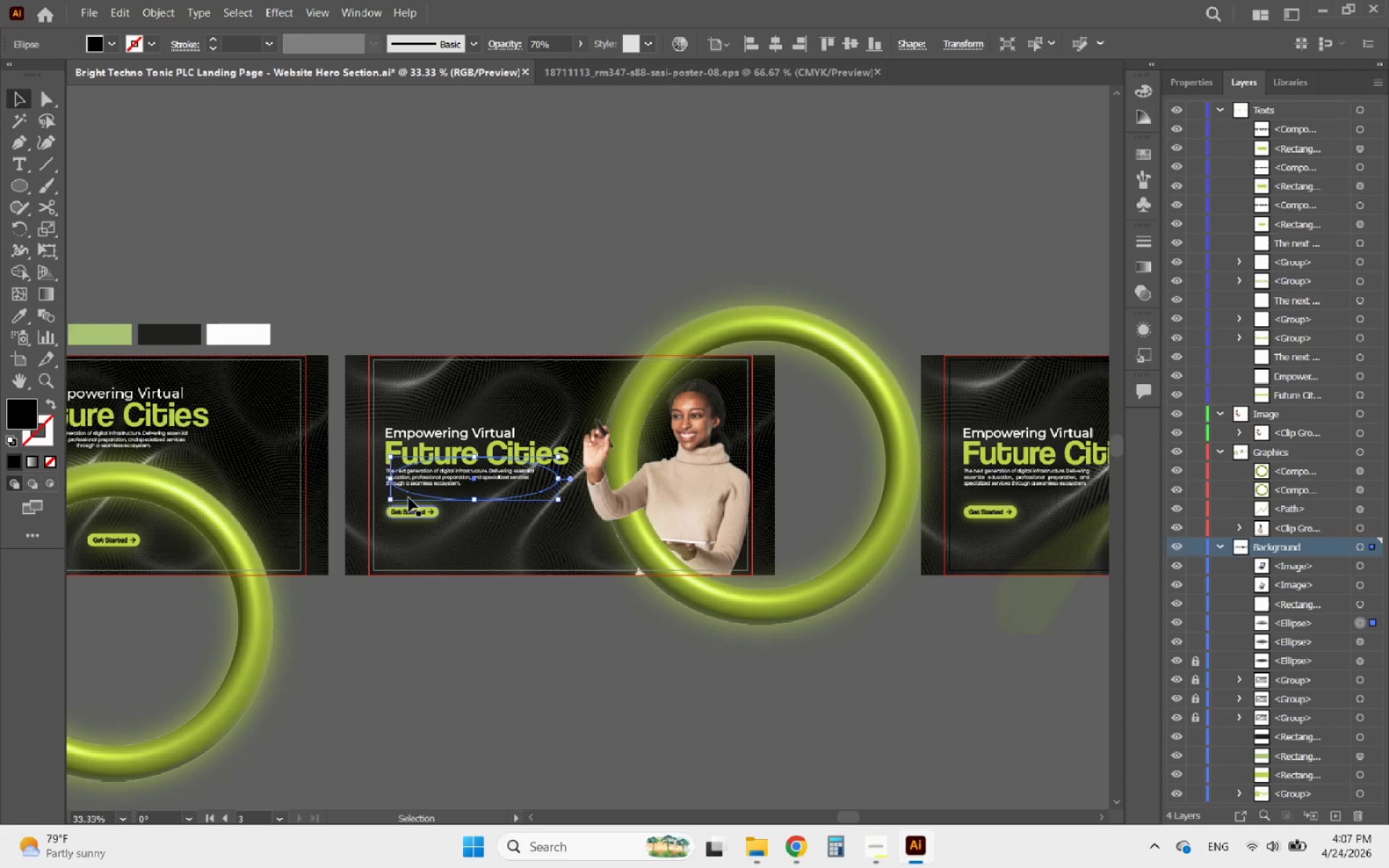 
hold_key(key=AltLeft, duration=0.69)
scroll: coordinate [367, 477], scroll_direction: up, amount: 3.0
 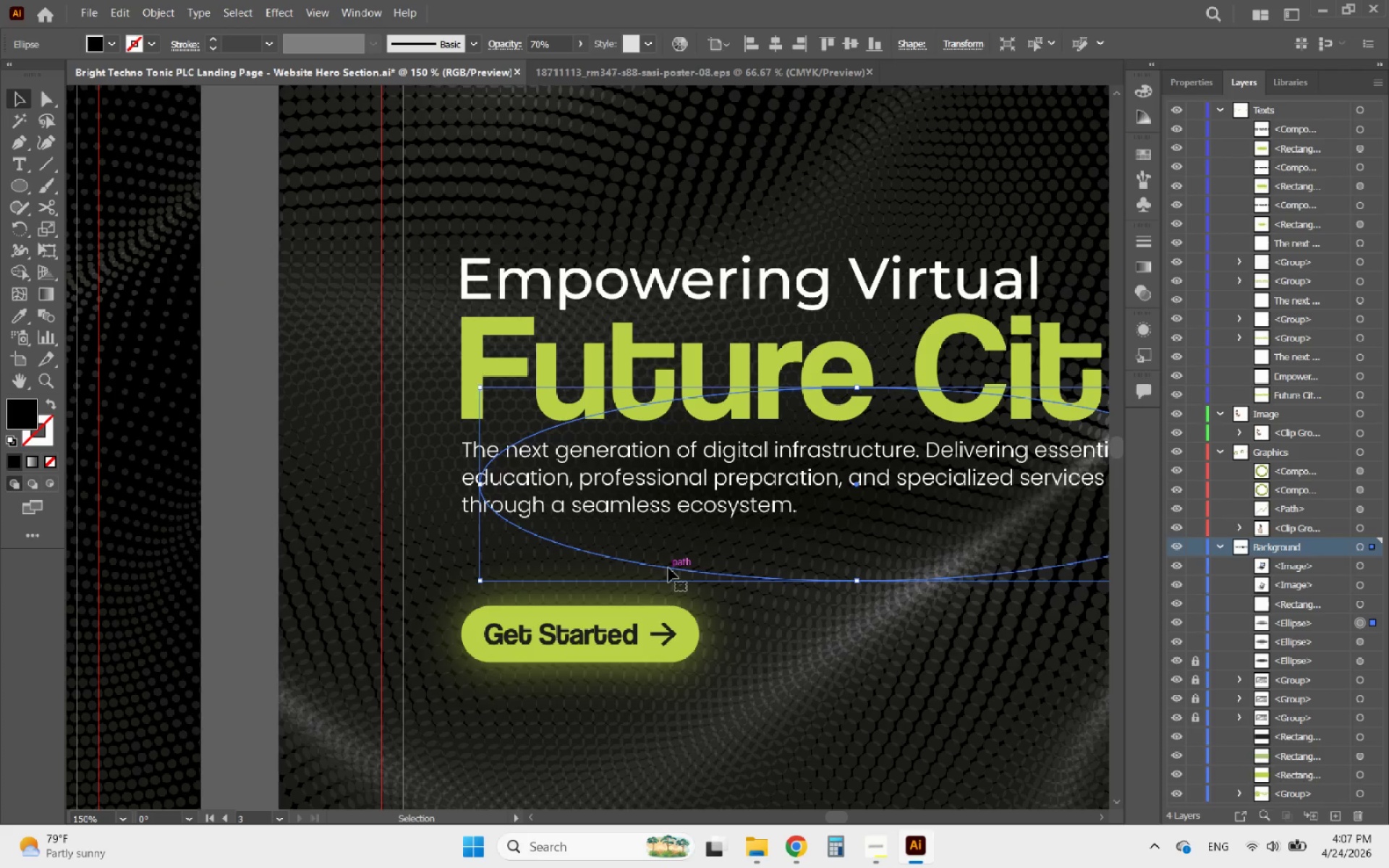 
left_click_drag(start_coordinate=[668, 568], to_coordinate=[592, 561])
 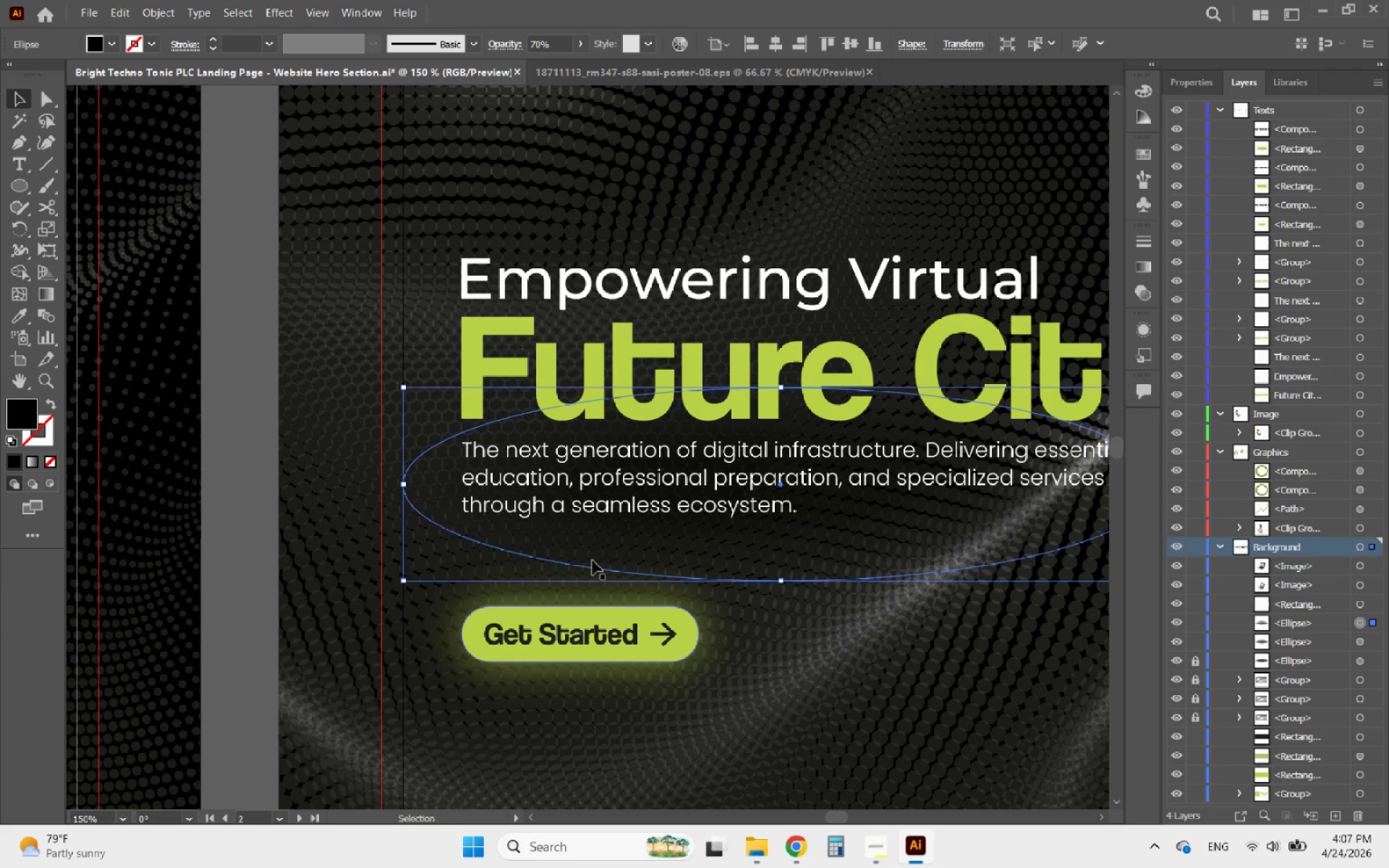 
hold_key(key=ShiftLeft, duration=0.72)
 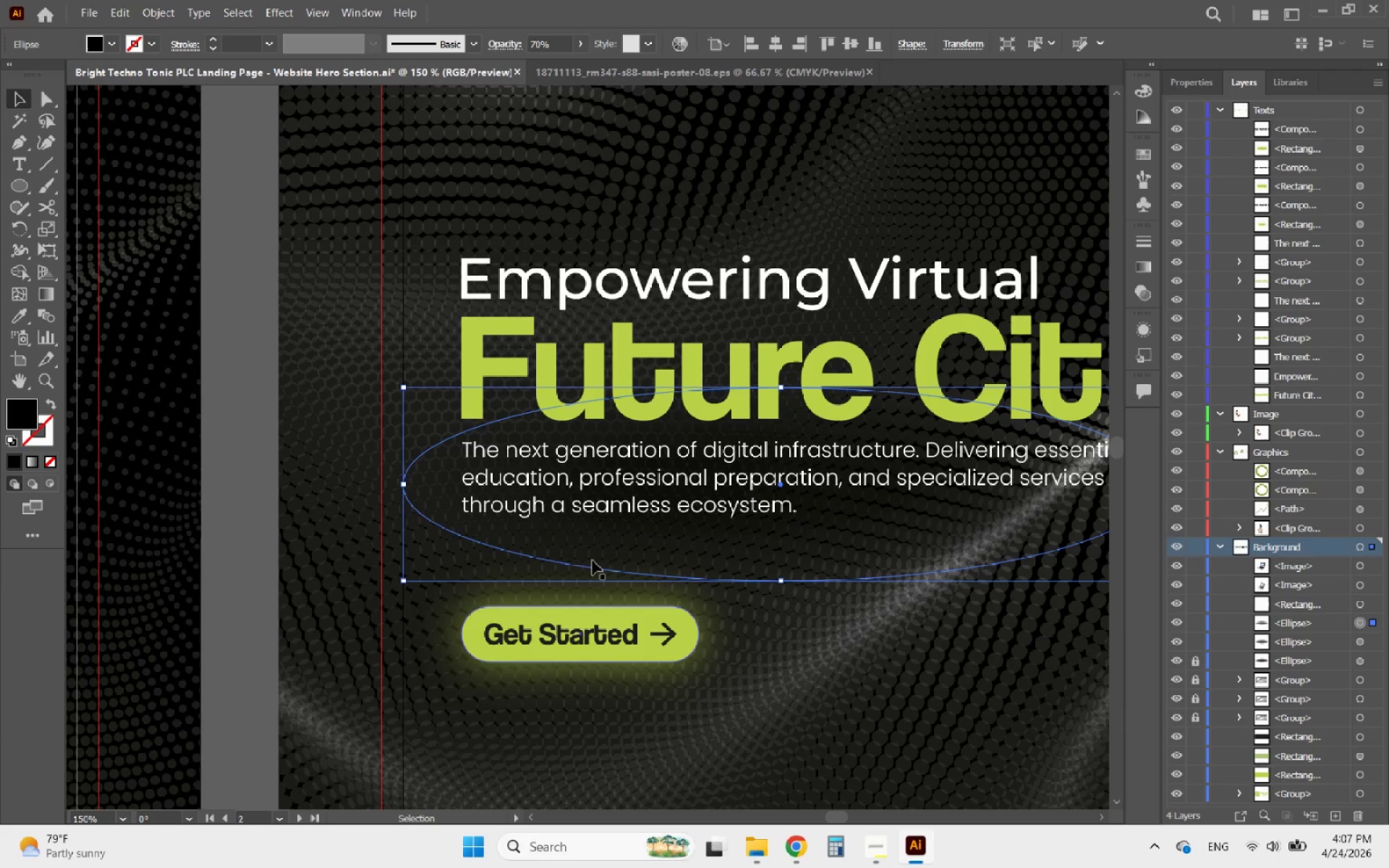 
hold_key(key=AltLeft, duration=1.69)
scroll: coordinate [503, 536], scroll_direction: down, amount: 1.0
 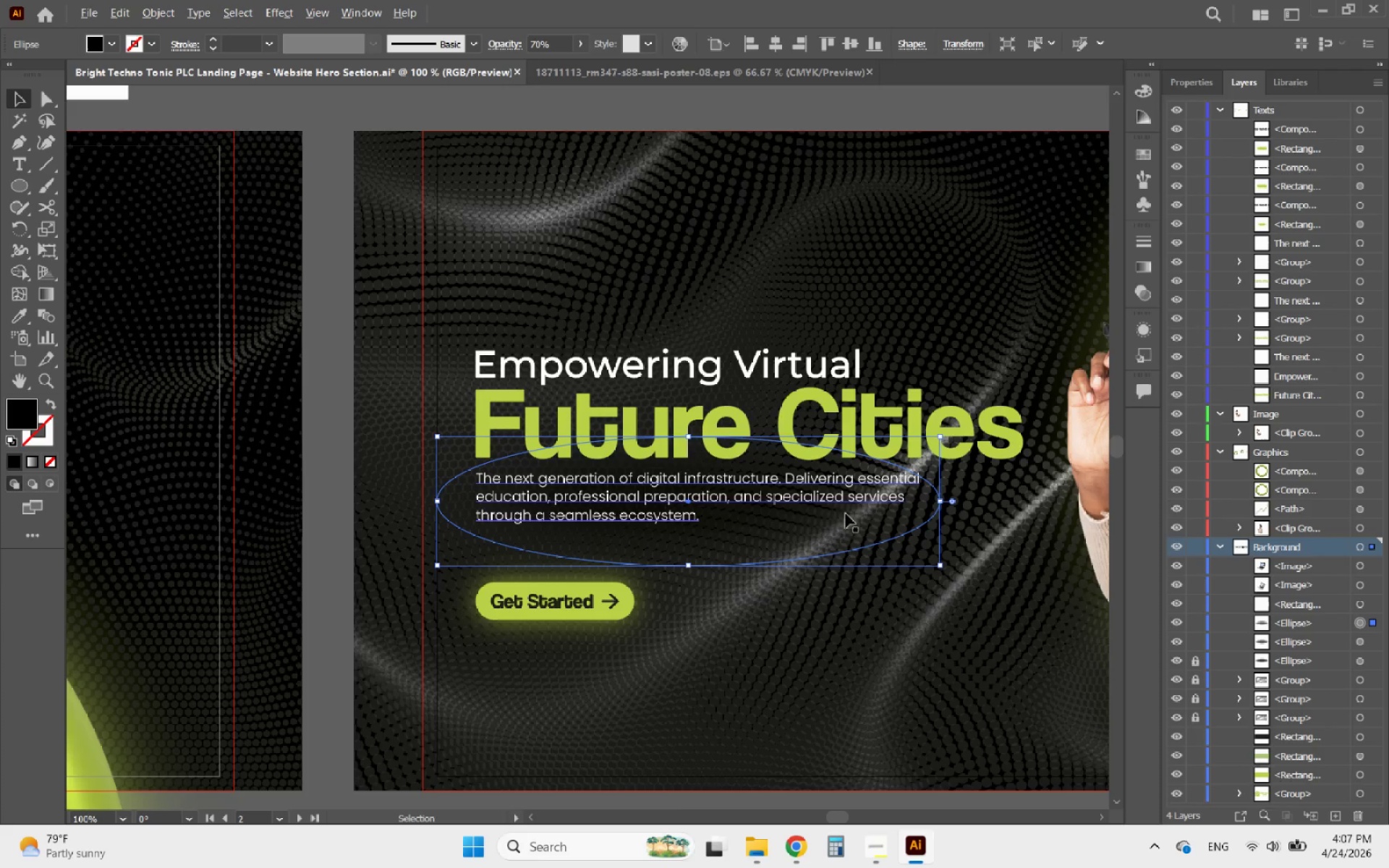 
scroll: coordinate [858, 514], scroll_direction: up, amount: 1.0
 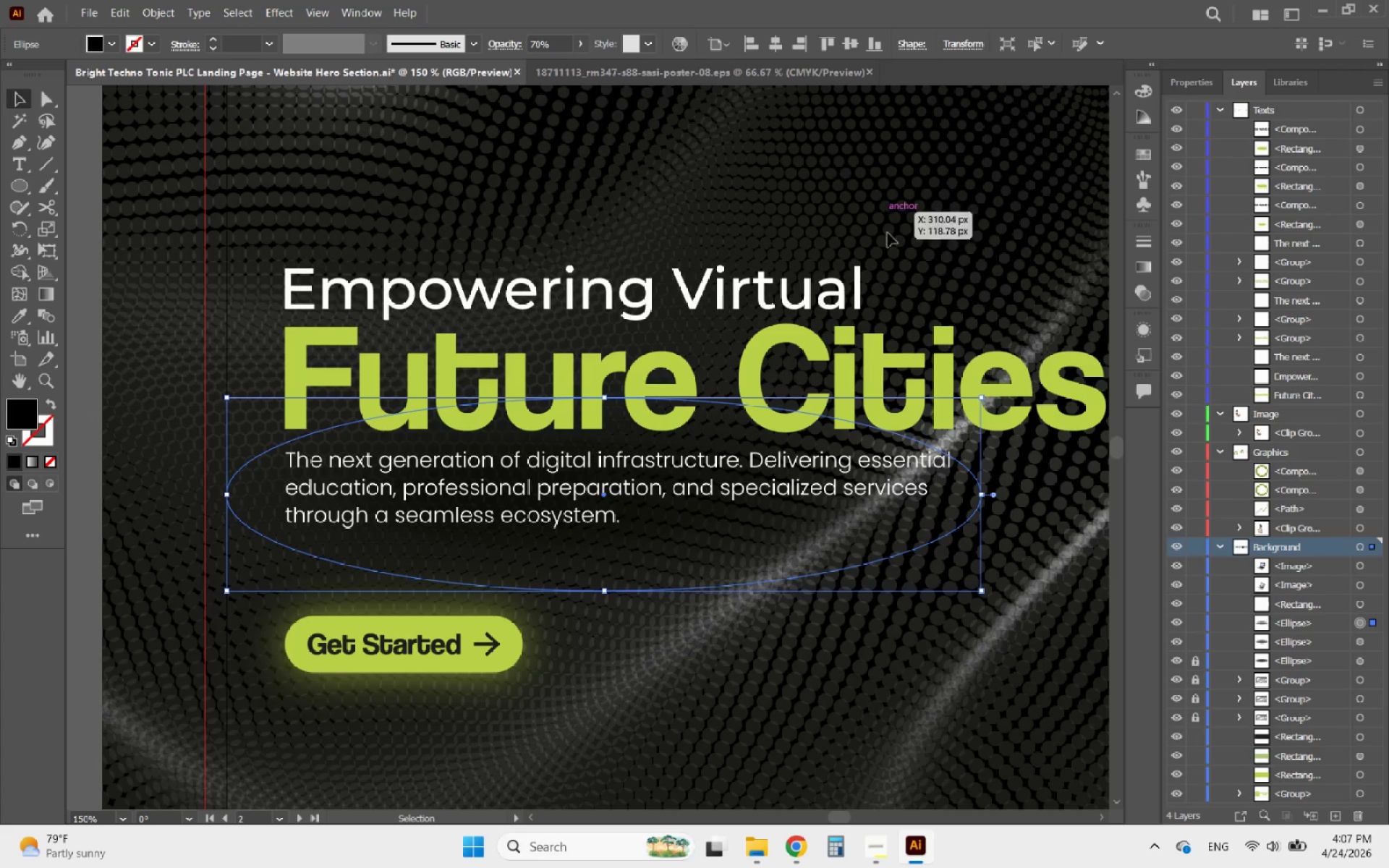 
left_click_drag(start_coordinate=[980, 493], to_coordinate=[1098, 490])
 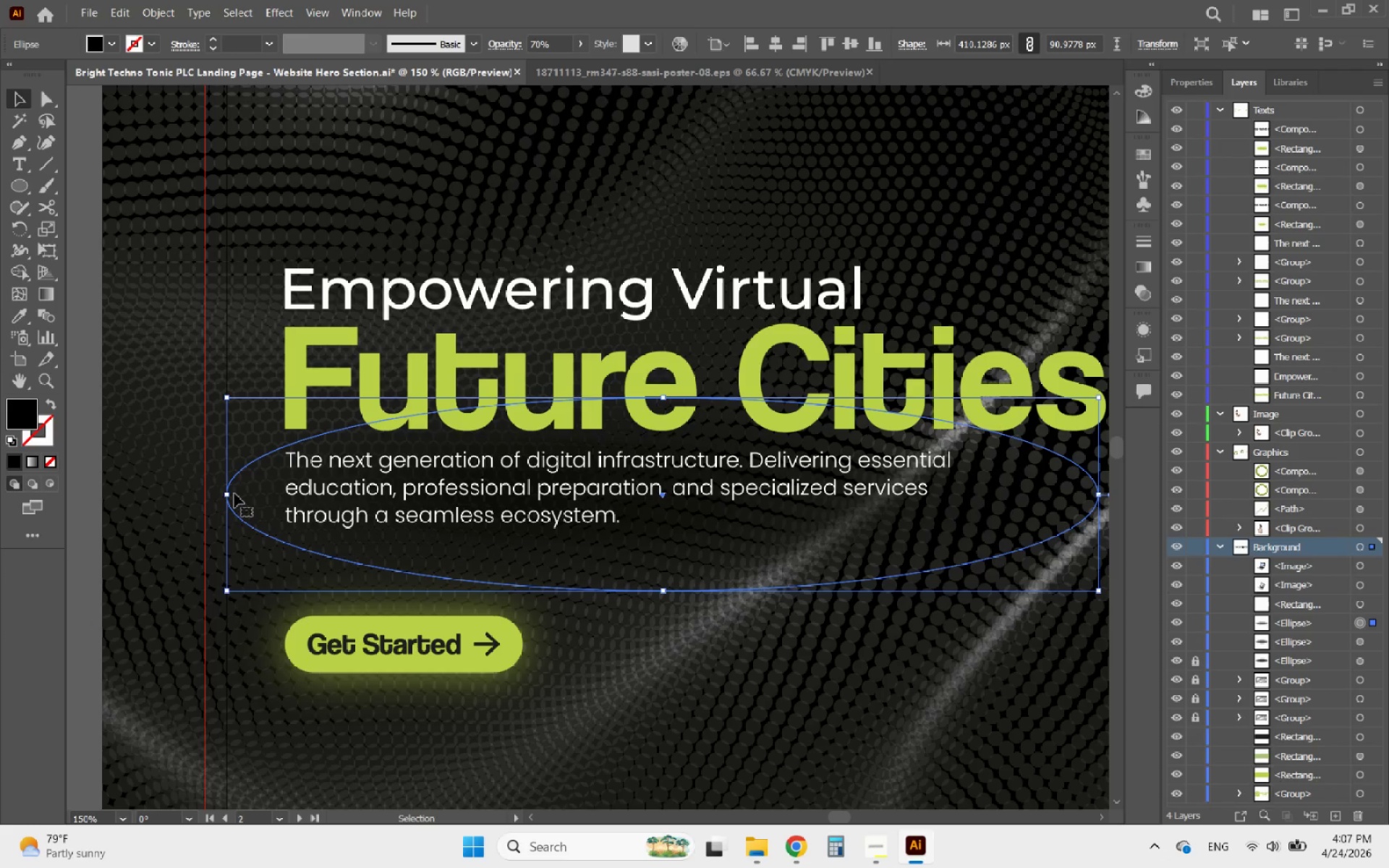 
left_click_drag(start_coordinate=[229, 493], to_coordinate=[122, 498])
 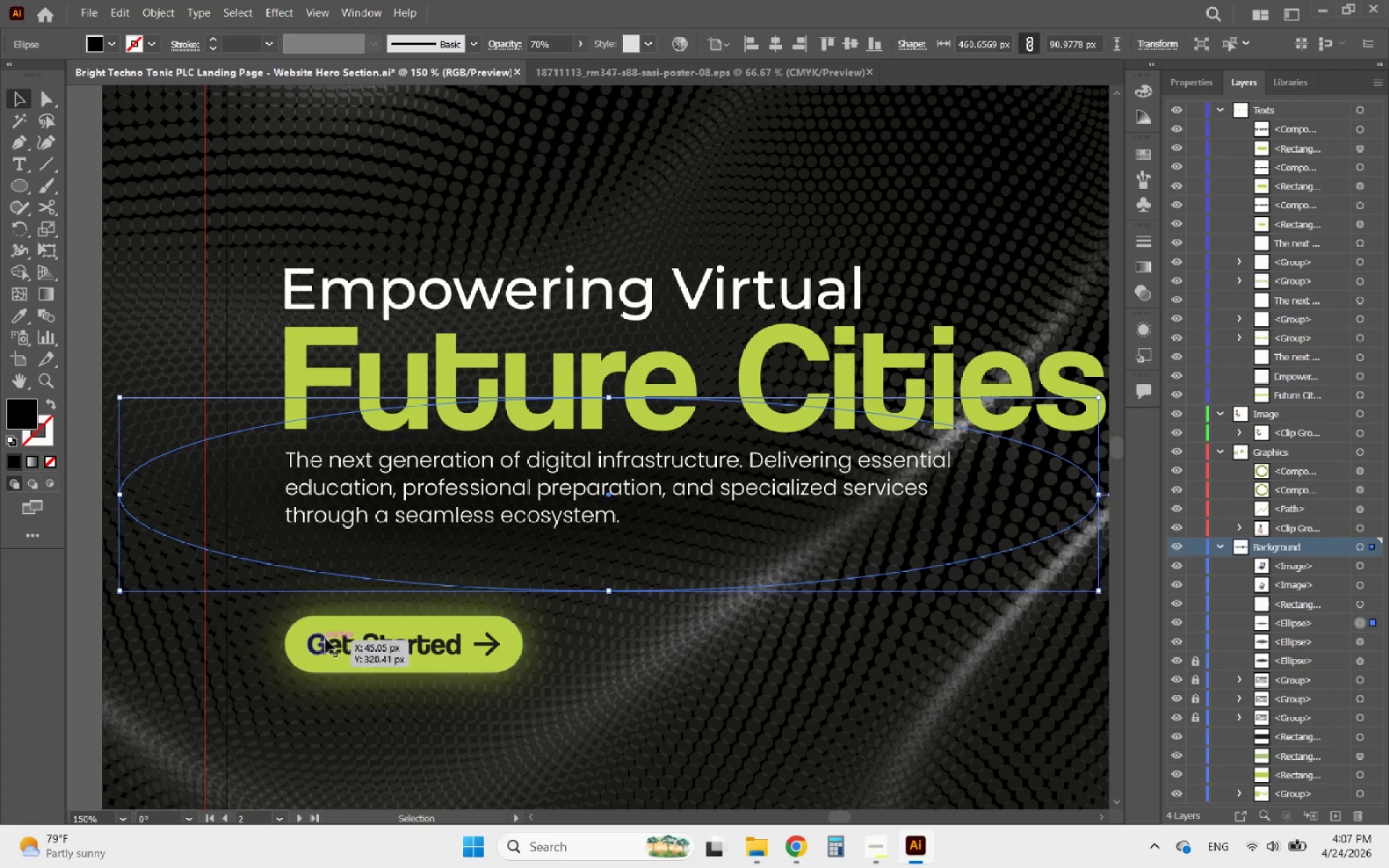 
hold_key(key=AltLeft, duration=0.7)
scroll: coordinate [460, 540], scroll_direction: down, amount: 1.0
 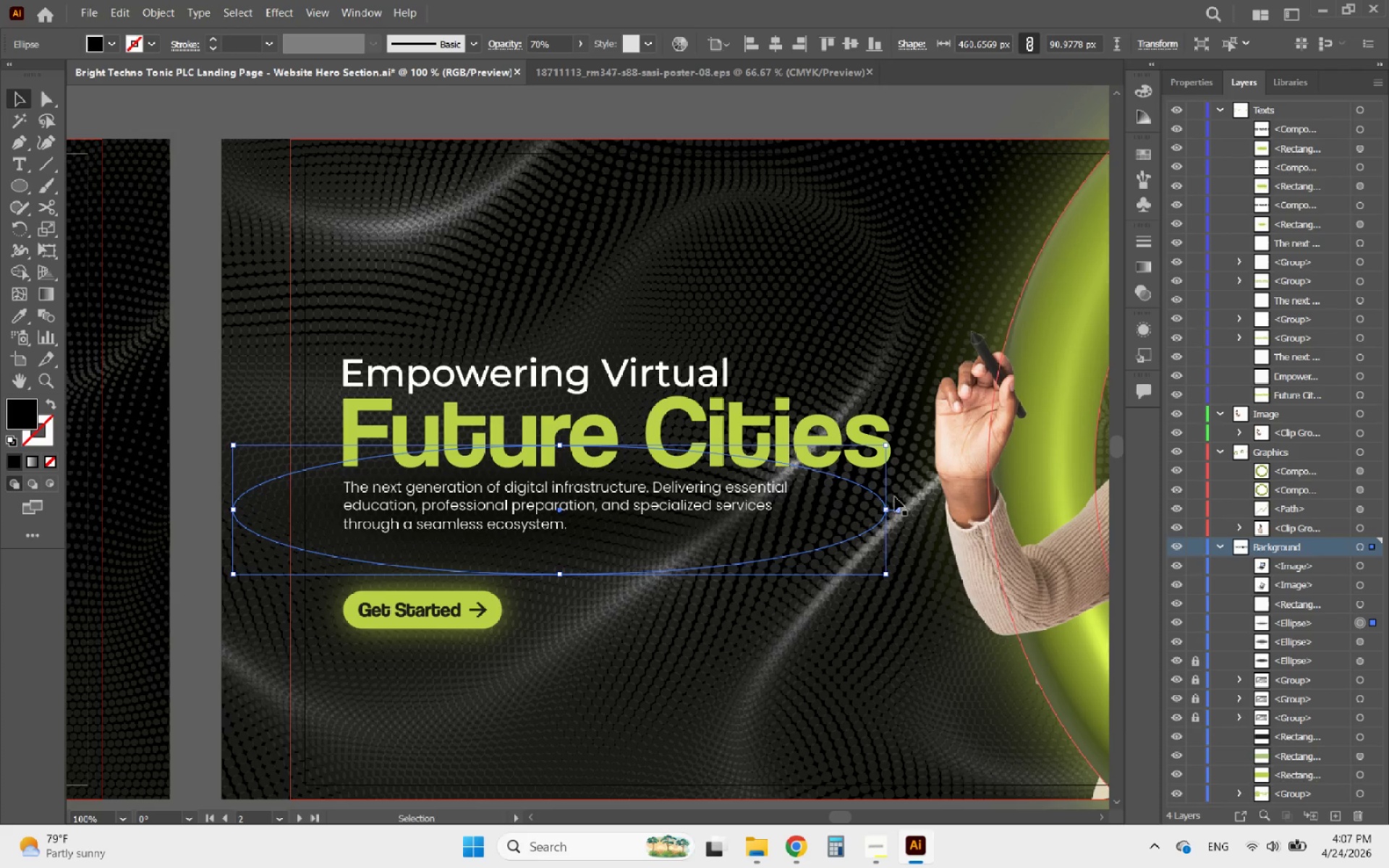 
left_click_drag(start_coordinate=[890, 507], to_coordinate=[916, 505])
 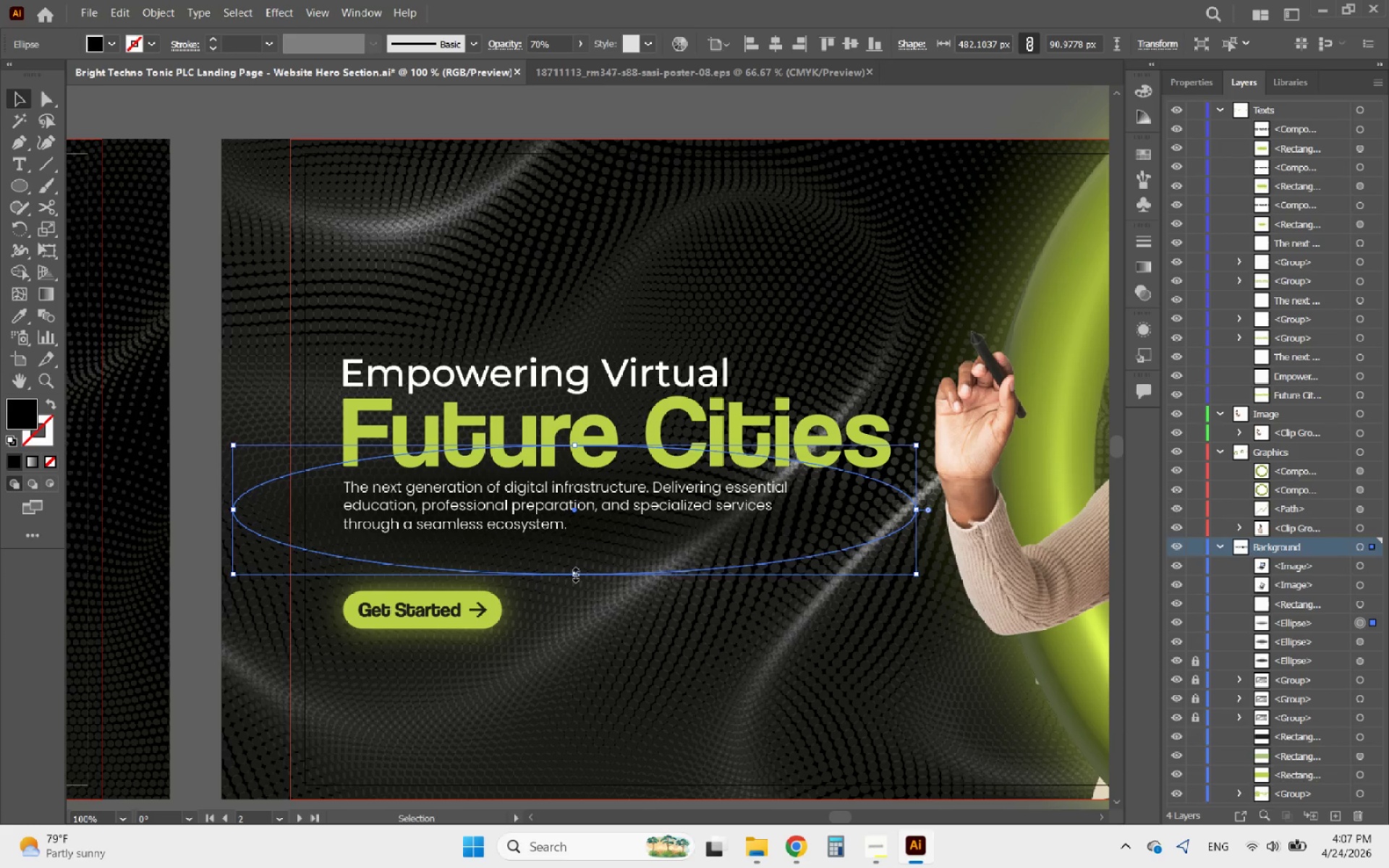 
hold_key(key=ShiftLeft, duration=0.52)
left_click([435, 523])
 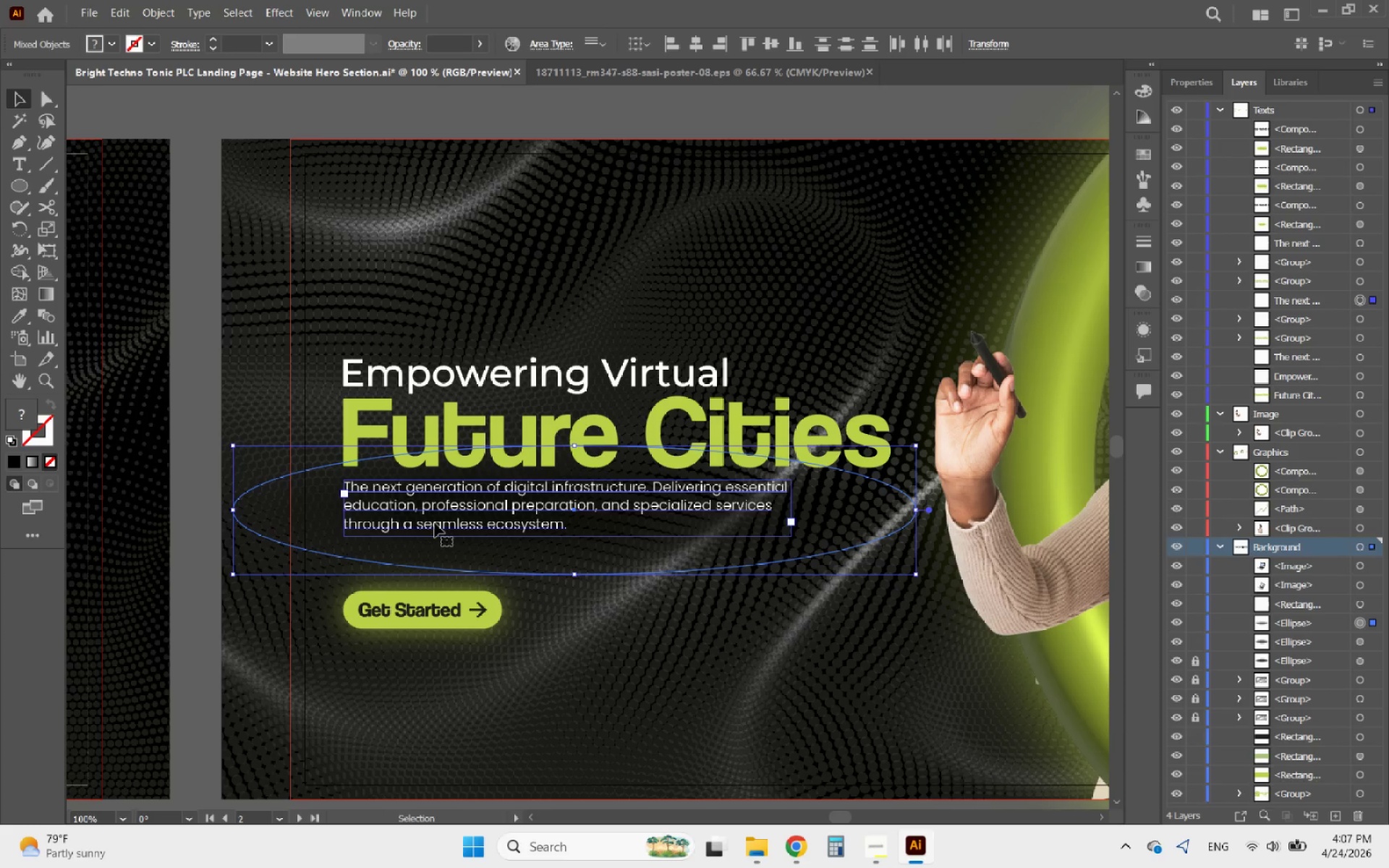 
left_click([435, 523])
 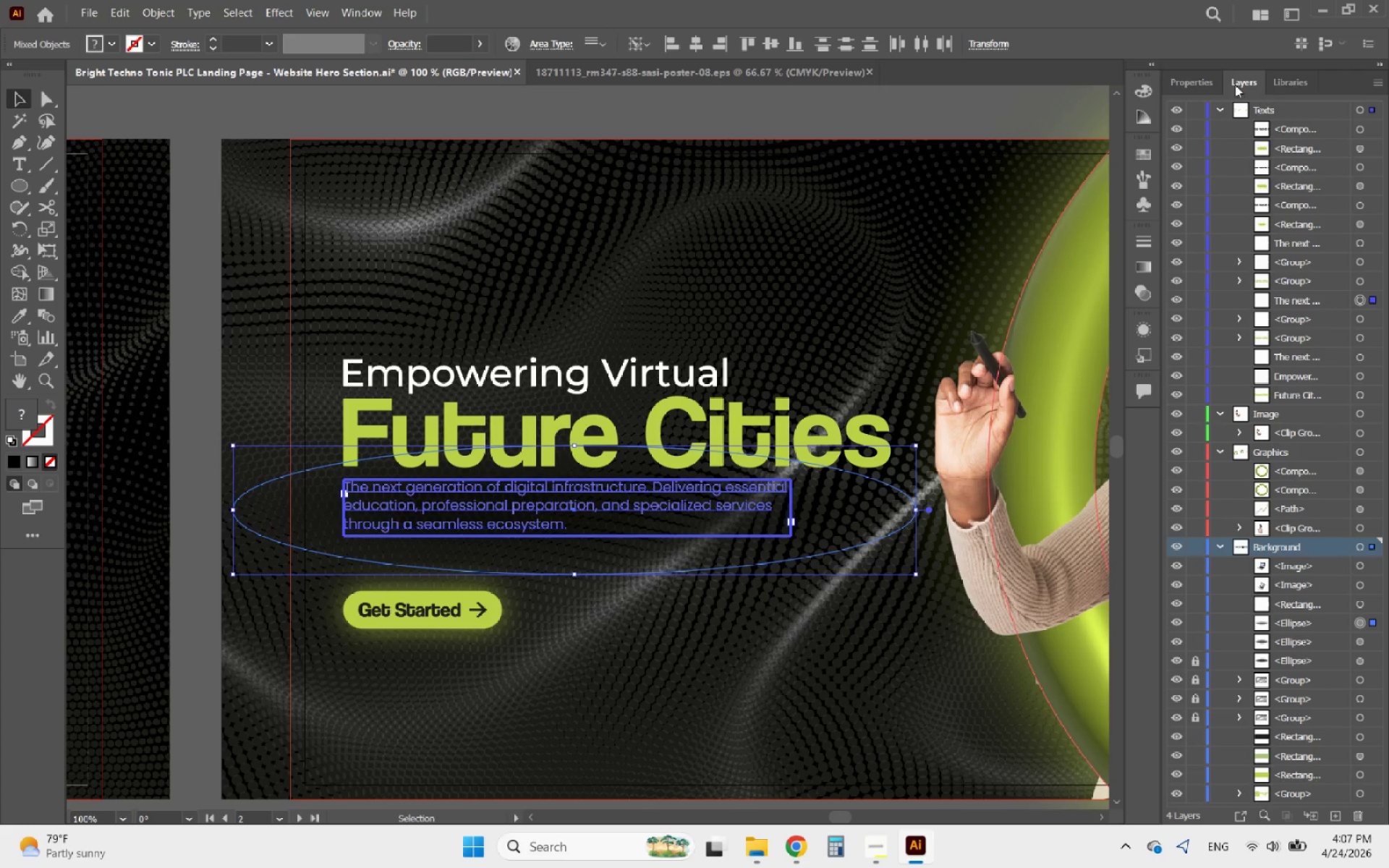 
left_click([1206, 82])
 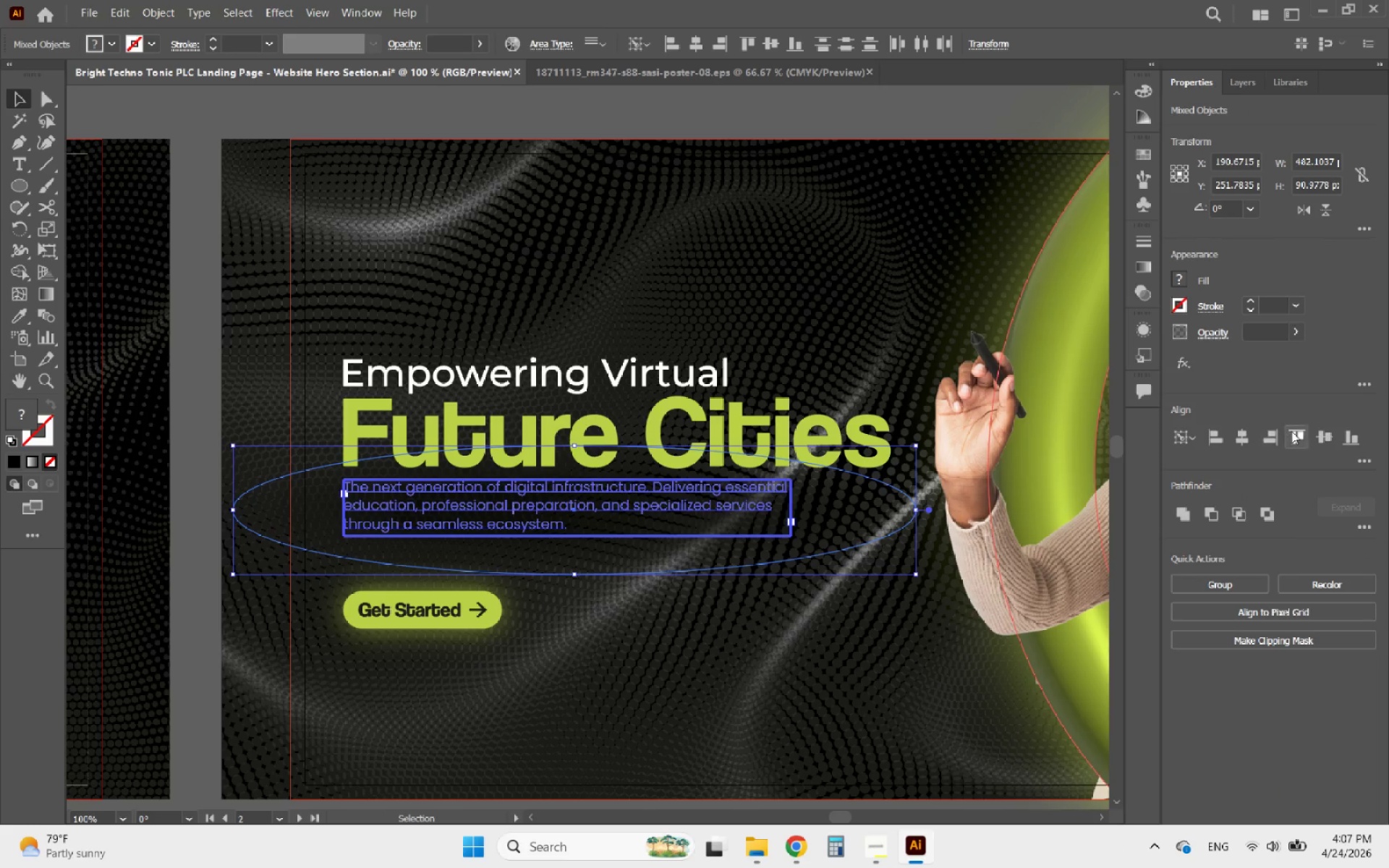 
left_click([1317, 435])
 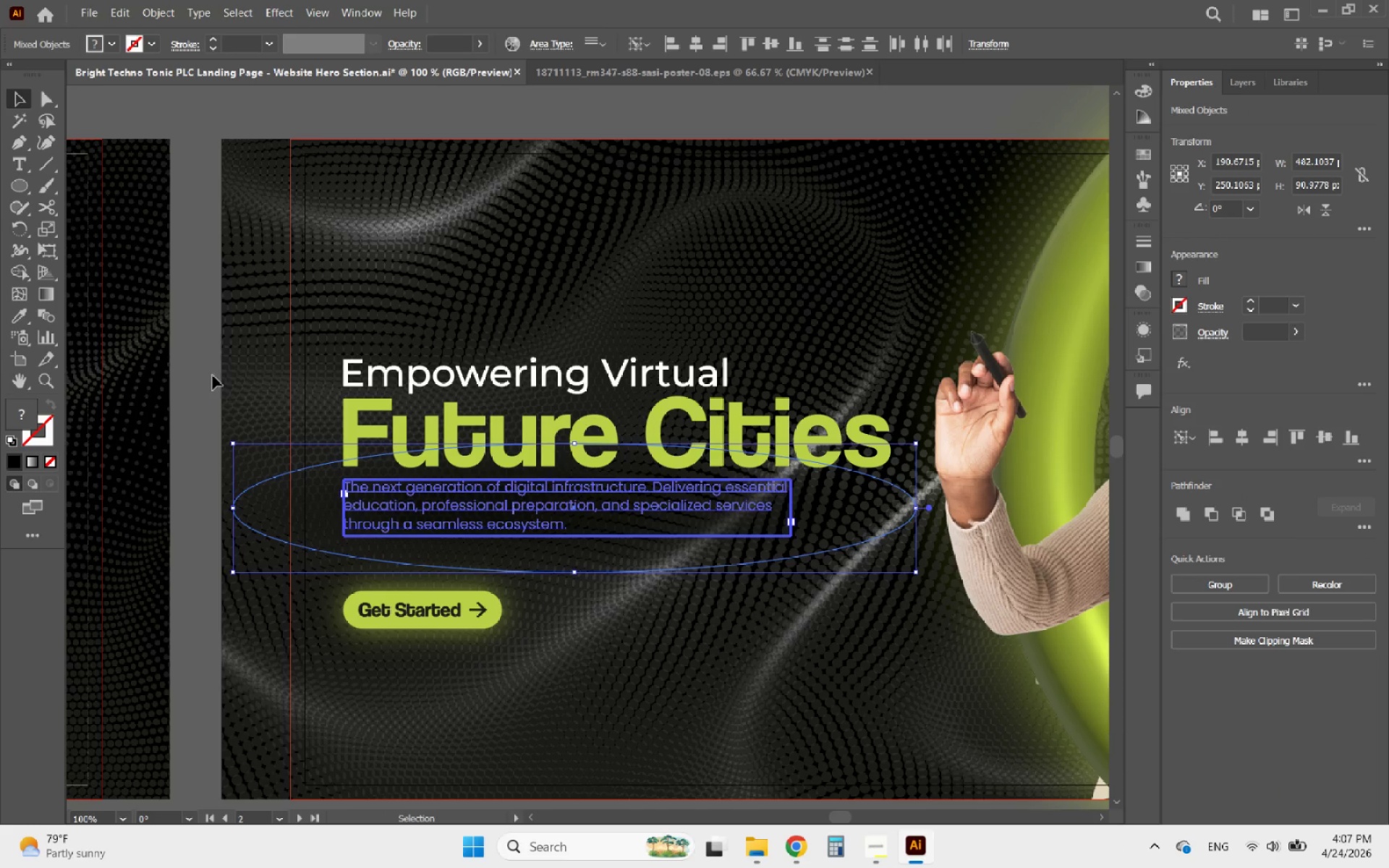 
left_click([206, 325])
 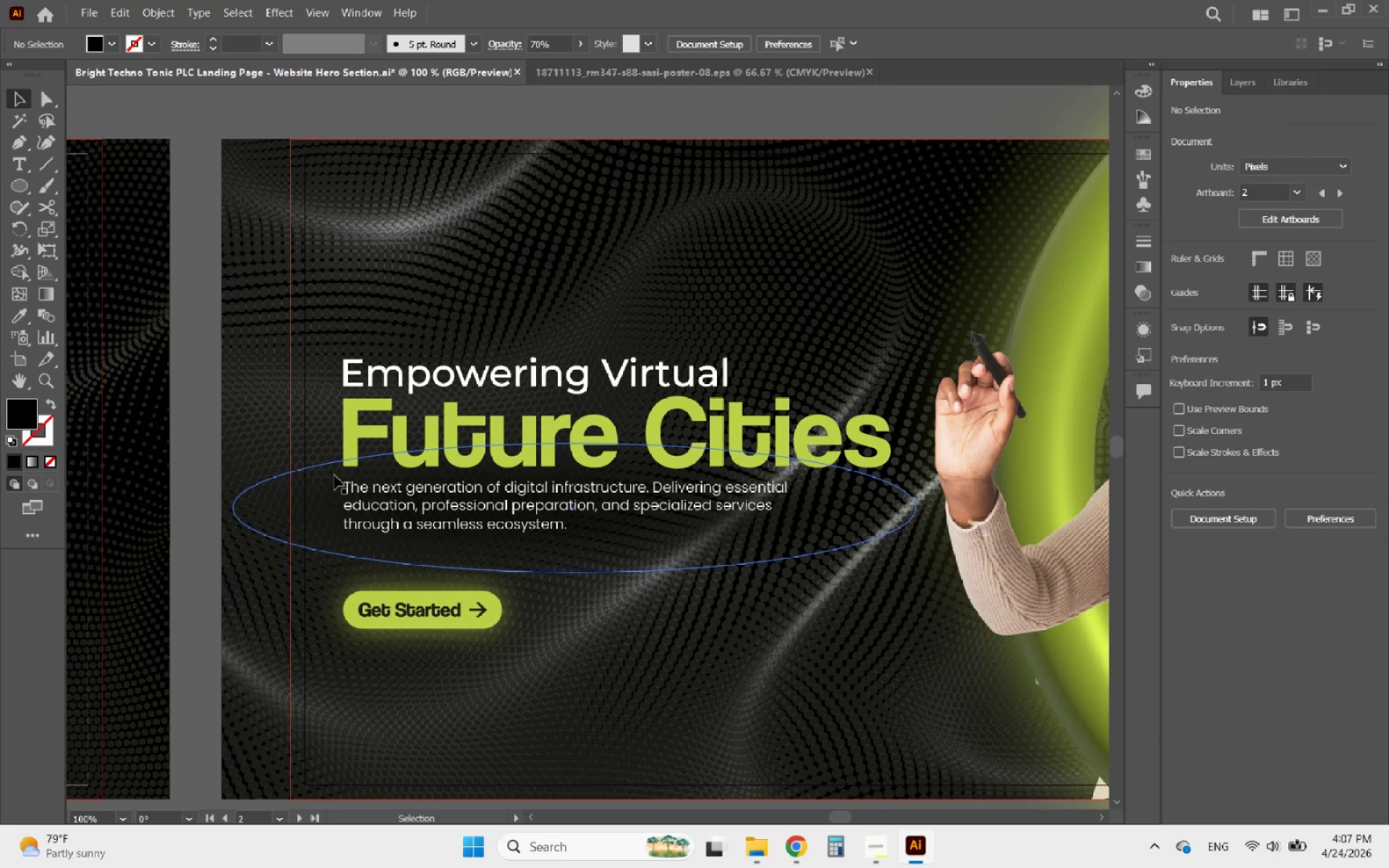 
left_click([332, 468])
 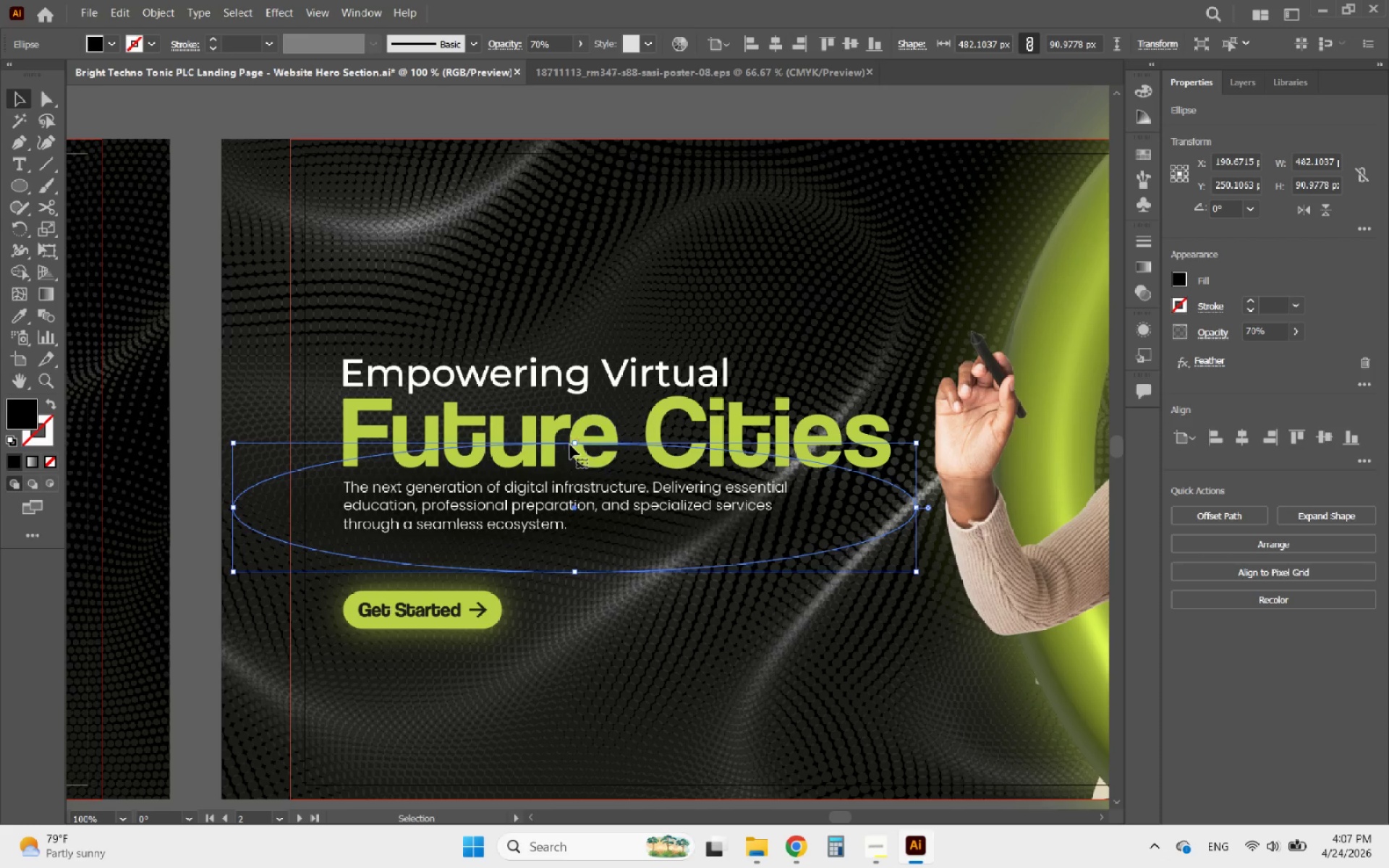 
left_click_drag(start_coordinate=[574, 439], to_coordinate=[579, 430])
 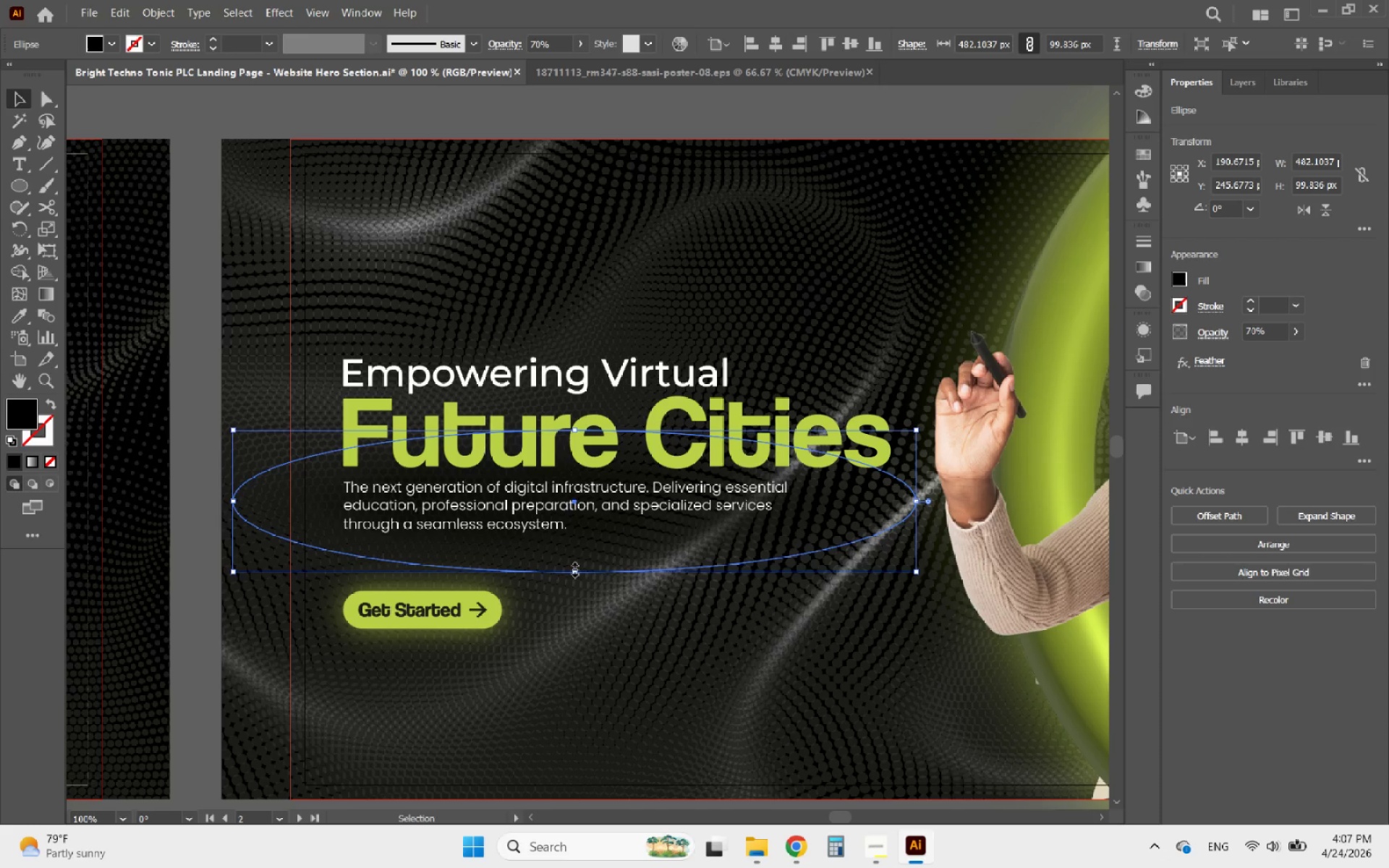 
left_click_drag(start_coordinate=[573, 568], to_coordinate=[559, 578])
 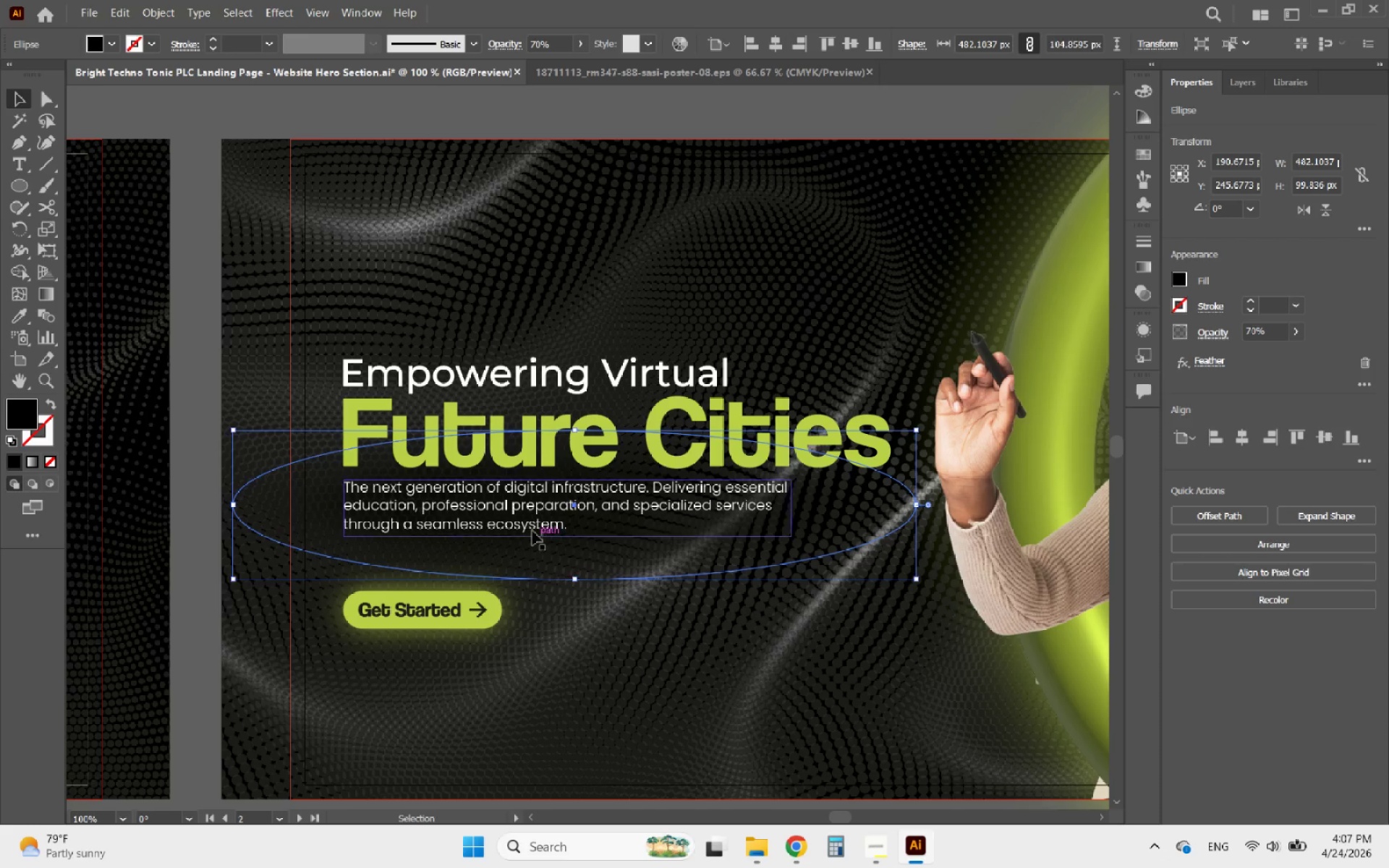 
hold_key(key=ShiftLeft, duration=0.69)
left_click([524, 522])
 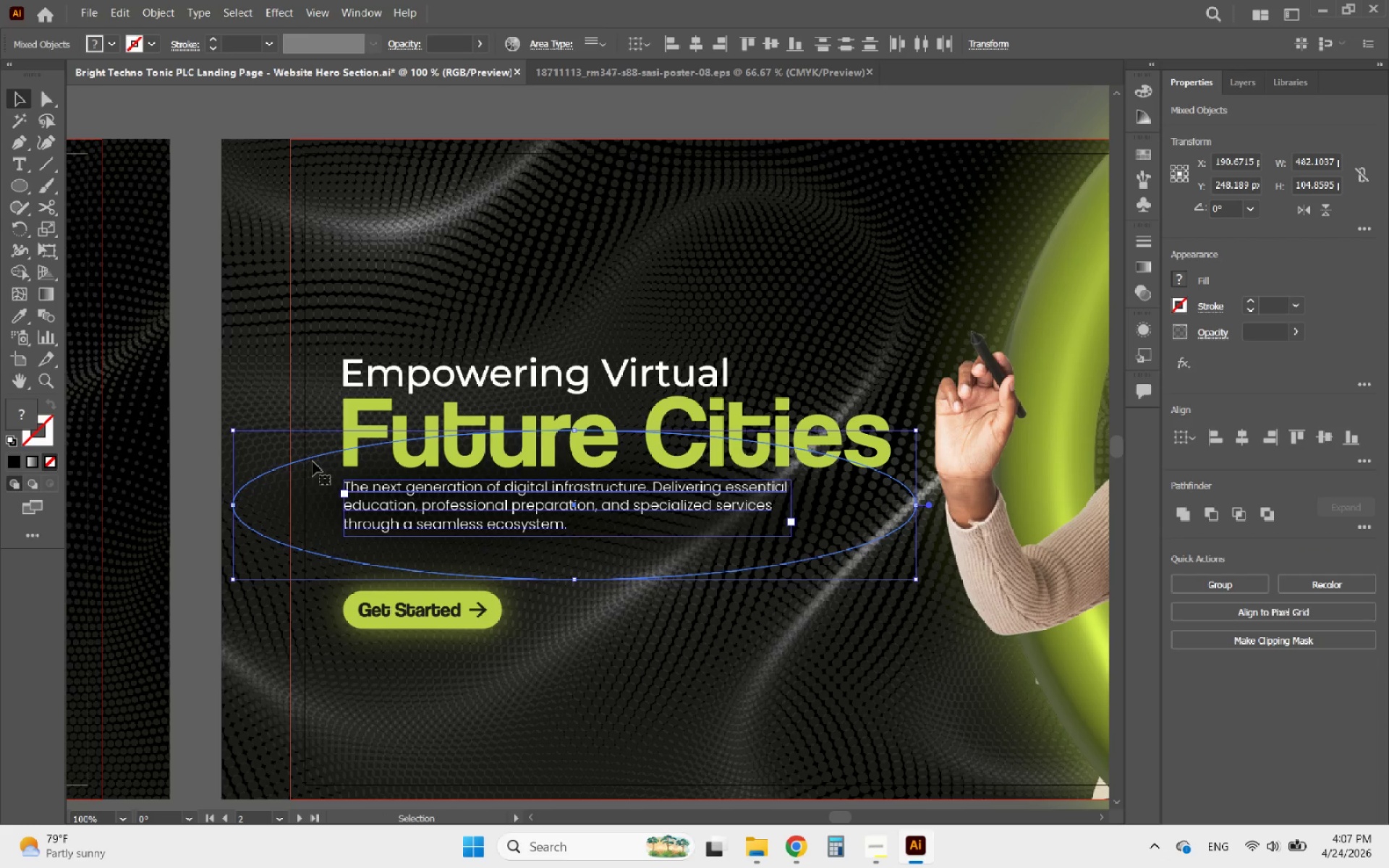 
left_click([306, 460])
 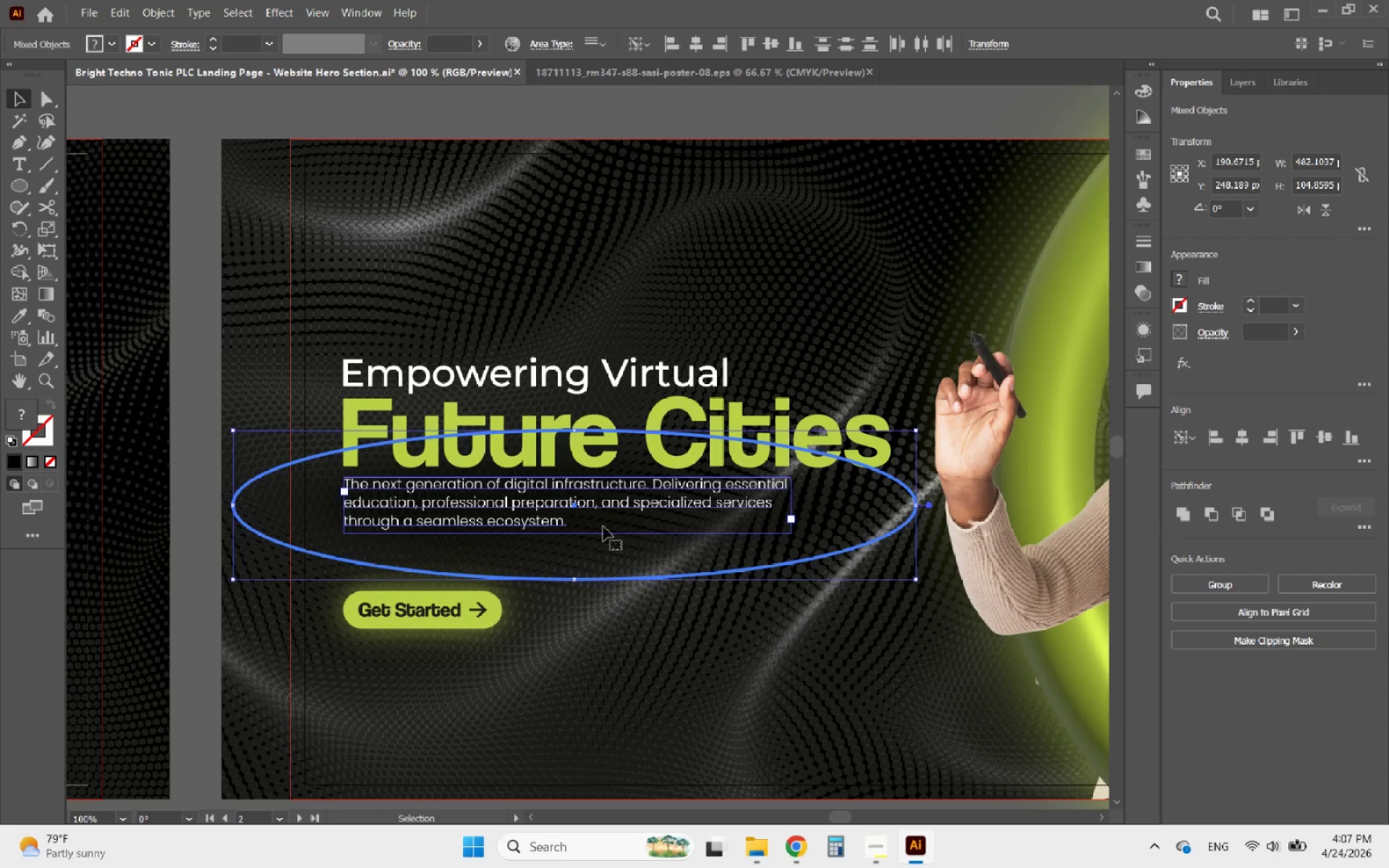 
left_click([182, 244])
 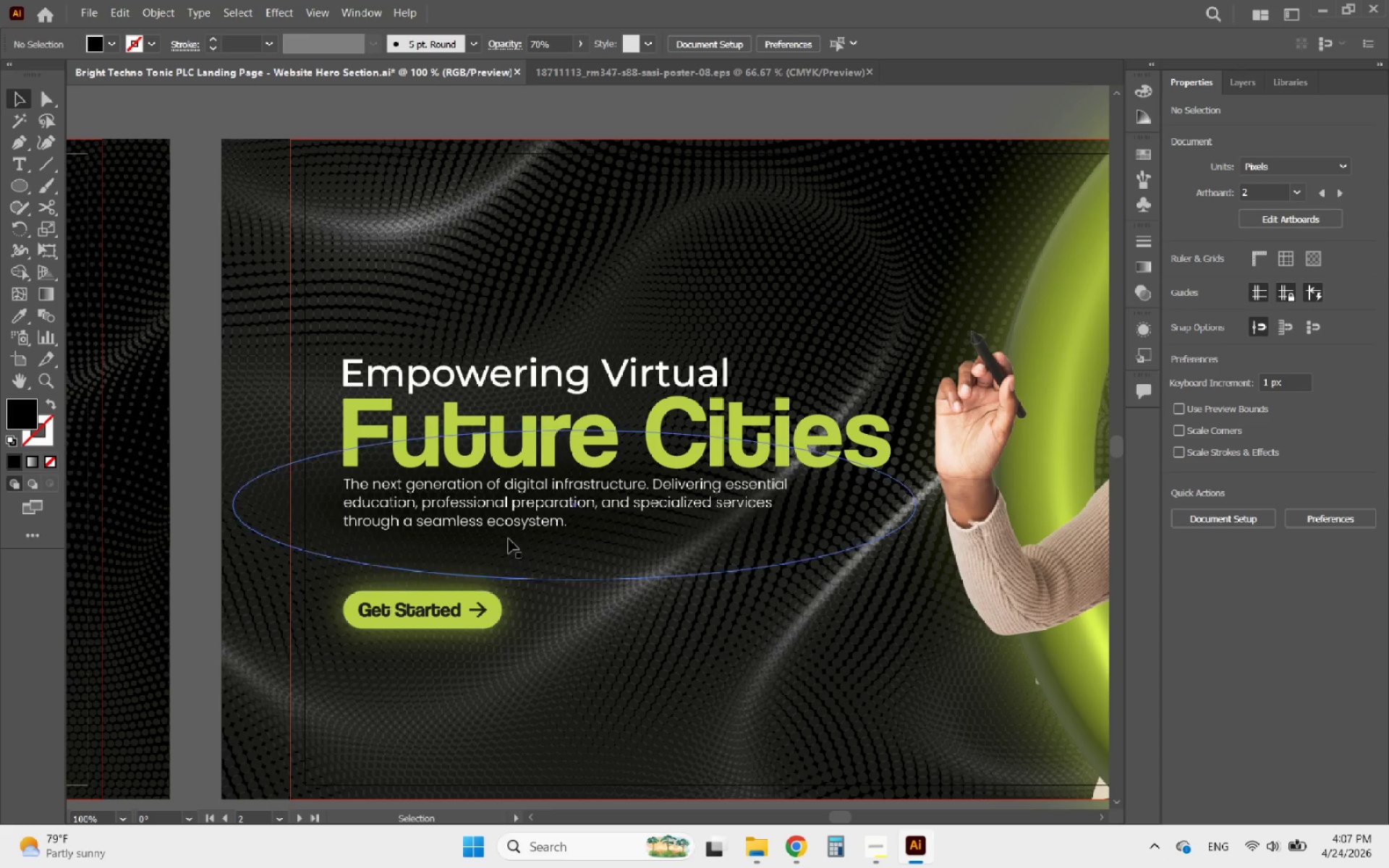 
left_click([515, 525])
 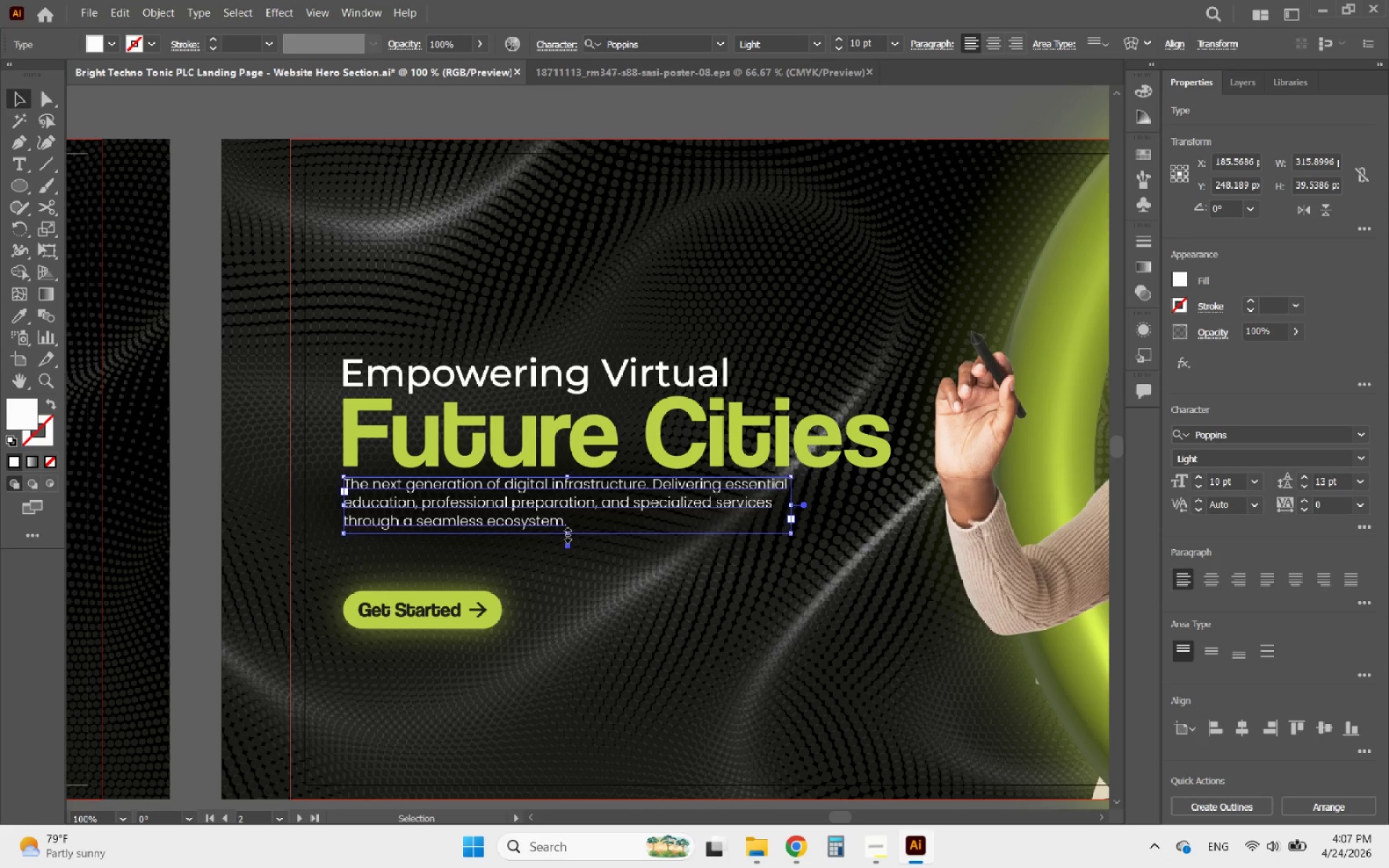 
left_click_drag(start_coordinate=[566, 533], to_coordinate=[575, 528])
 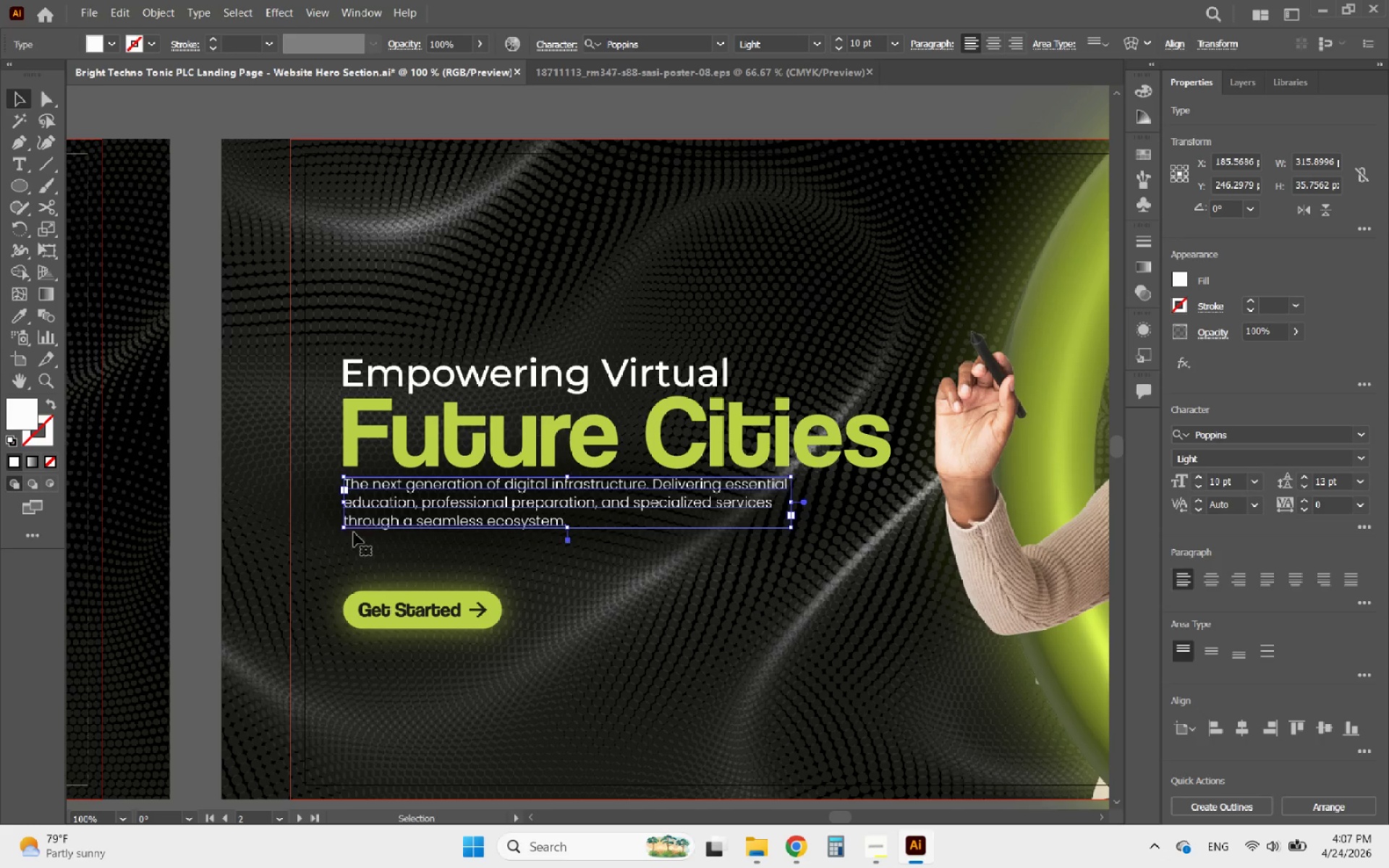 
hold_key(key=ShiftLeft, duration=0.7)
left_click([315, 550])
 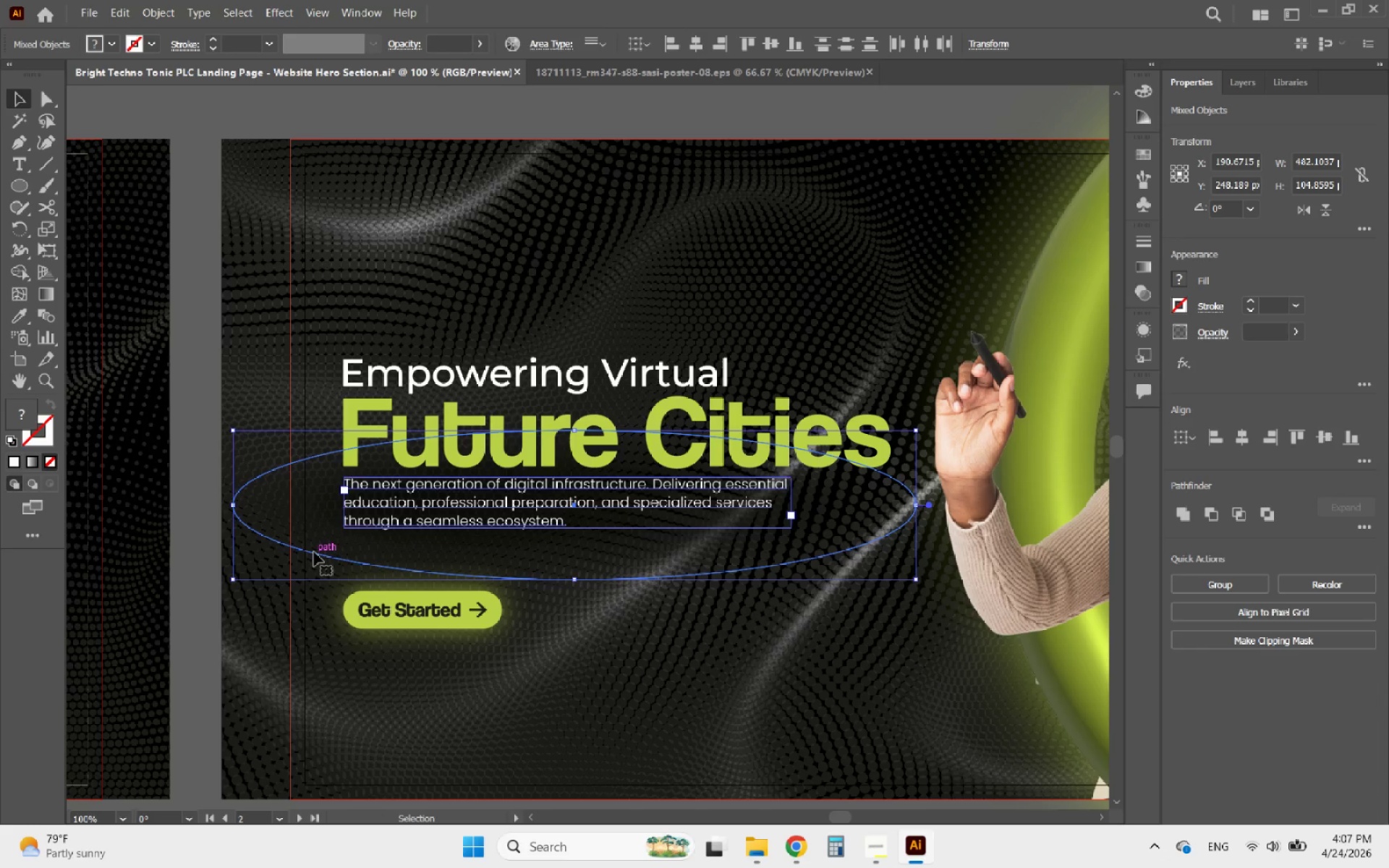 
left_click([314, 552])
 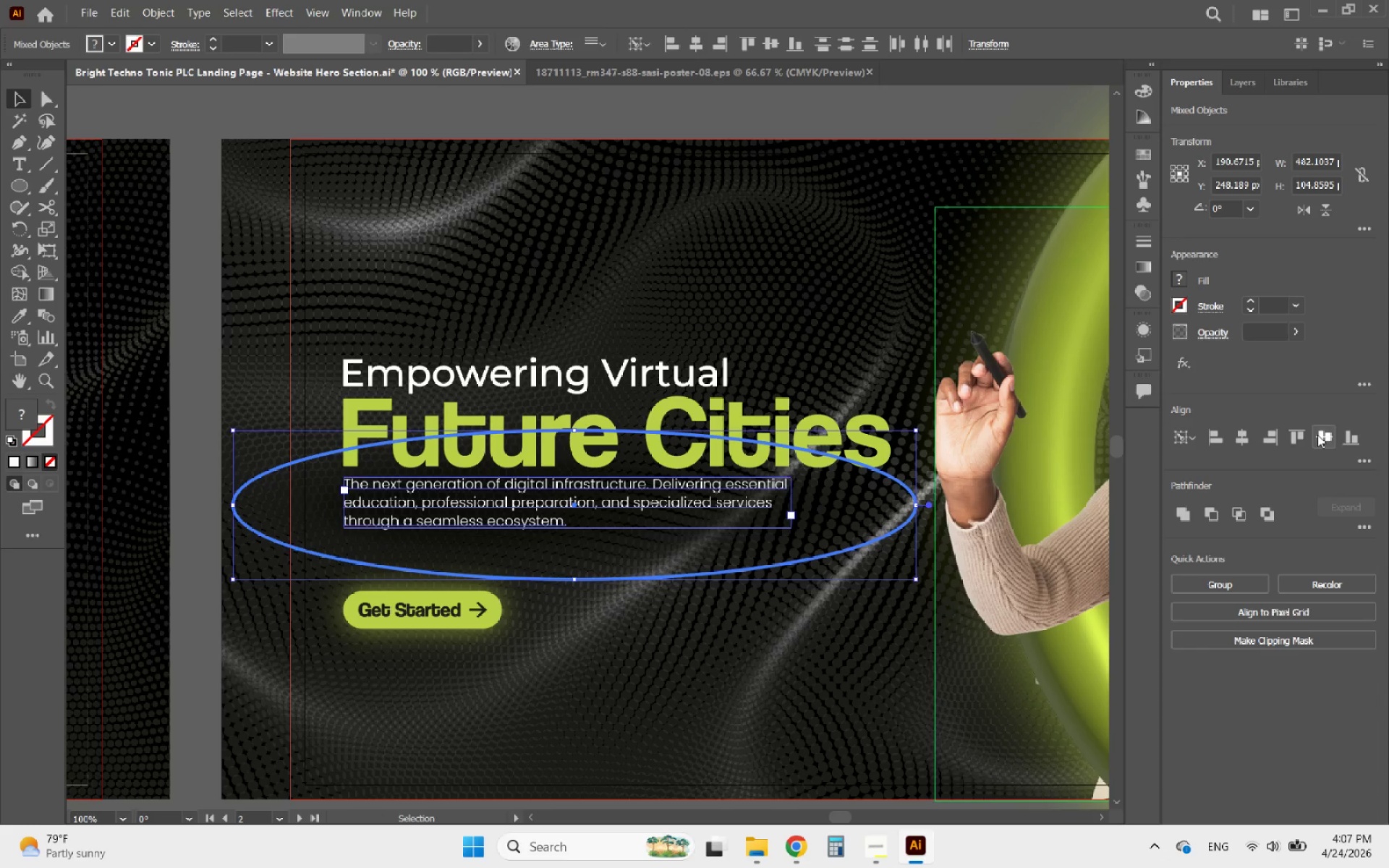 
left_click([1311, 435])
 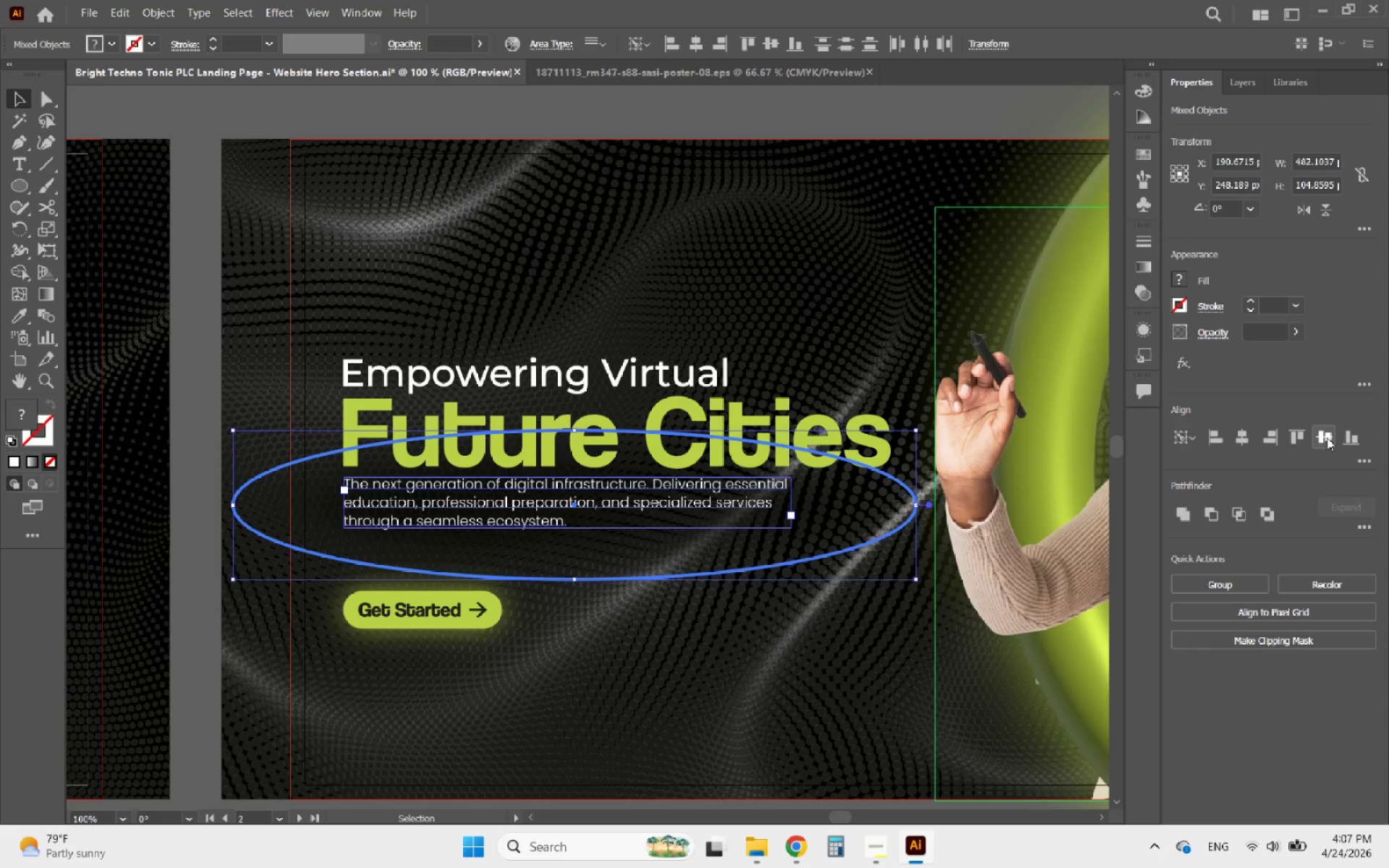 
left_click([1327, 438])
 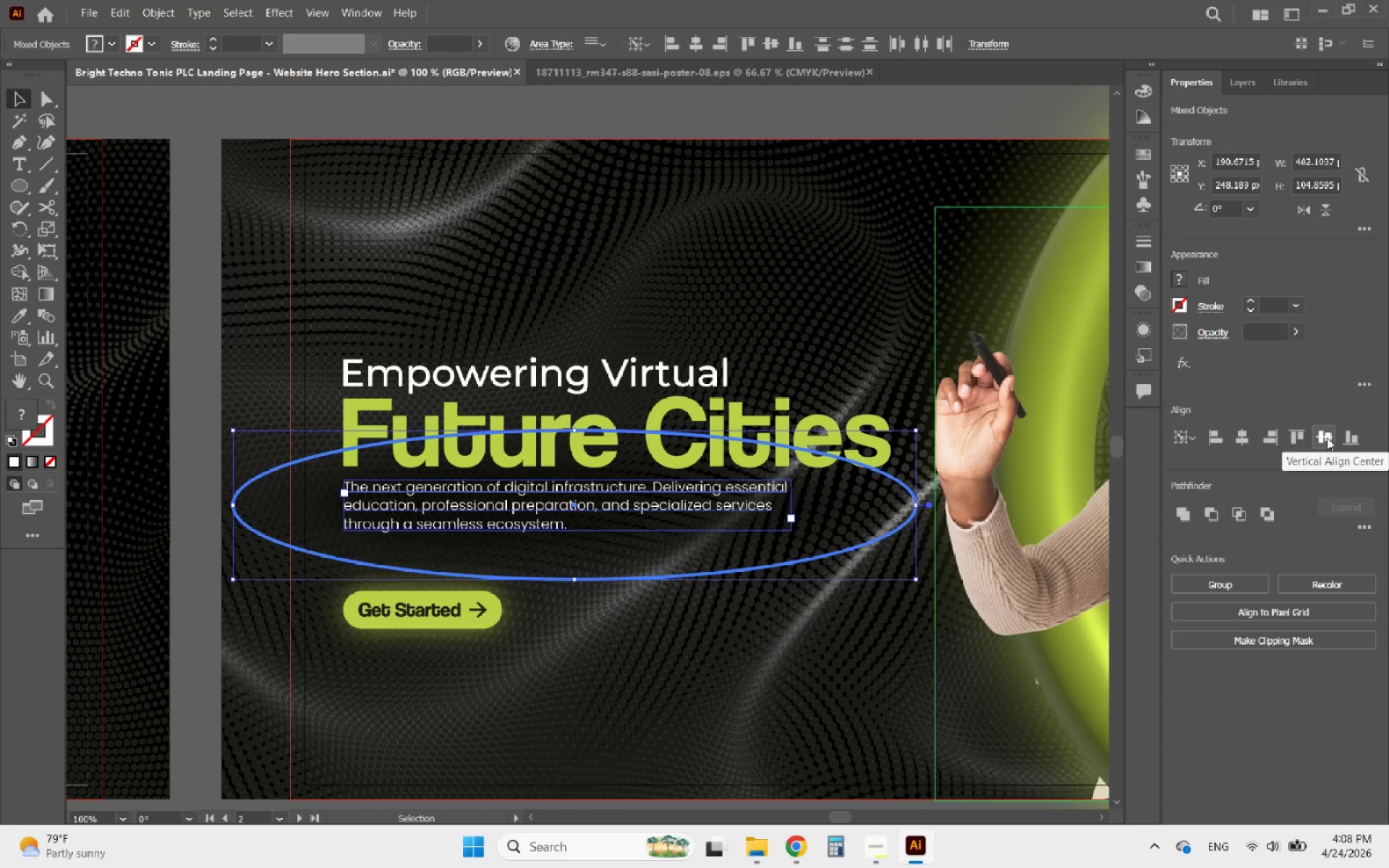 
left_click([1327, 438])
 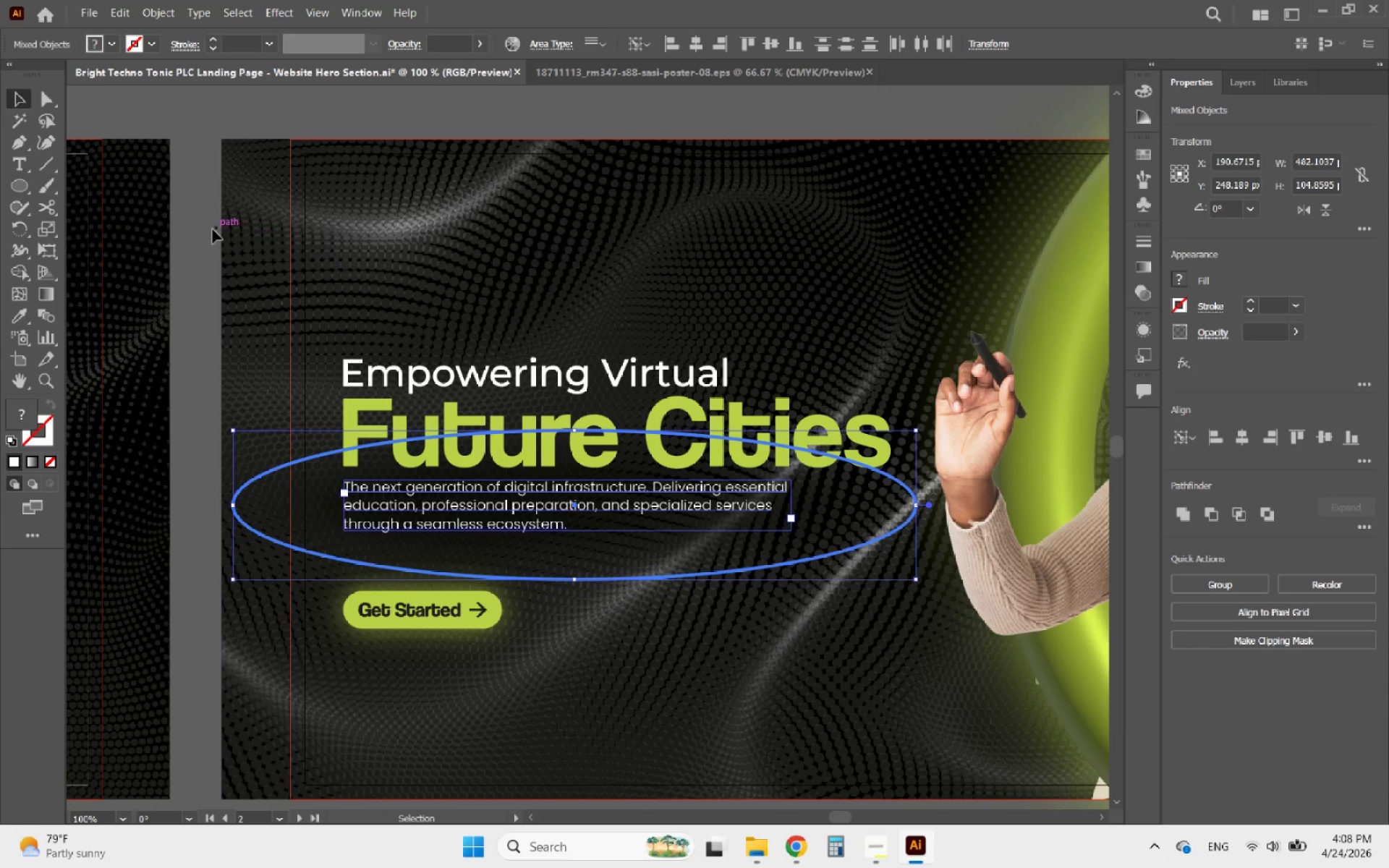 
left_click([211, 227])
 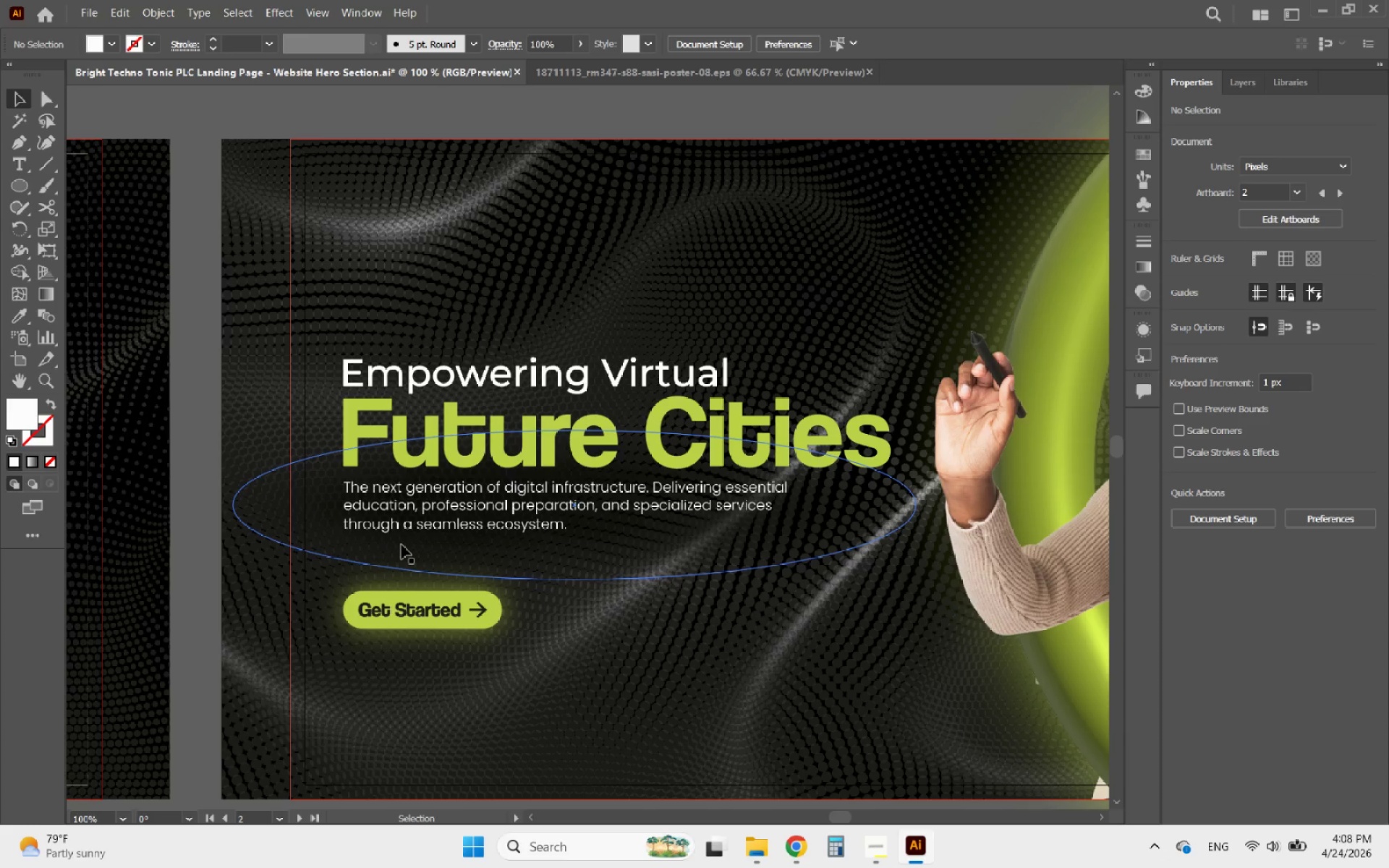 
hold_key(key=AltLeft, duration=2.78)
scroll: coordinate [739, 514], scroll_direction: up, amount: 3.0
 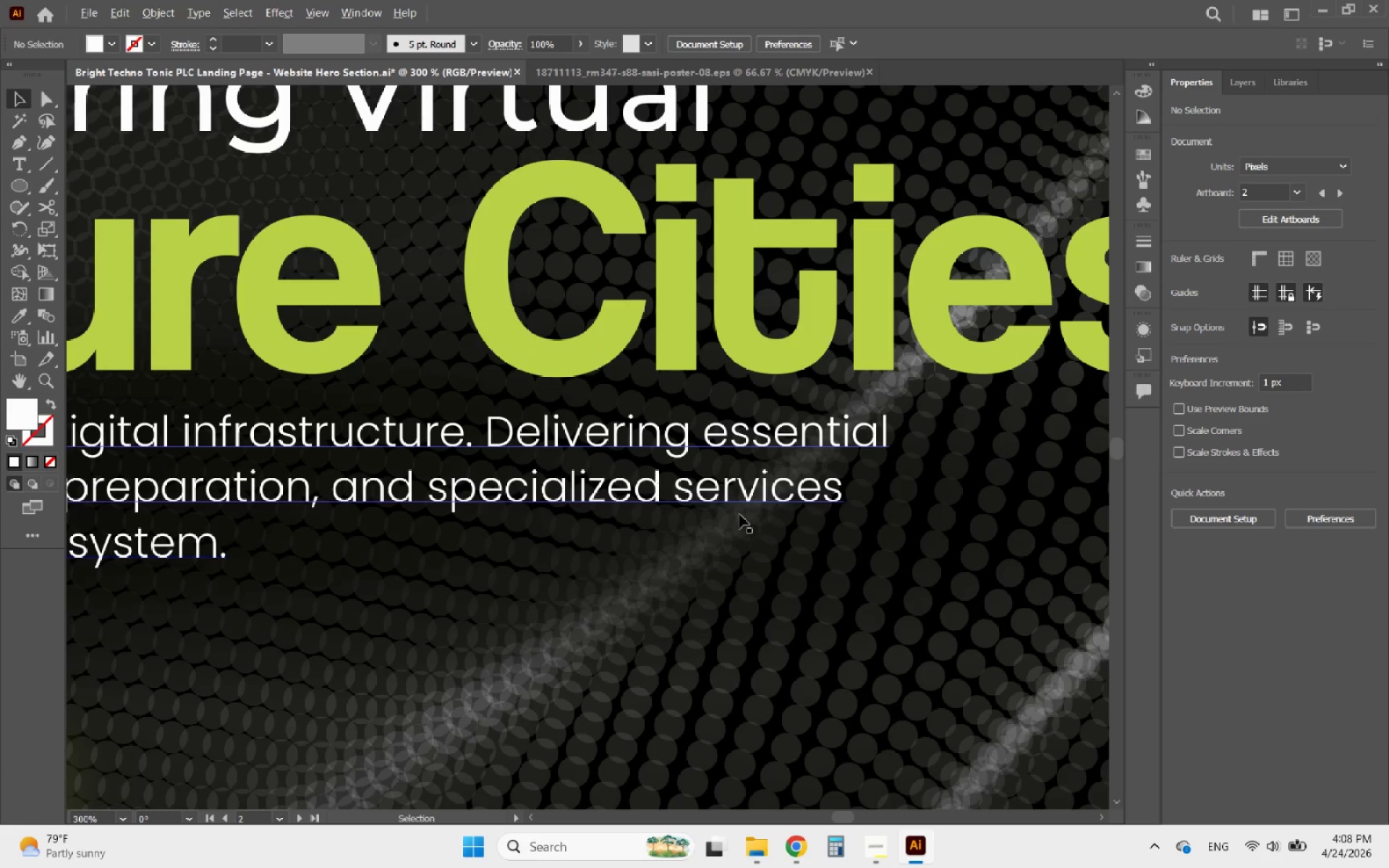 
scroll: coordinate [427, 508], scroll_direction: down, amount: 6.0
 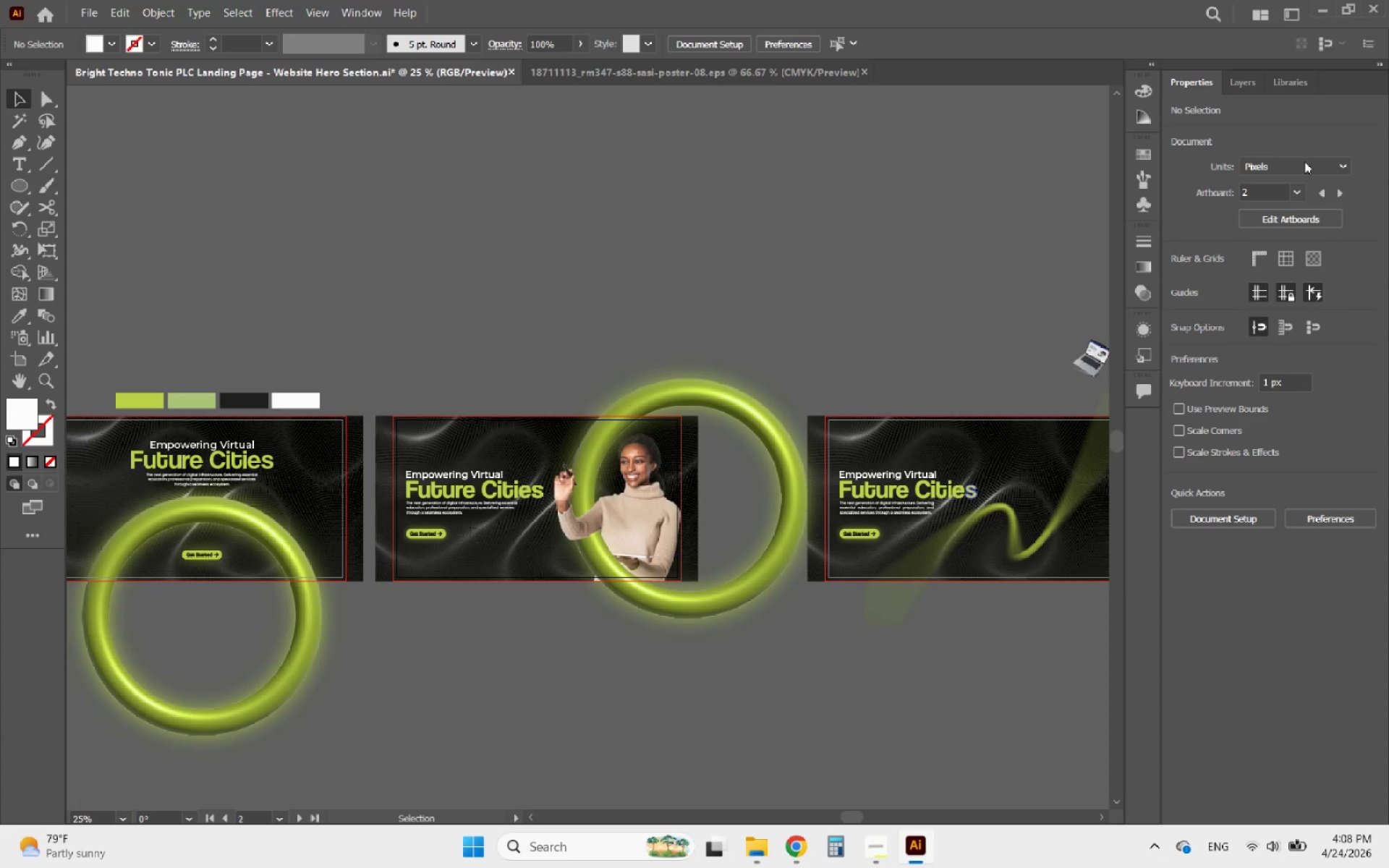 
left_click([1233, 82])
 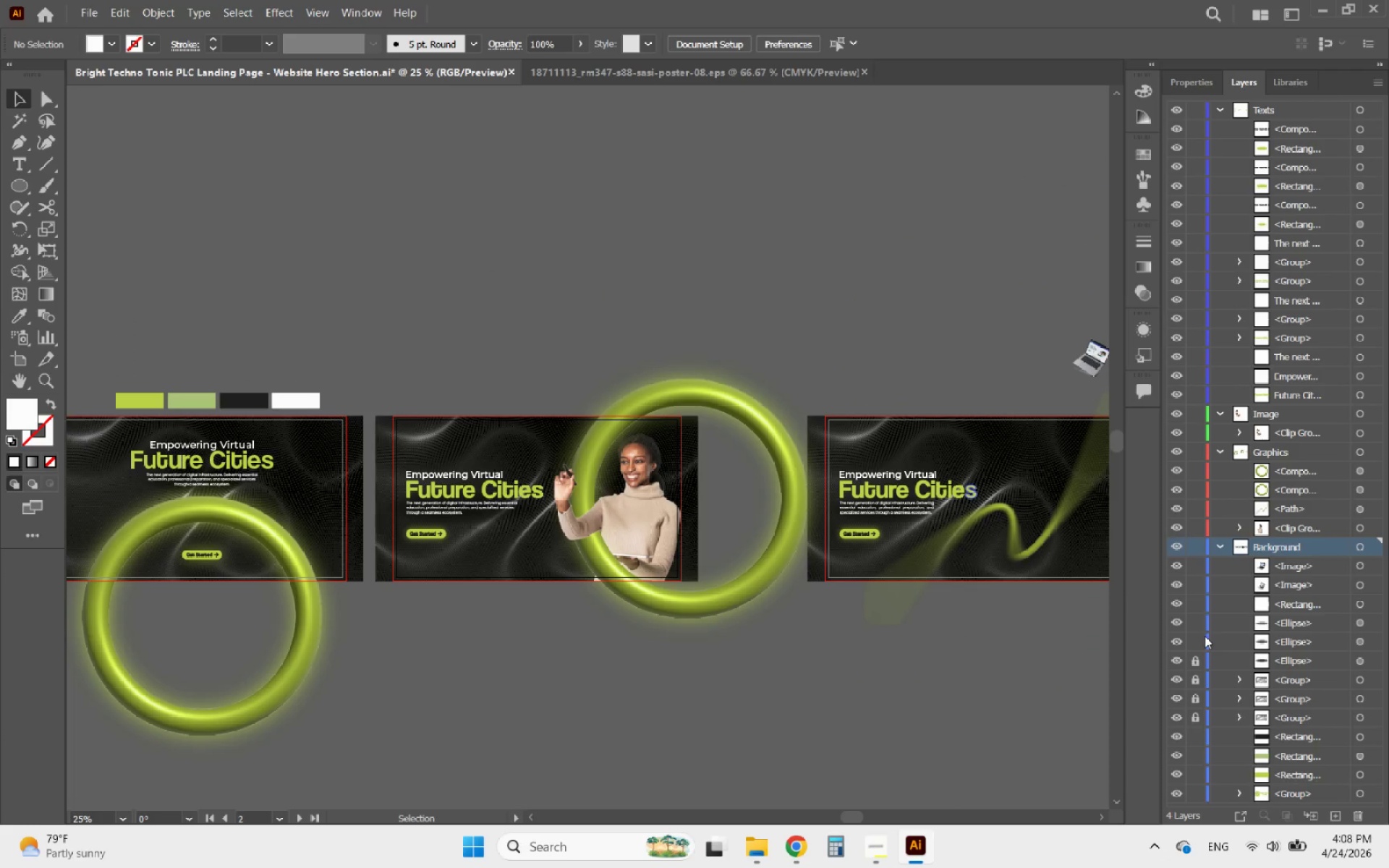 
left_click([1200, 645])
 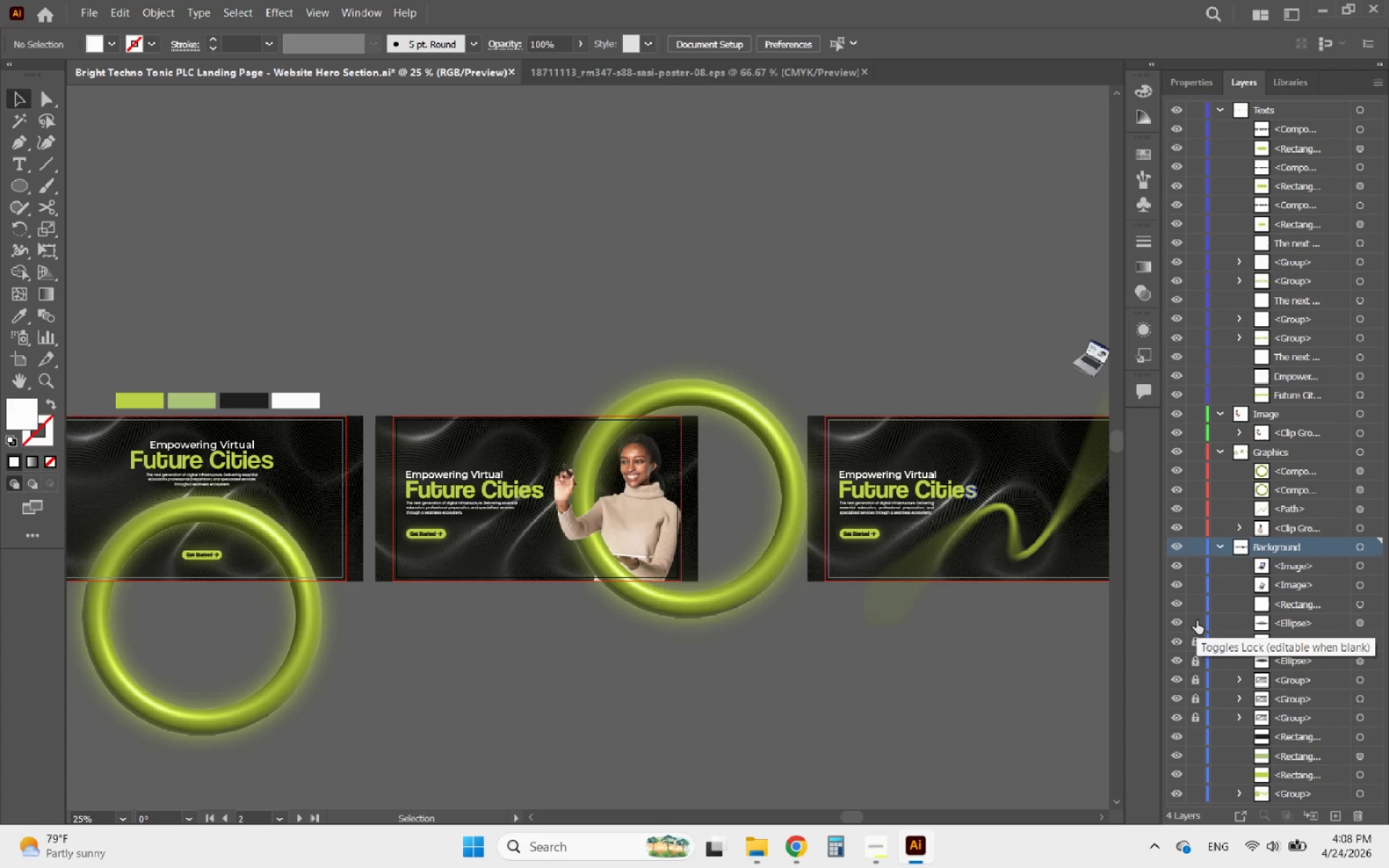 
left_click([1197, 621])
 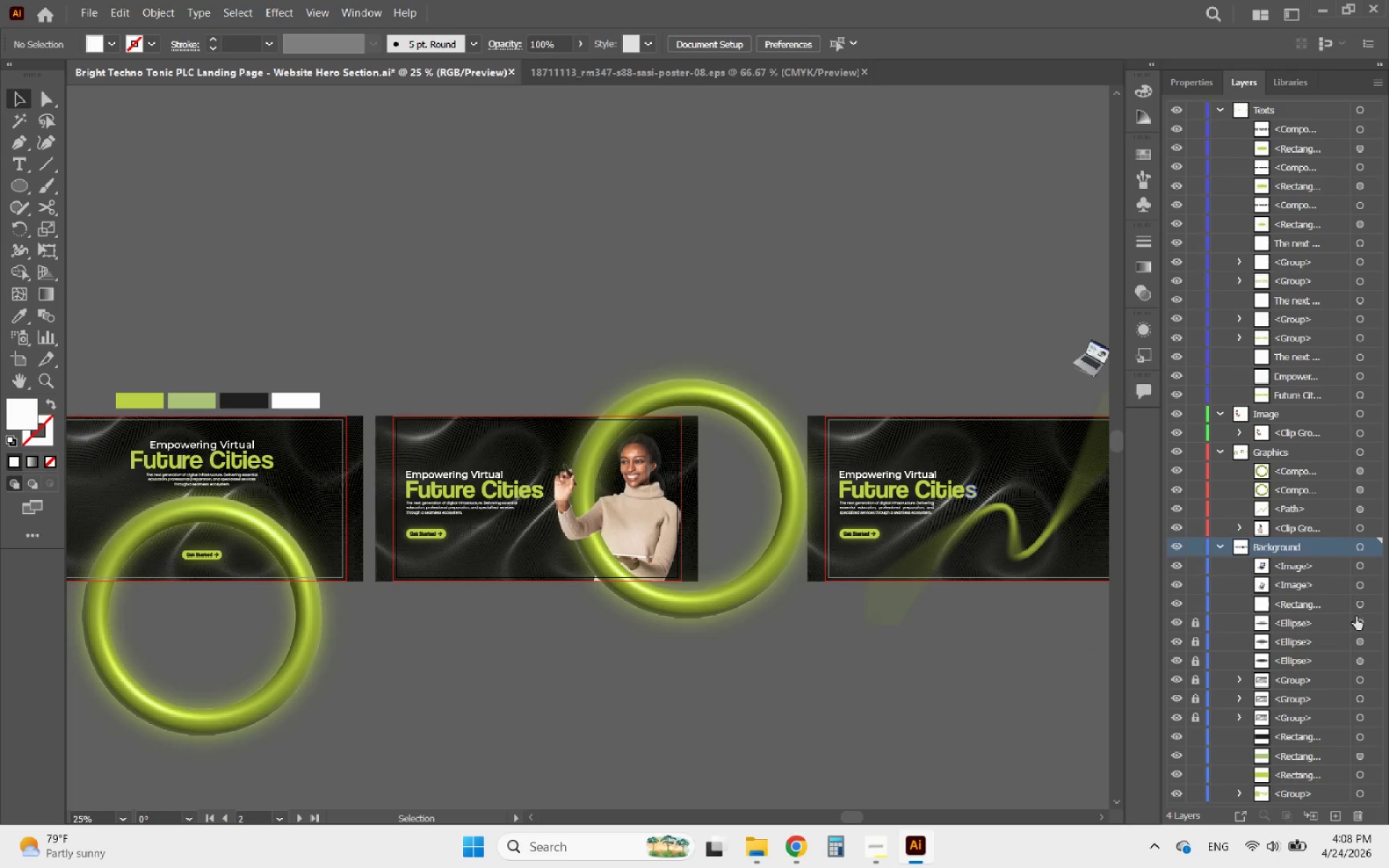 
left_click([1375, 604])
 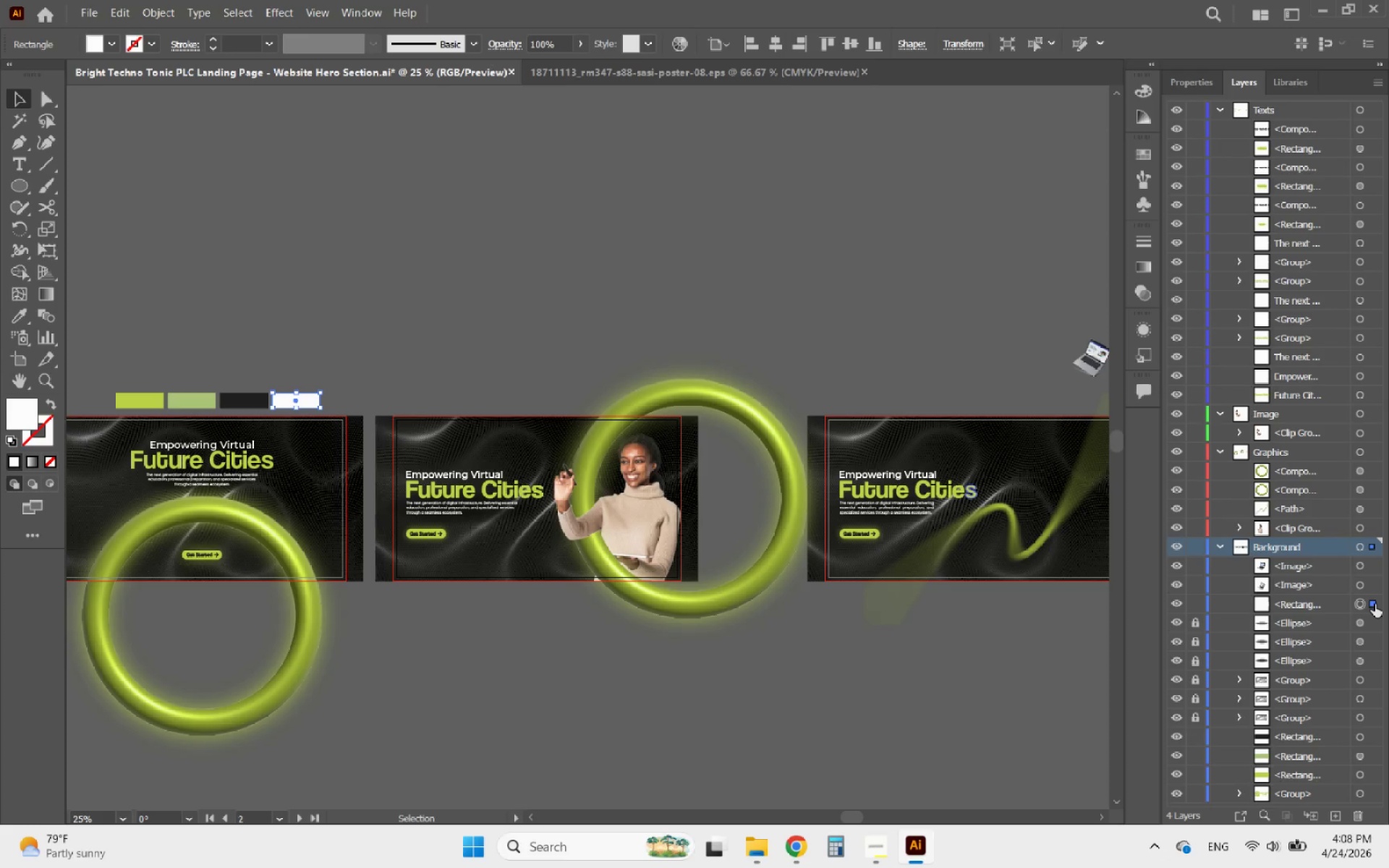 
left_click([1375, 604])
 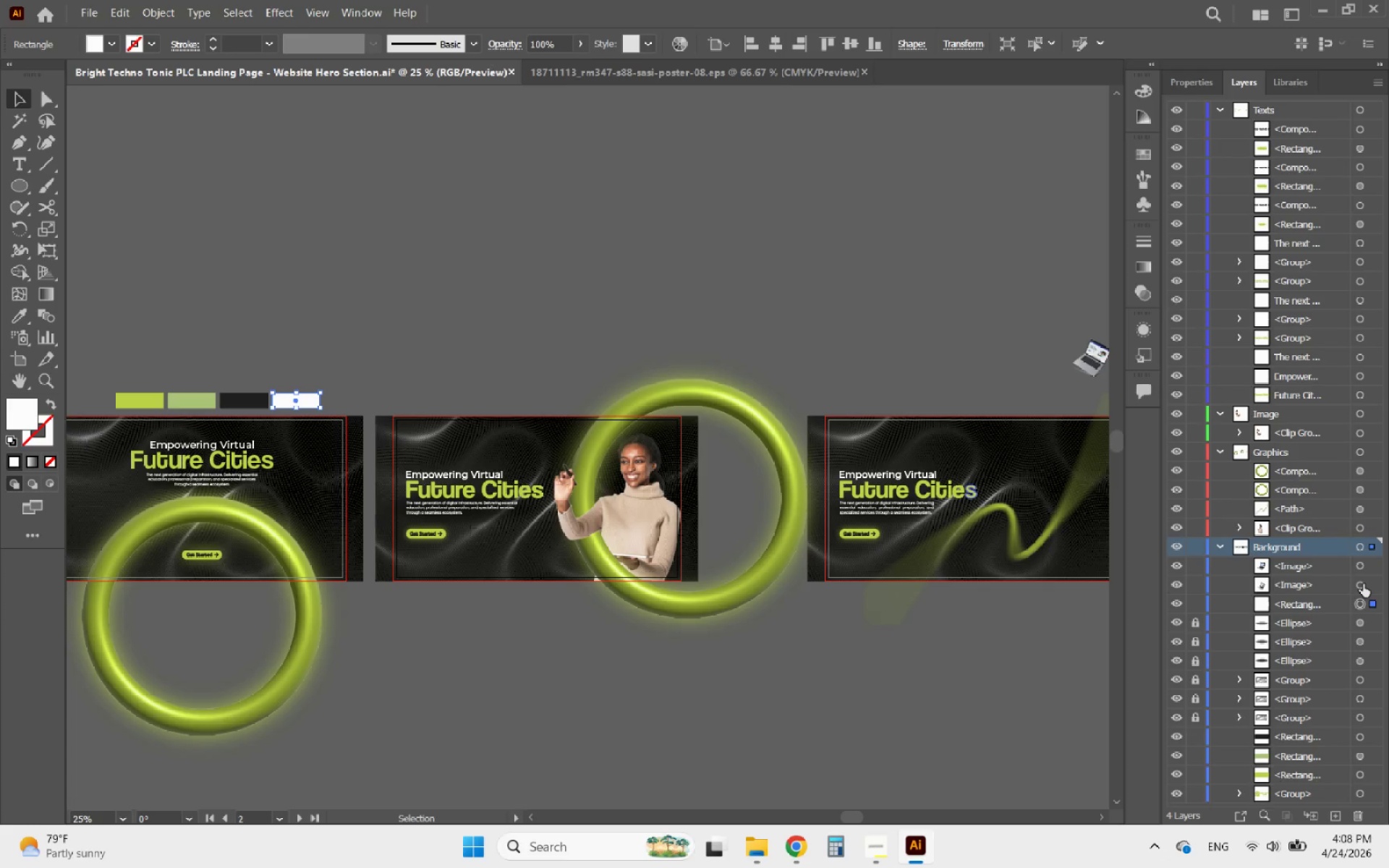 
left_click([1372, 582])
 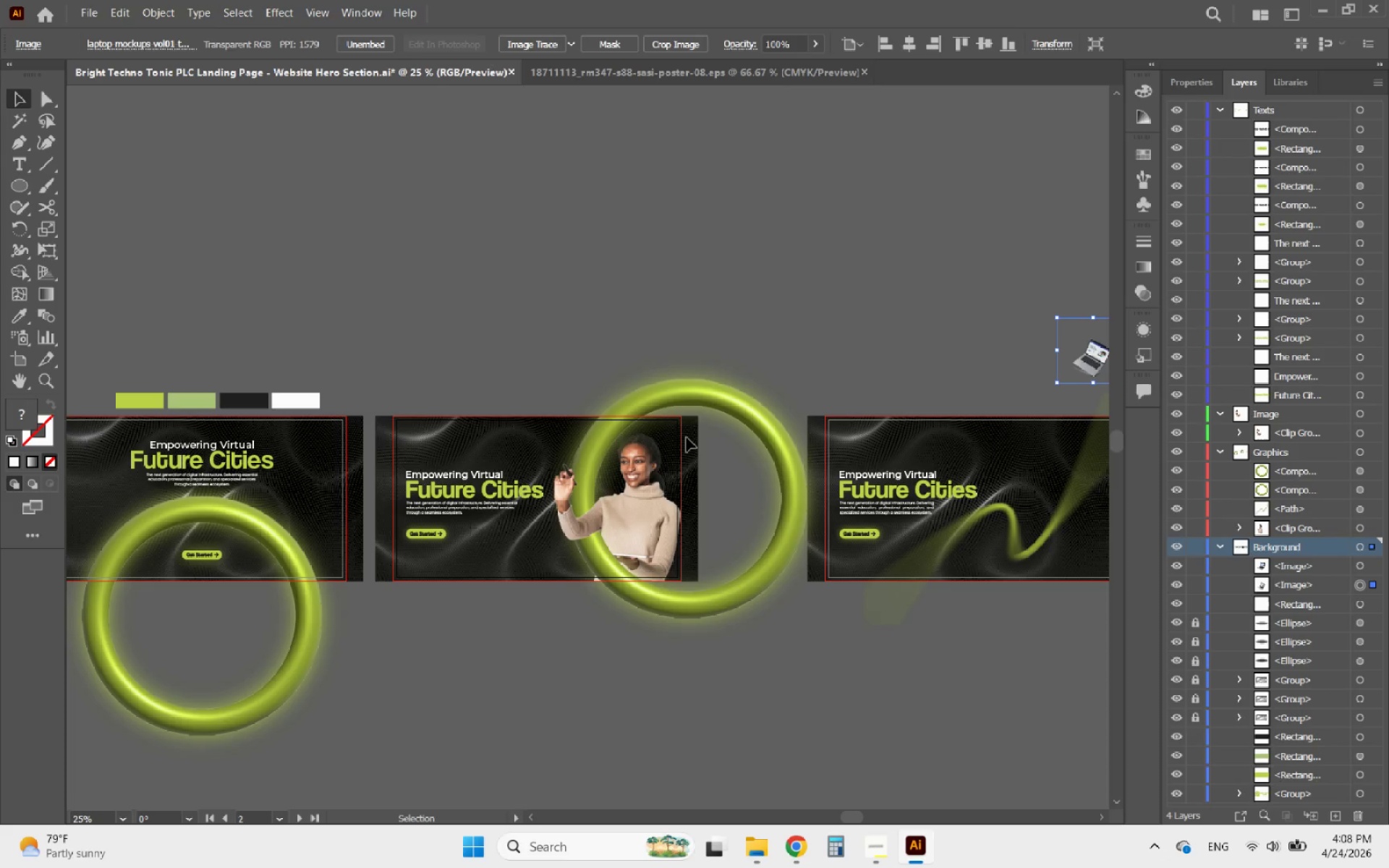 
hold_key(key=AltLeft, duration=0.52)
scroll: coordinate [443, 360], scroll_direction: down, amount: 1.0
 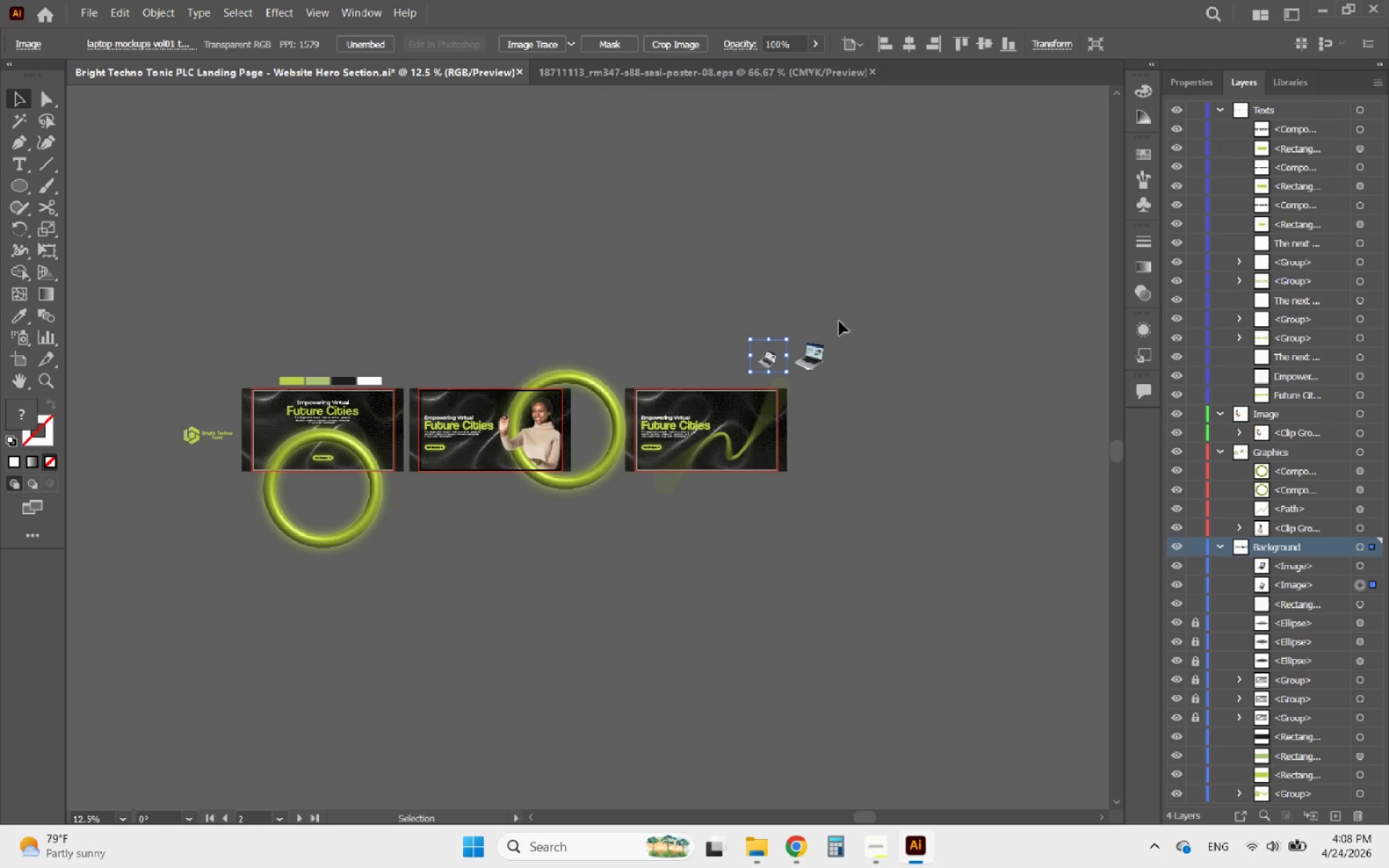 
left_click_drag(start_coordinate=[852, 362], to_coordinate=[742, 340])
 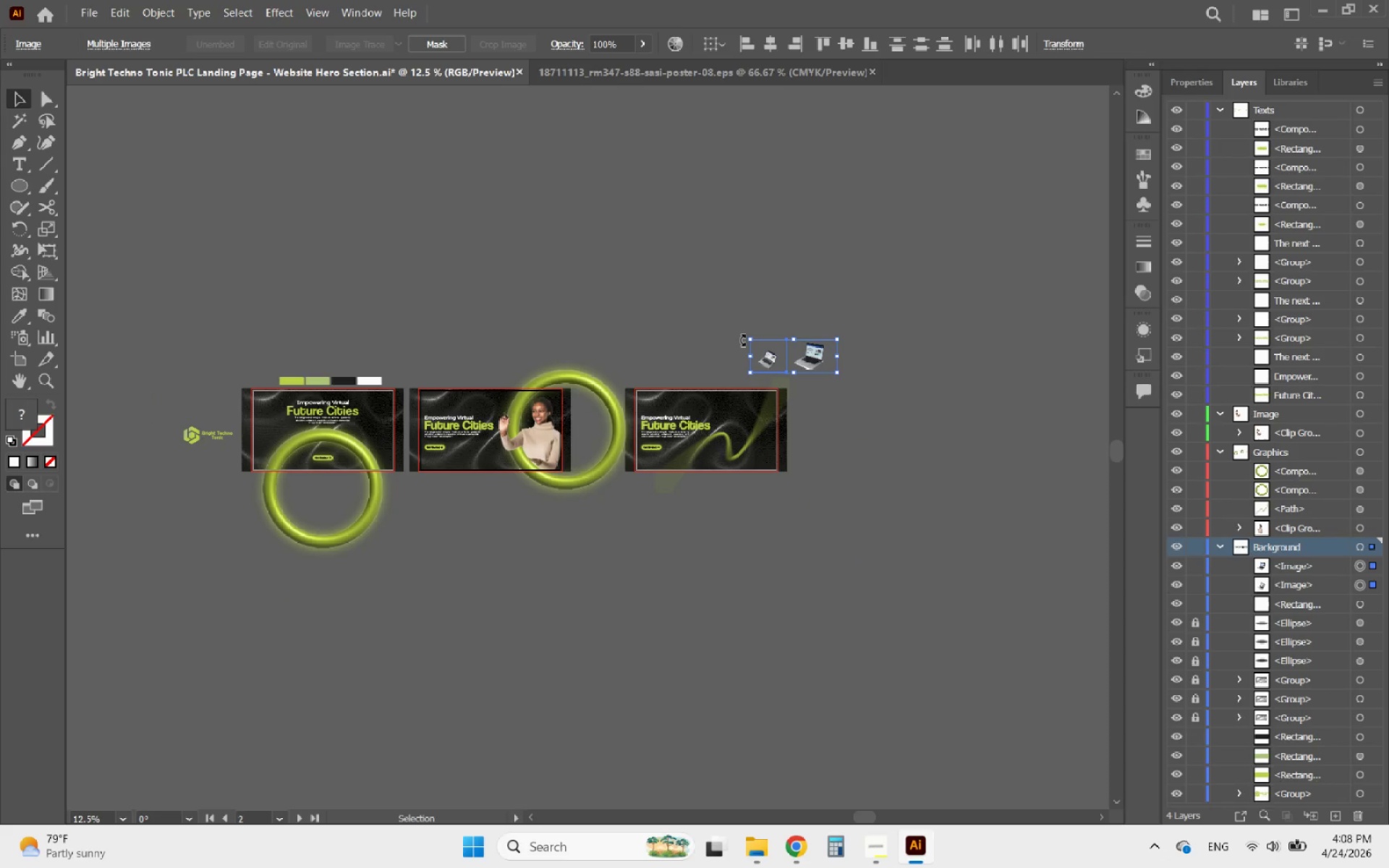 
key(Delete)
 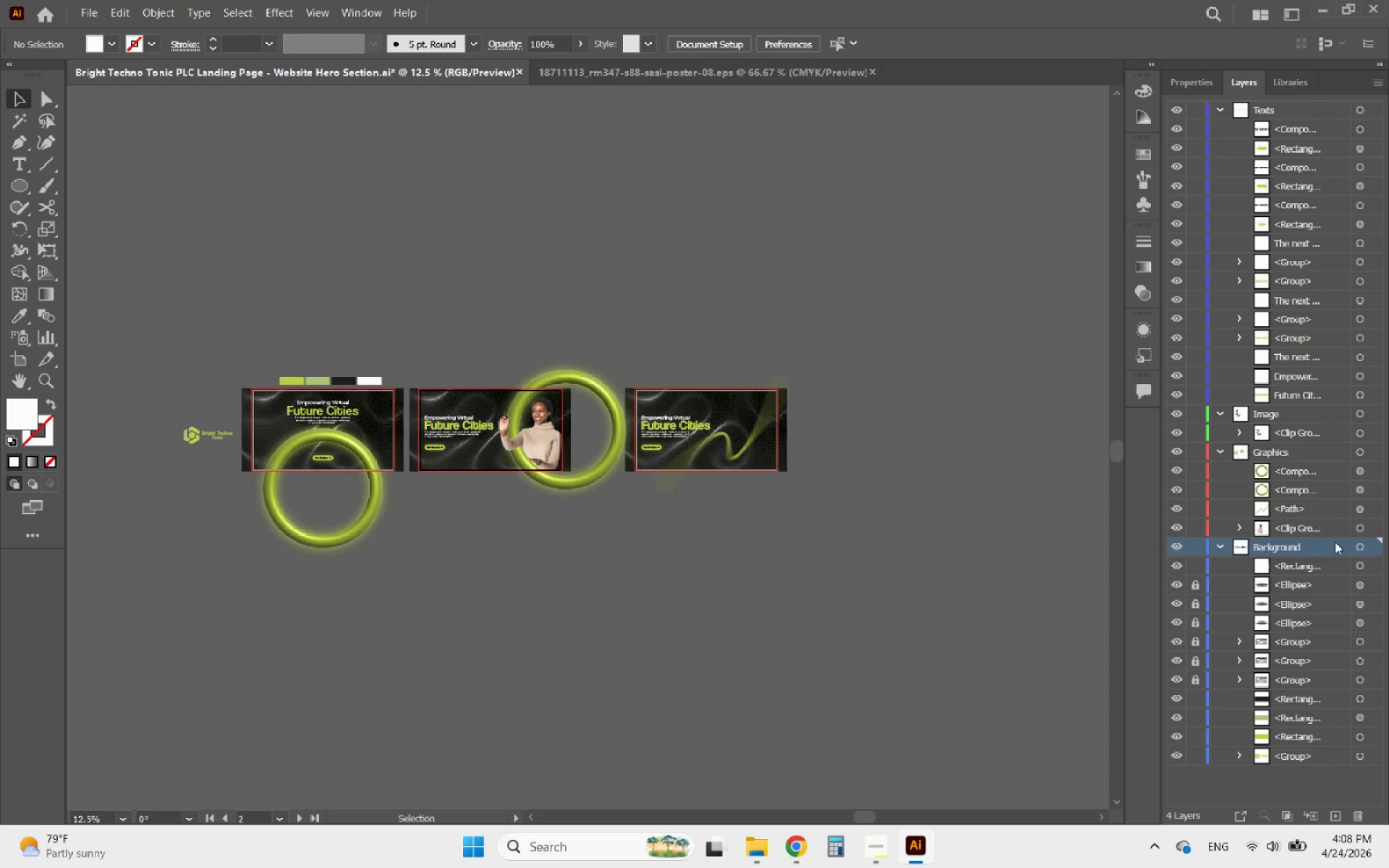 
left_click([1368, 566])
 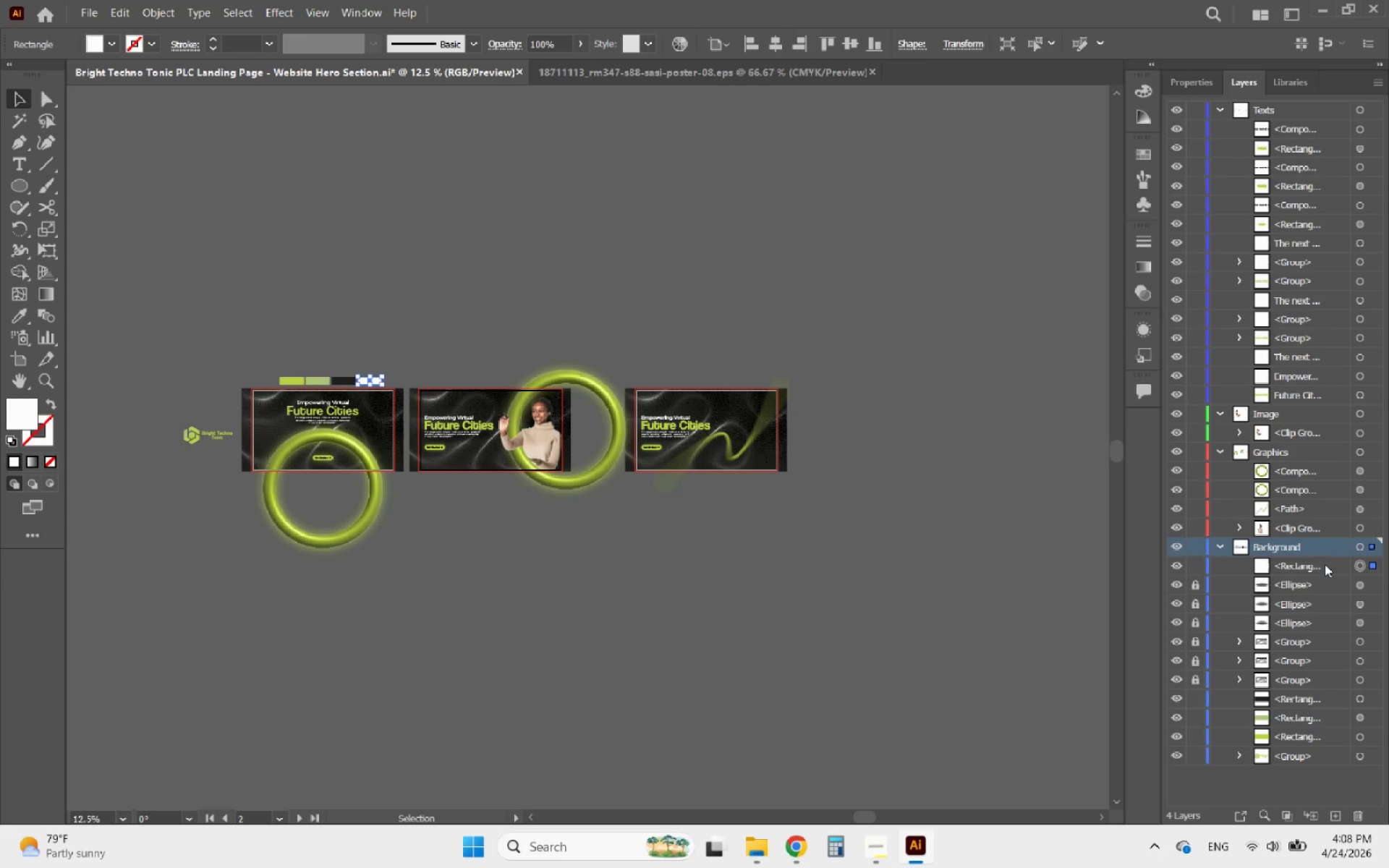 
left_click_drag(start_coordinate=[1325, 564], to_coordinate=[1333, 693])
 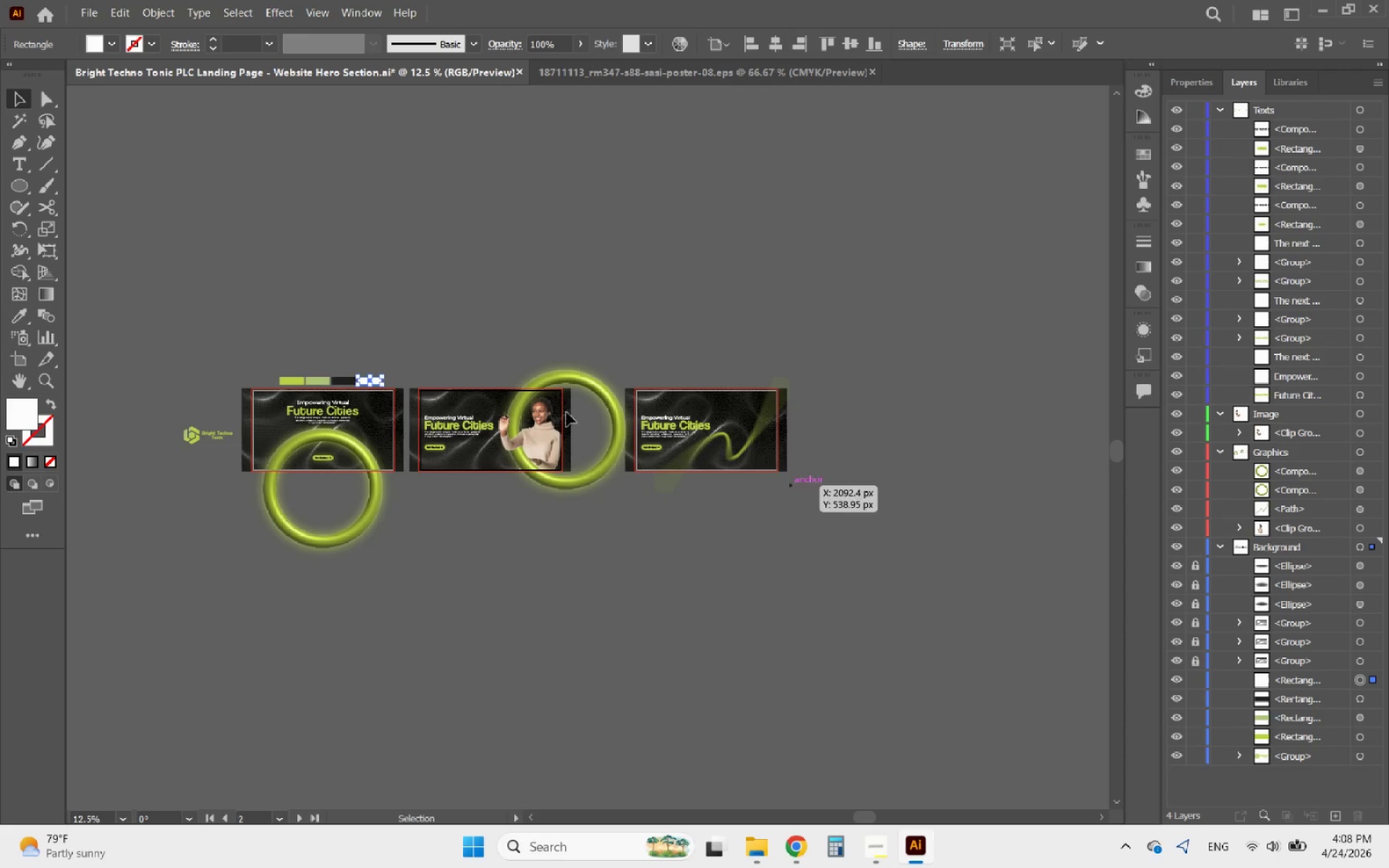 
hold_key(key=AltLeft, duration=0.7)
scroll: coordinate [259, 375], scroll_direction: up, amount: 2.0
 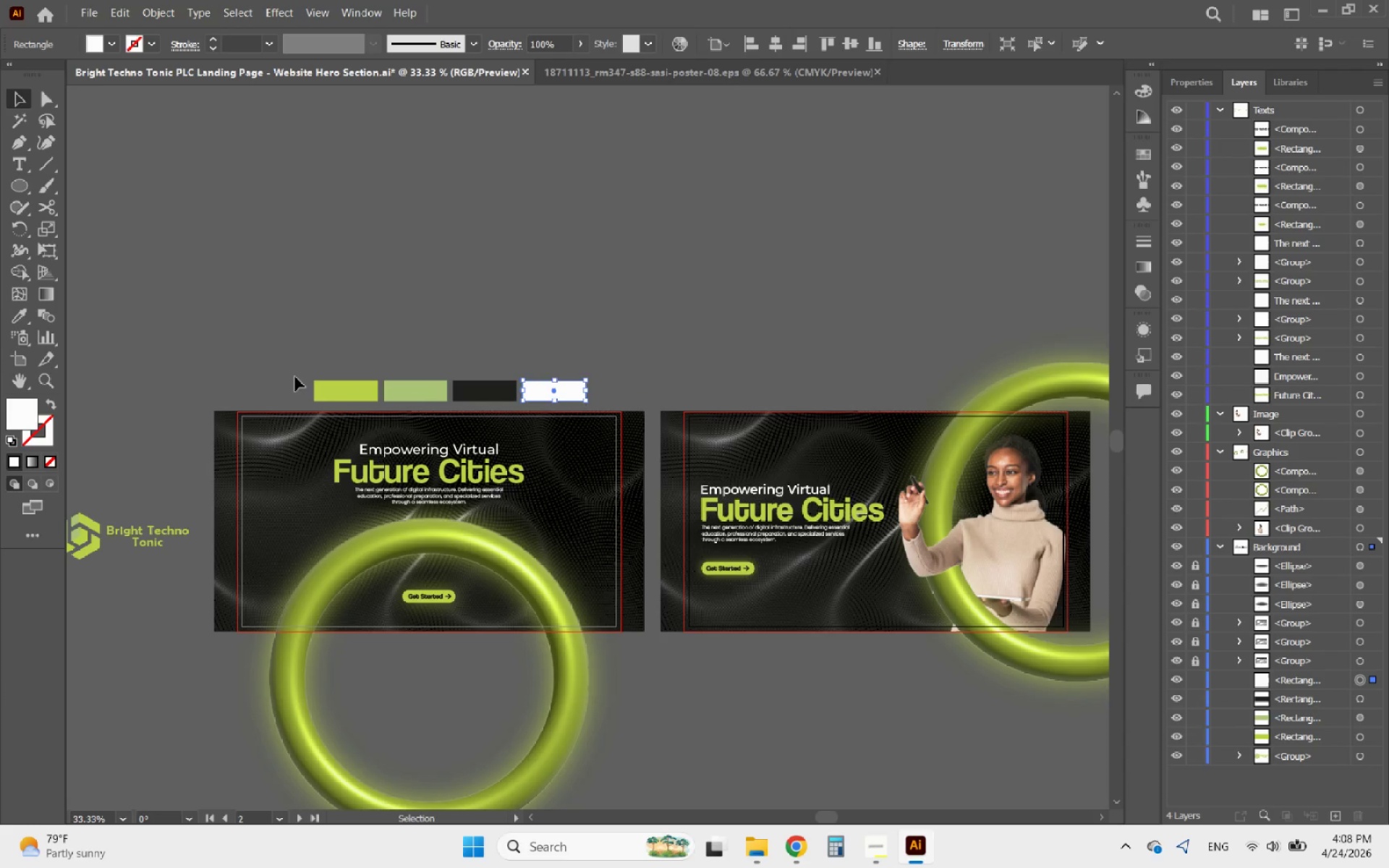 
key(Delete)
 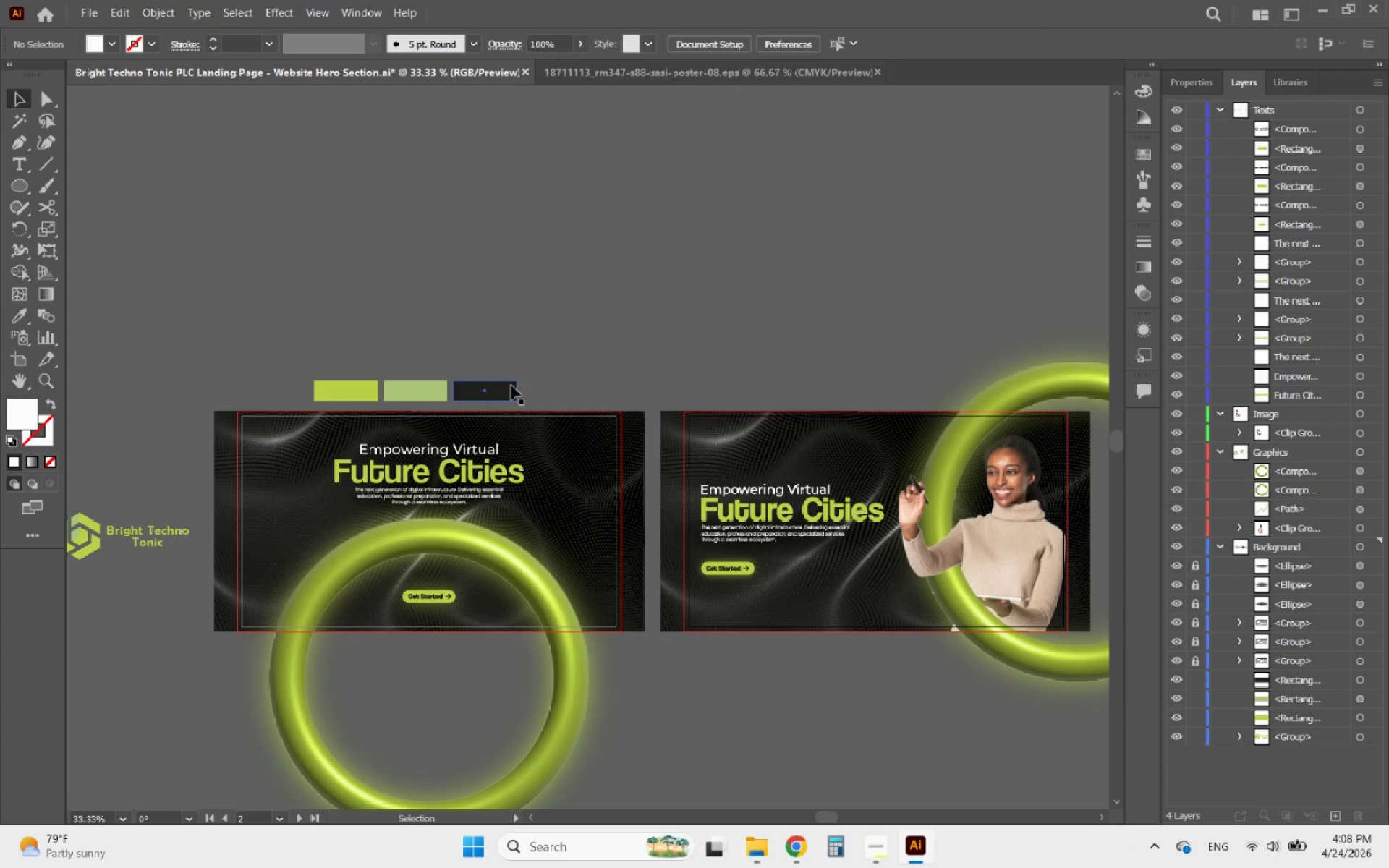 
key(Control+Z)
 